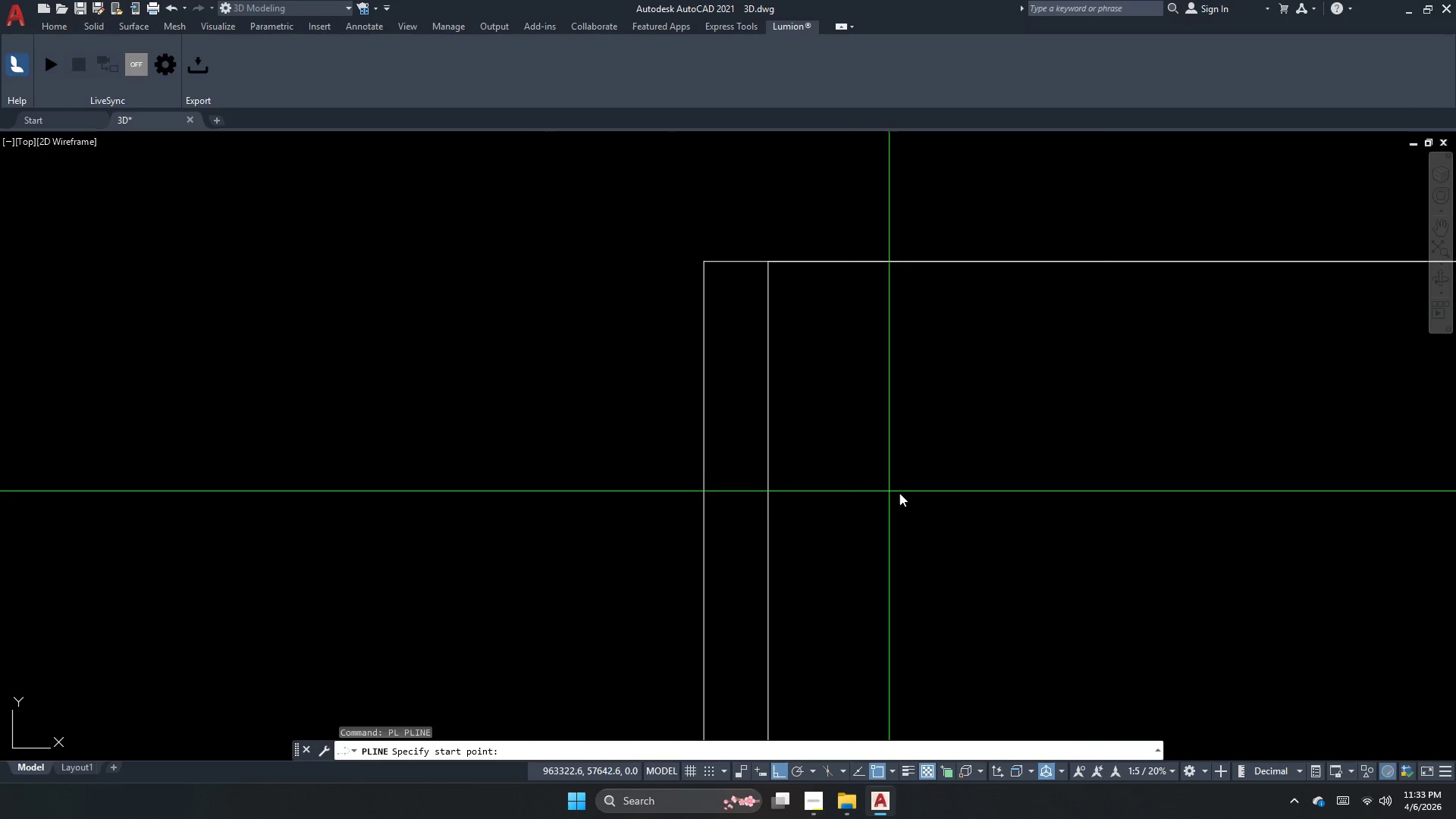 
left_click_drag(start_coordinate=[786, 373], to_coordinate=[839, 435])
 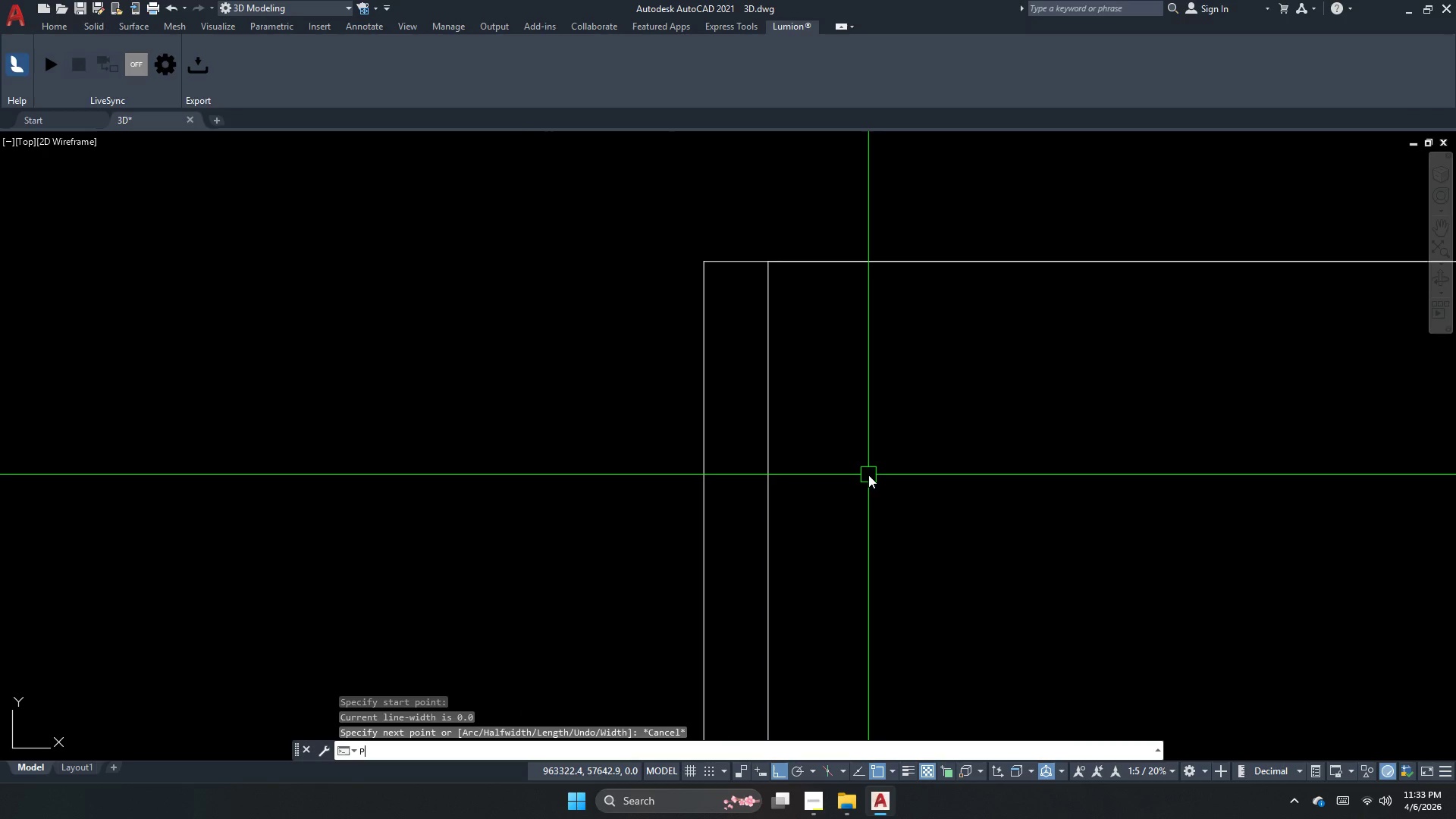 
key(Space)
 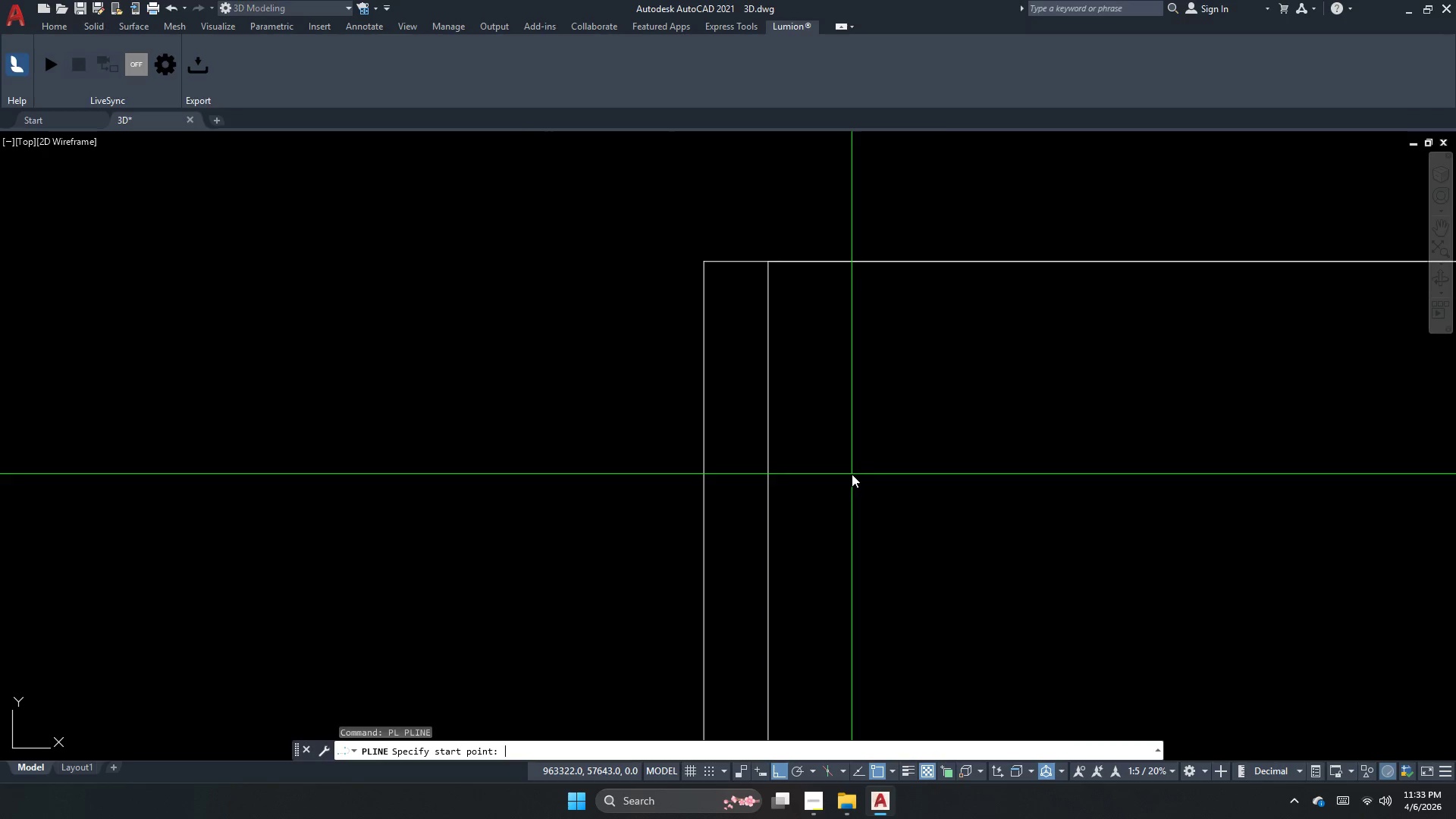 
left_click_drag(start_coordinate=[852, 474], to_coordinate=[871, 485])
 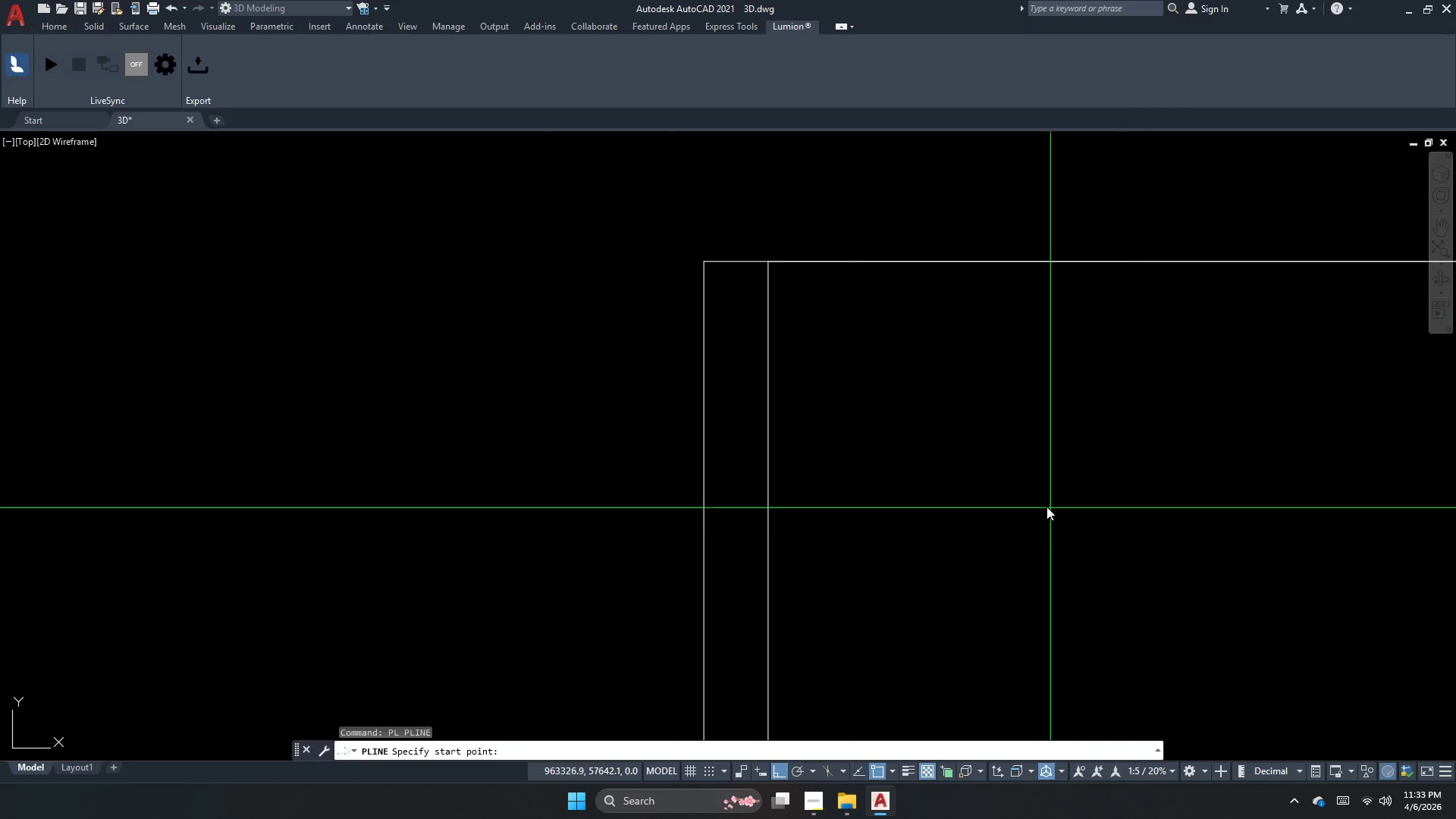 
left_click_drag(start_coordinate=[883, 477], to_coordinate=[940, 495])
 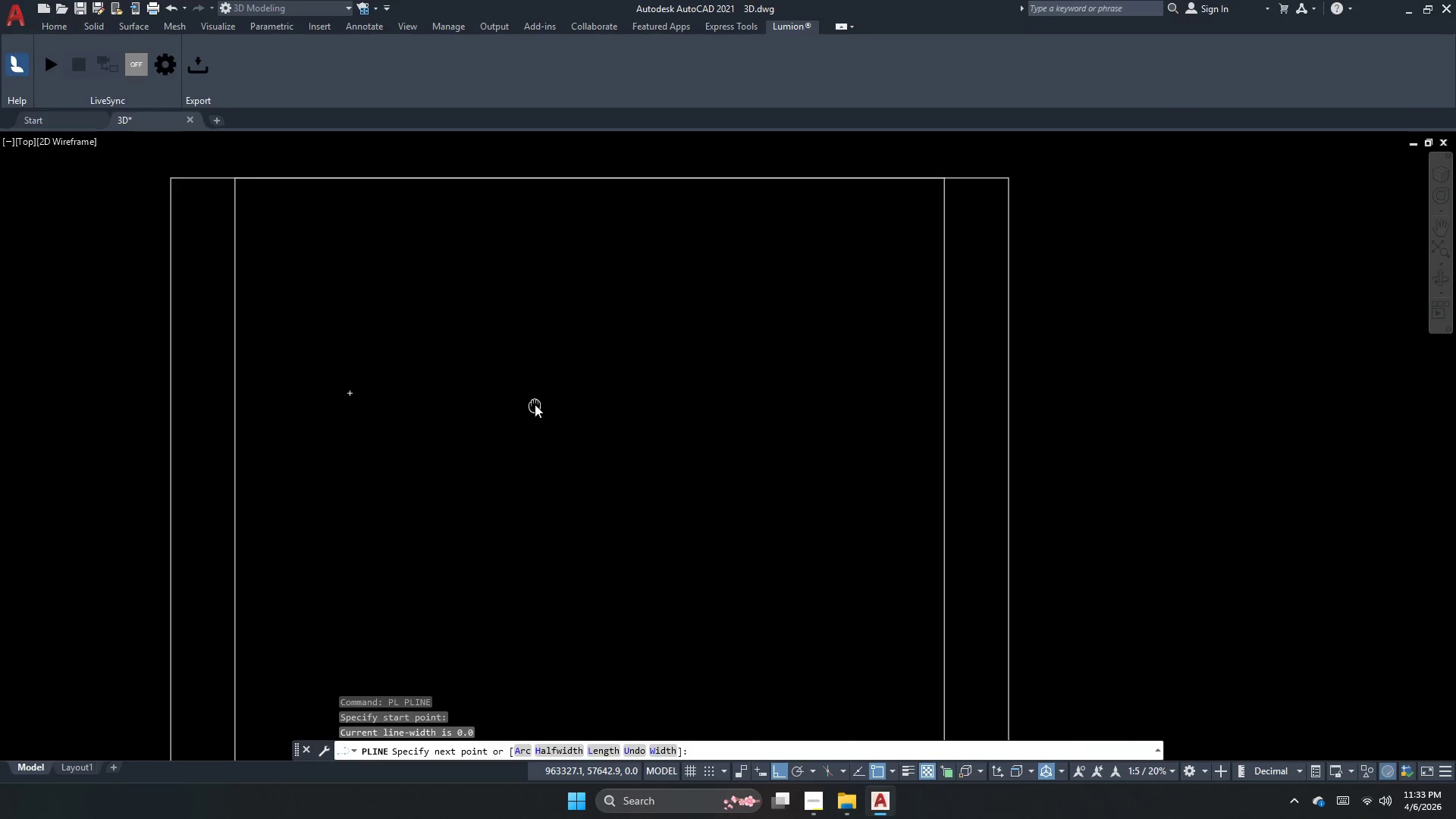 
scroll: coordinate [522, 406], scroll_direction: down, amount: 1.0
 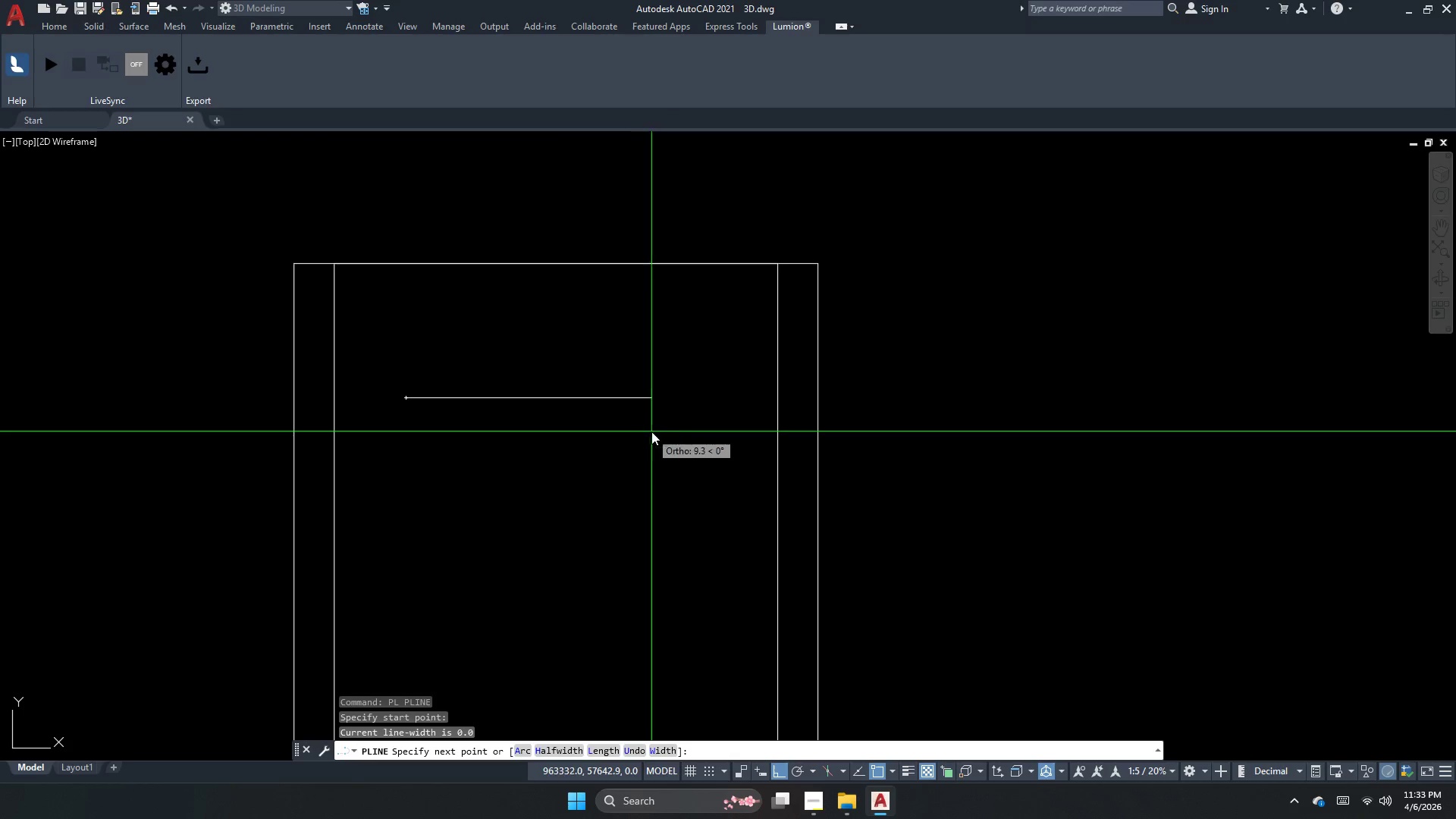 
left_click_drag(start_coordinate=[683, 411], to_coordinate=[678, 408])
 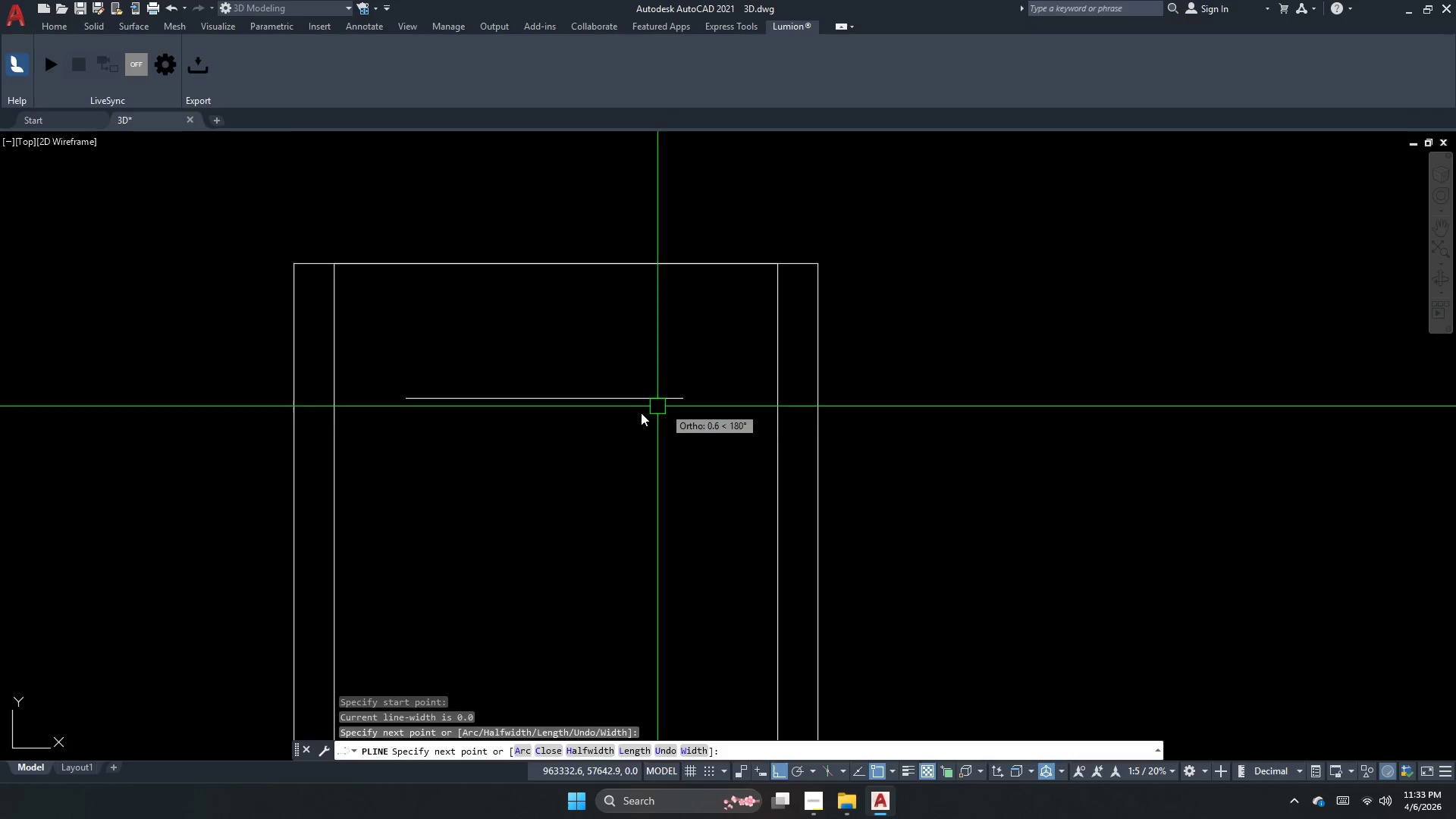 
key(Escape)
 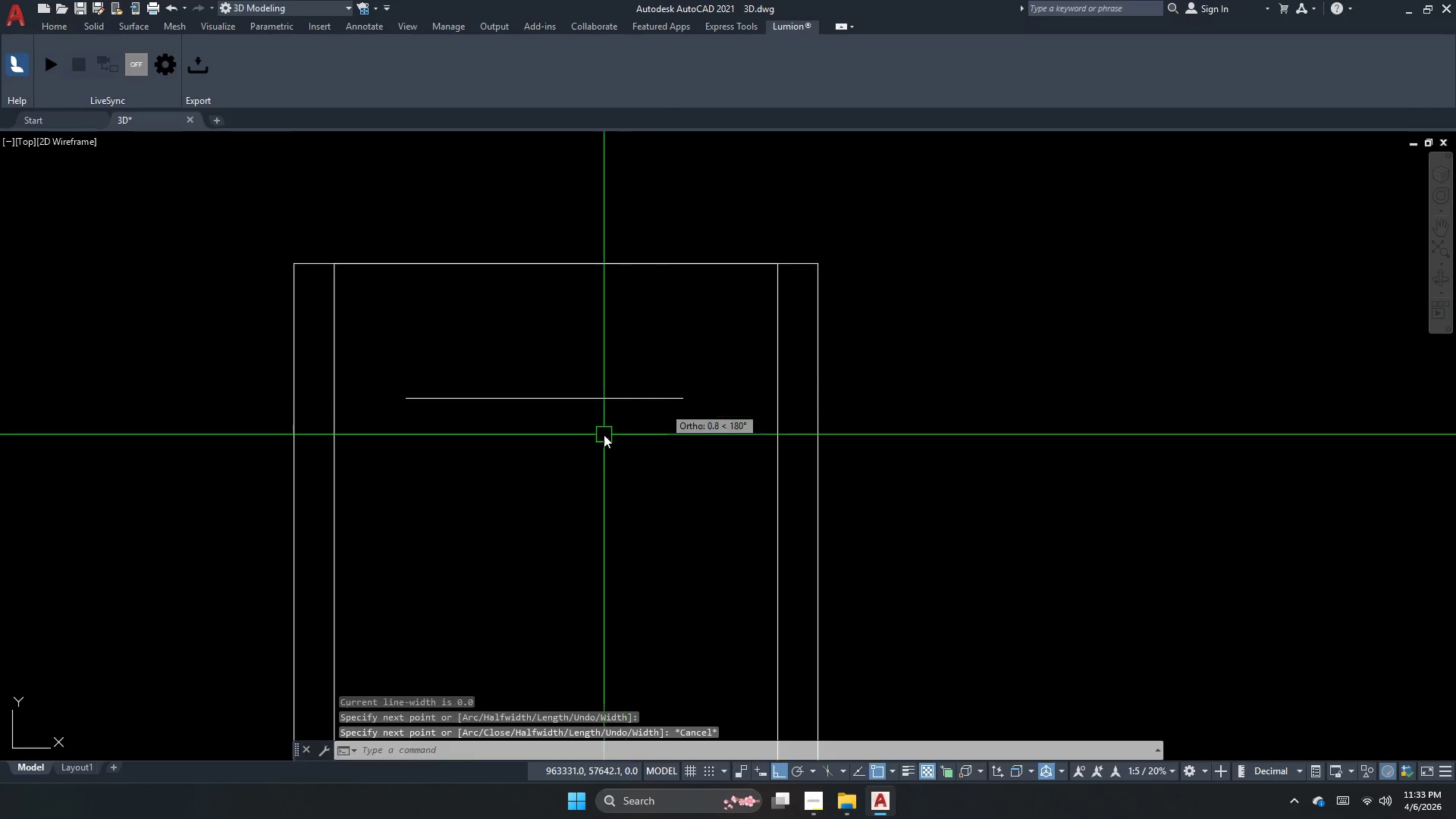 
left_click_drag(start_coordinate=[604, 435], to_coordinate=[579, 418])
 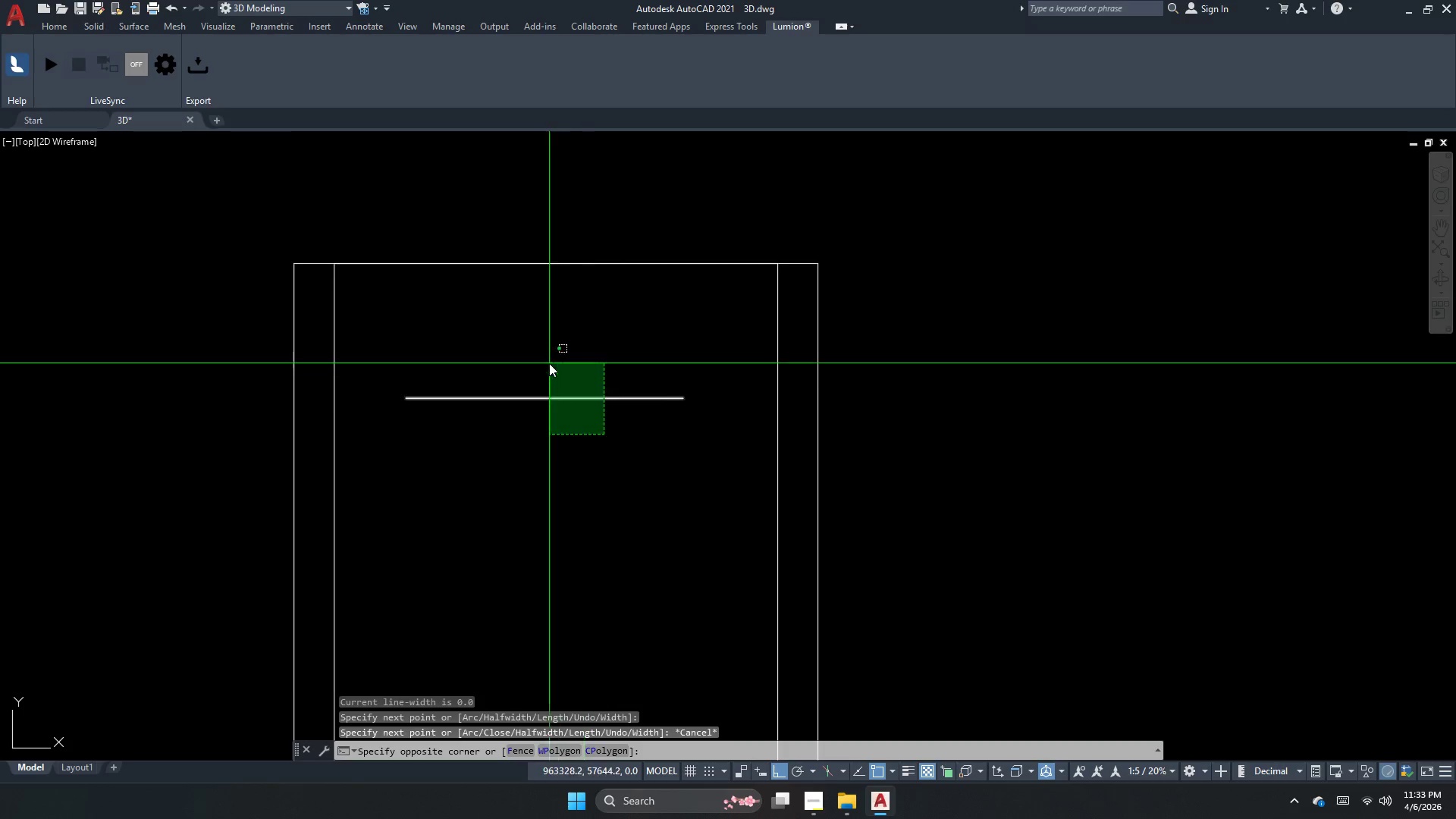 
triple_click([549, 363])
 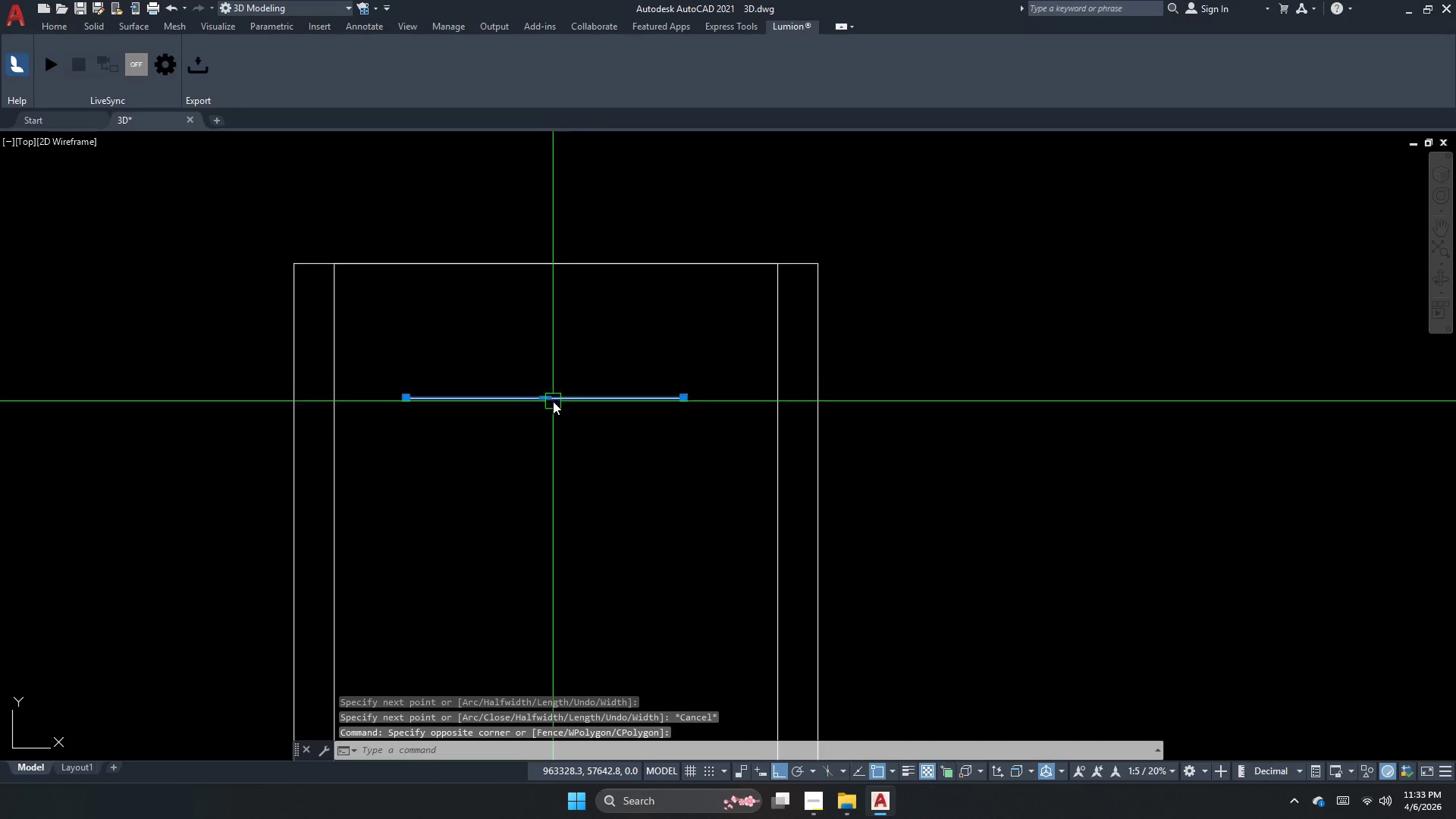 
type(ro )
 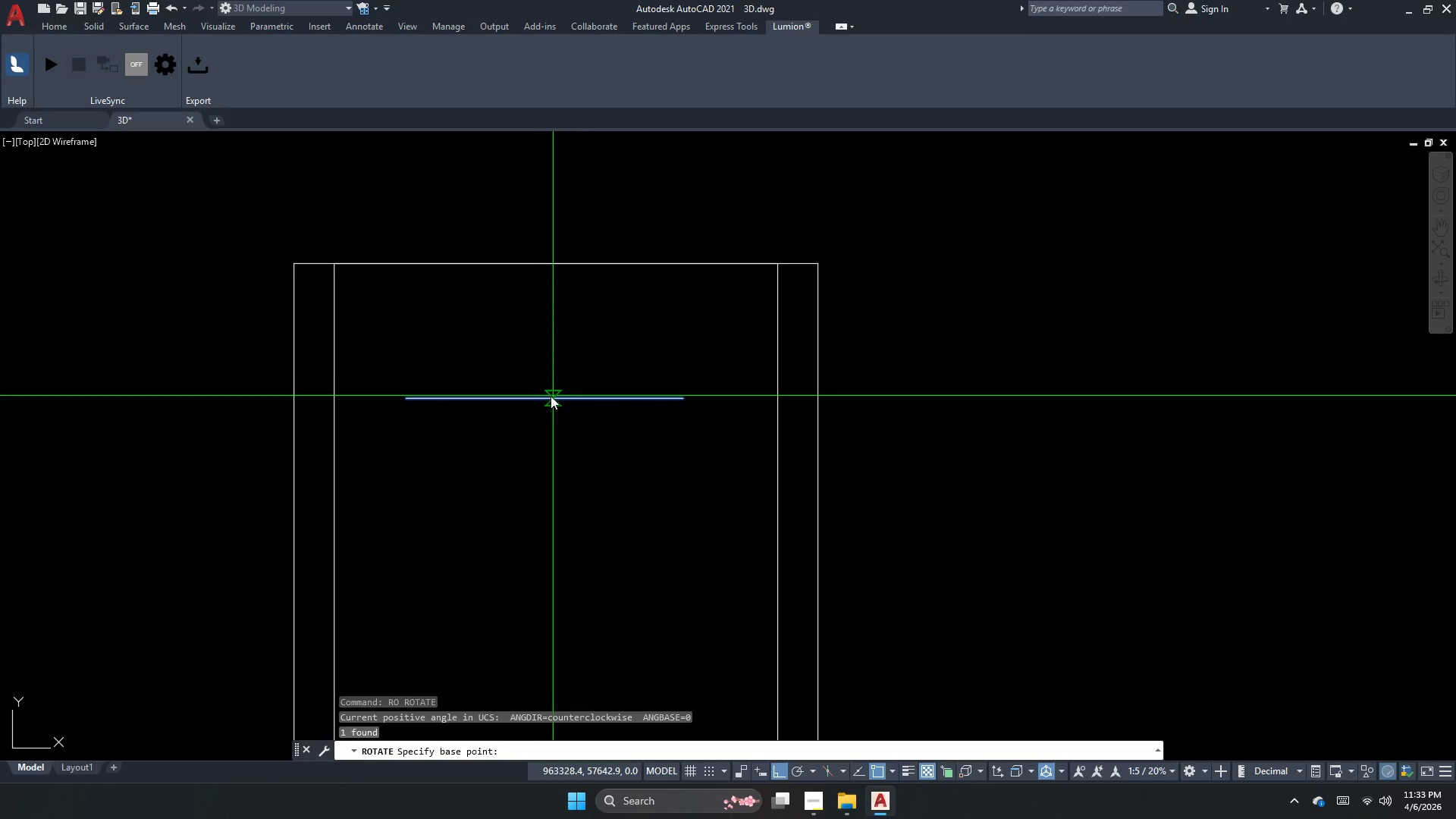 
left_click_drag(start_coordinate=[541, 396], to_coordinate=[543, 422])
 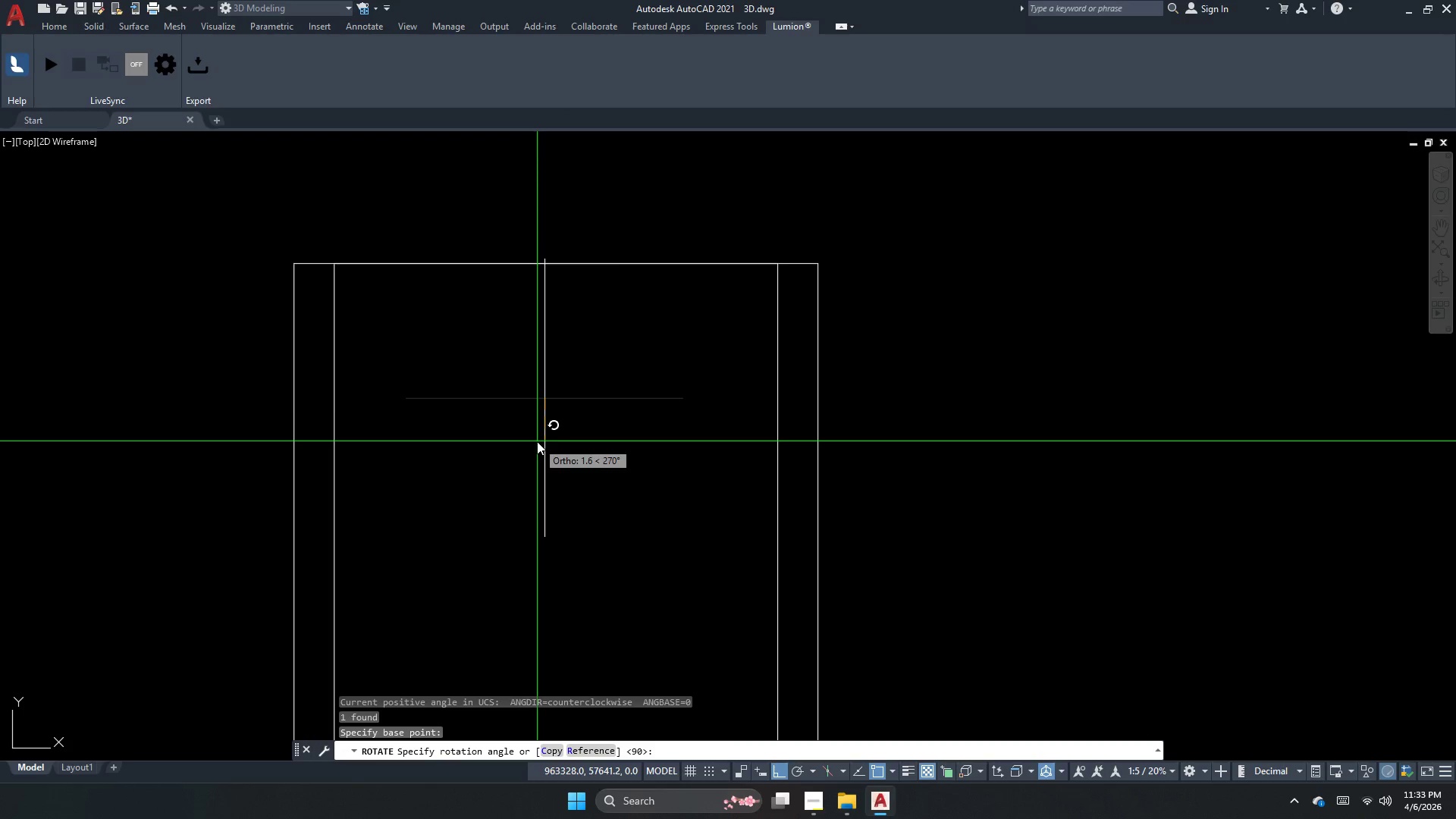 
key(Numpad6)
 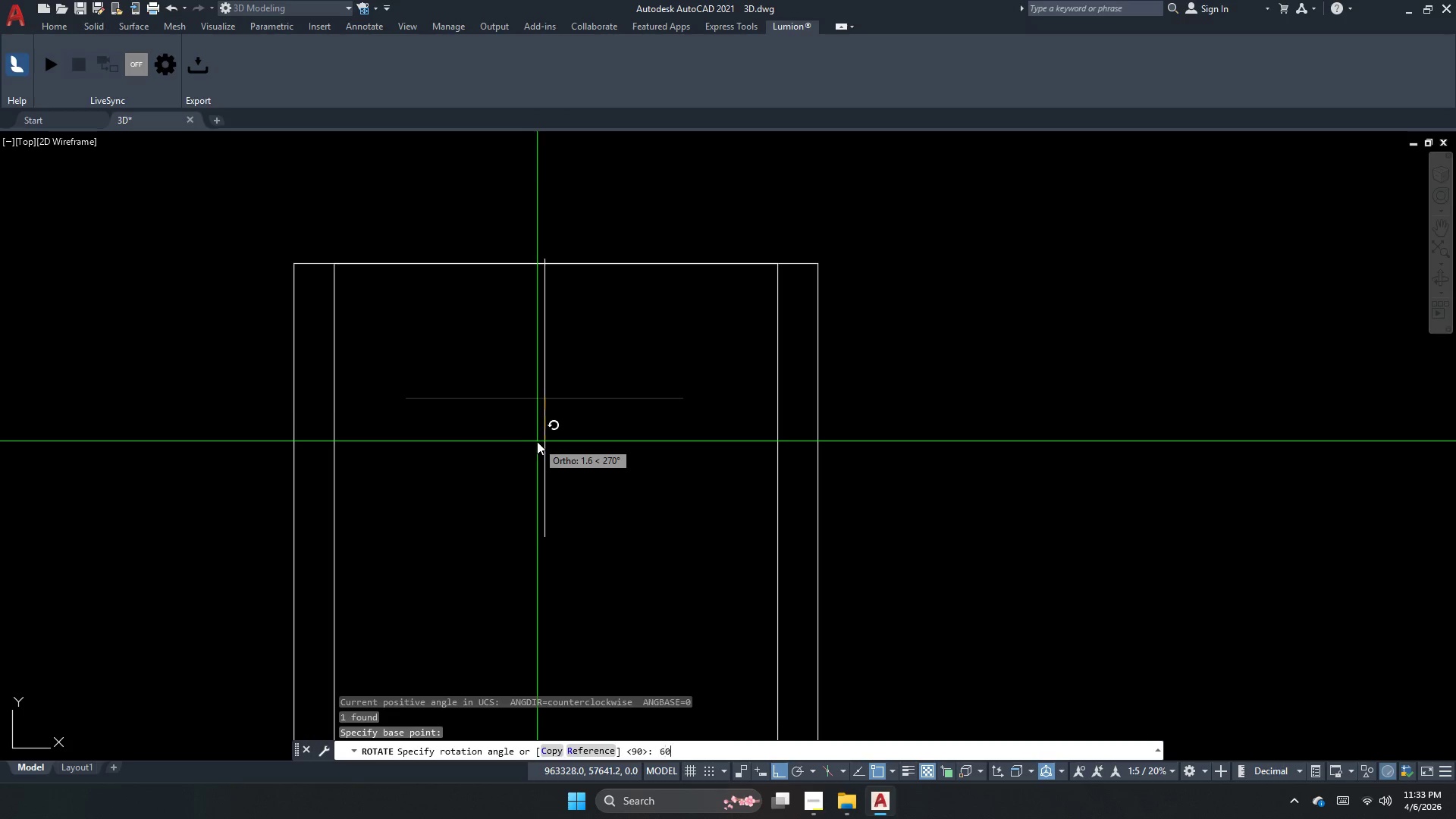 
key(Numpad0)
 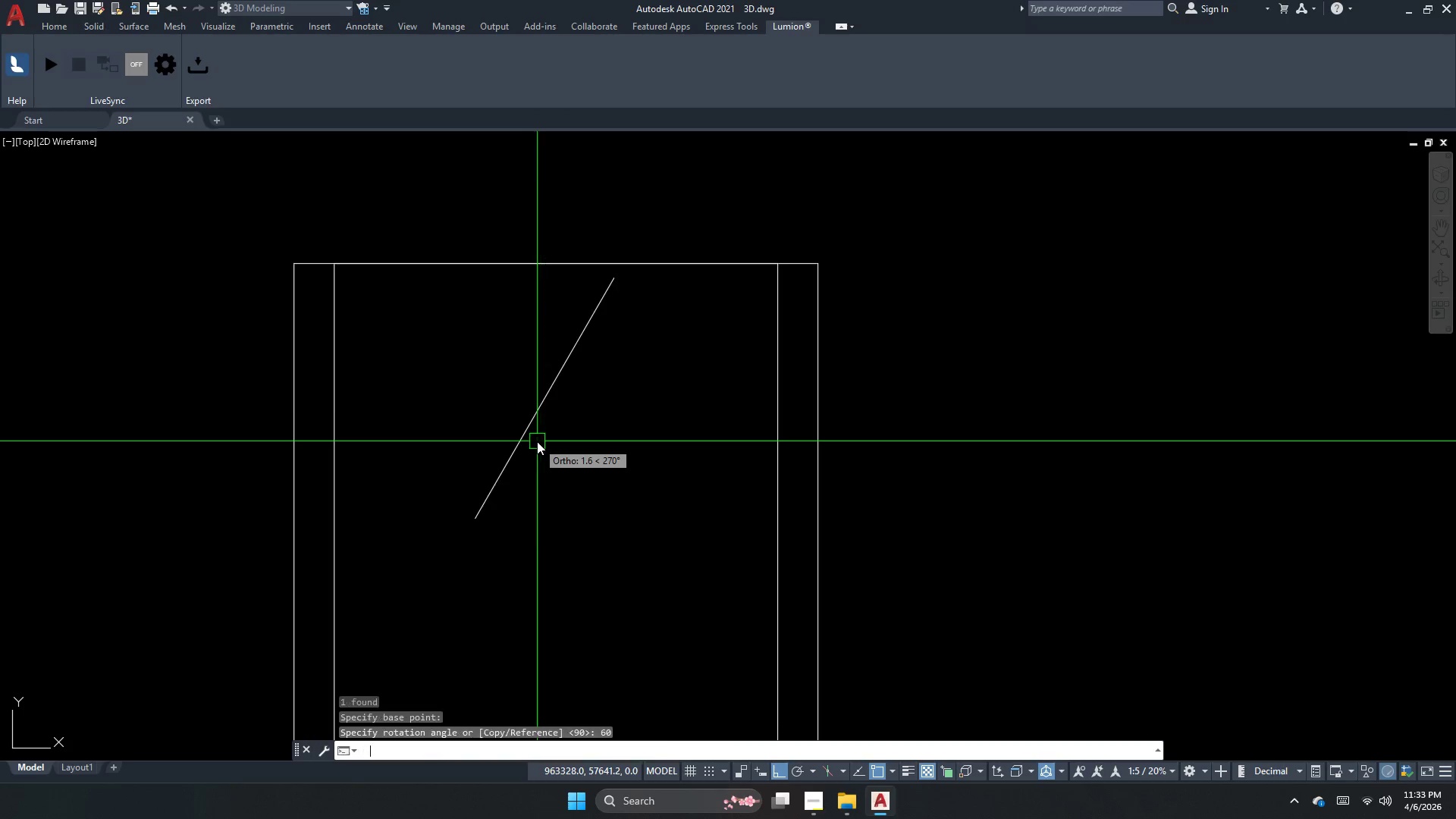 
key(NumpadEnter)
 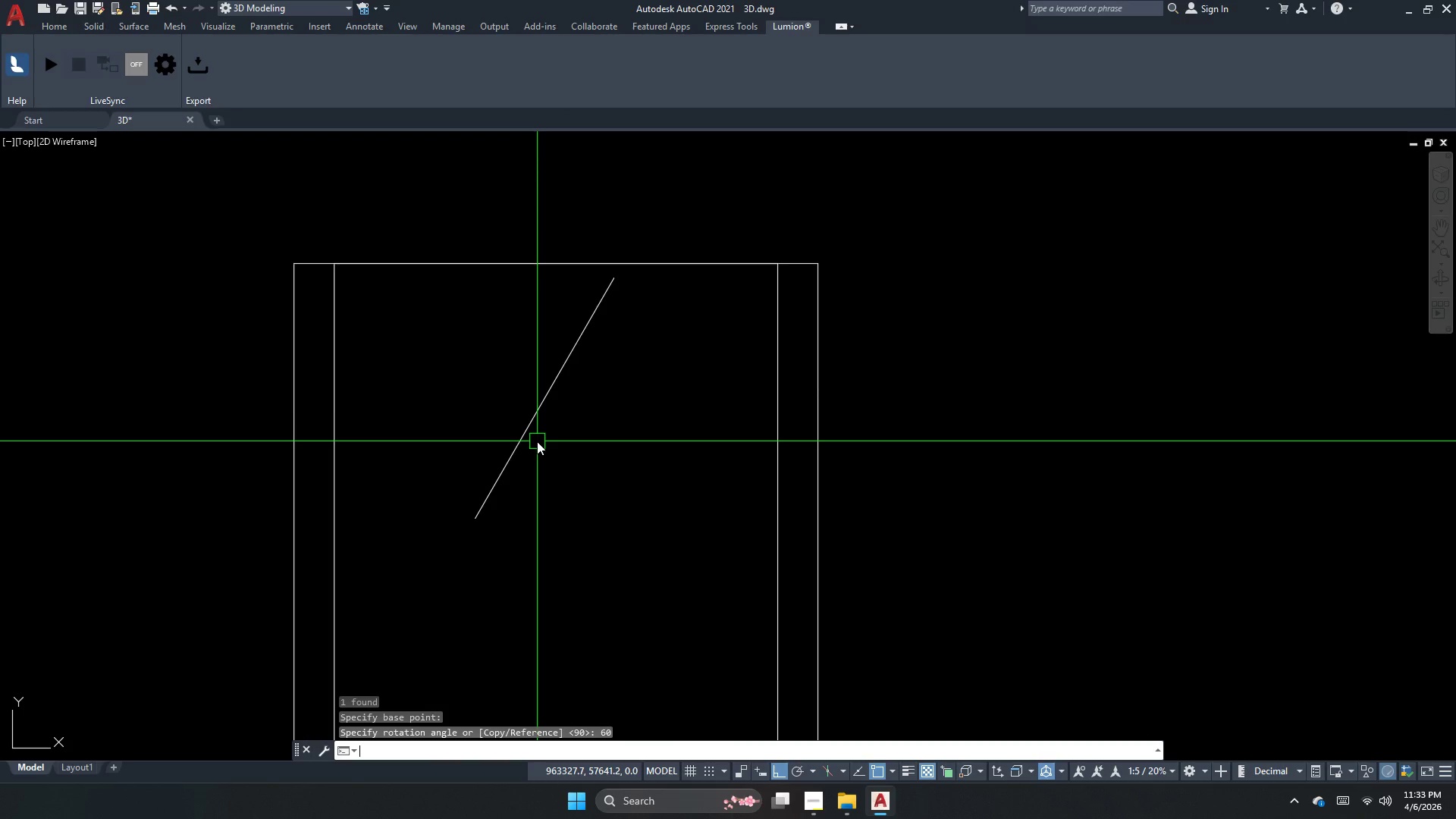 
key(Escape)
 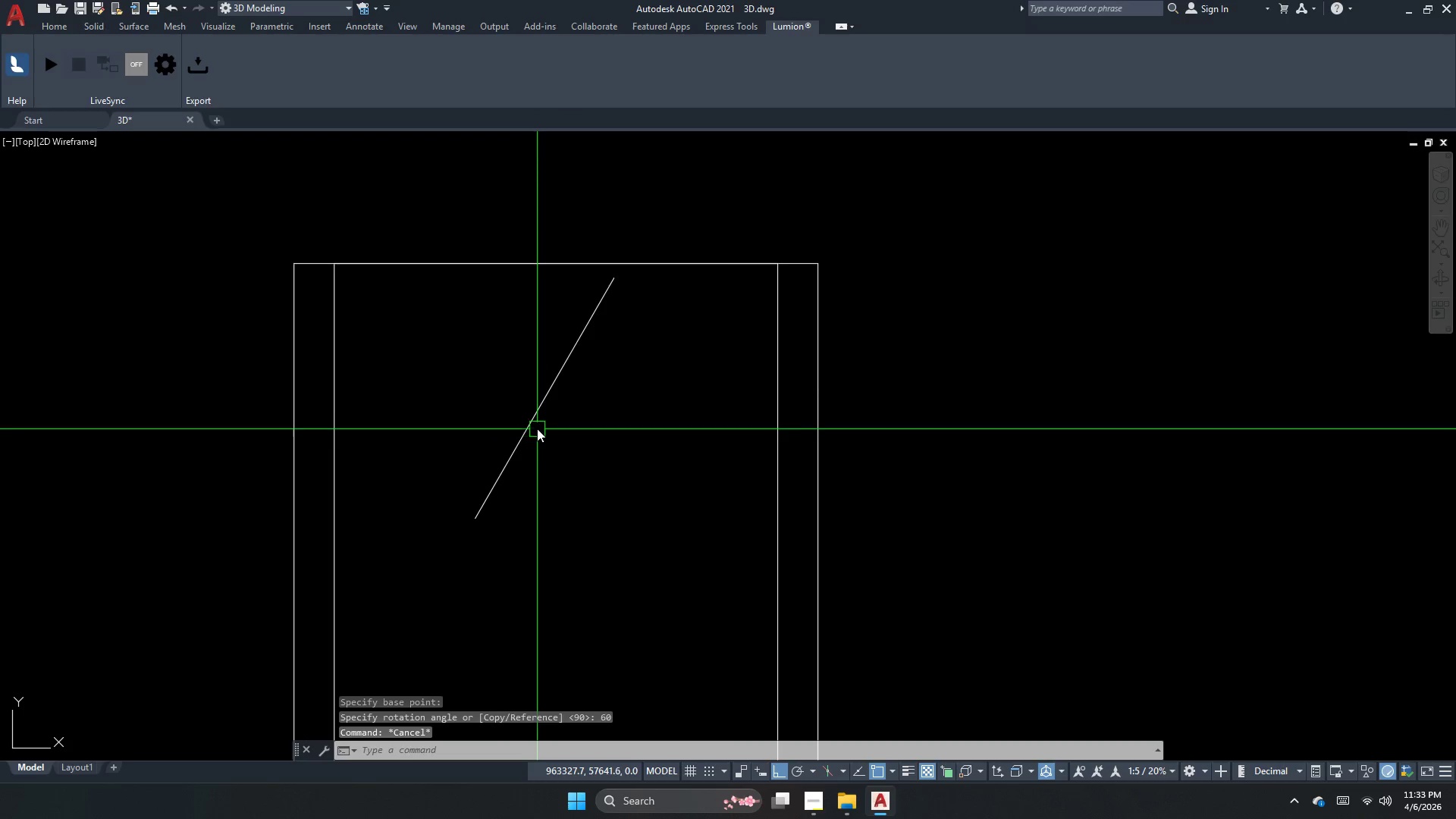 
left_click([537, 420])
 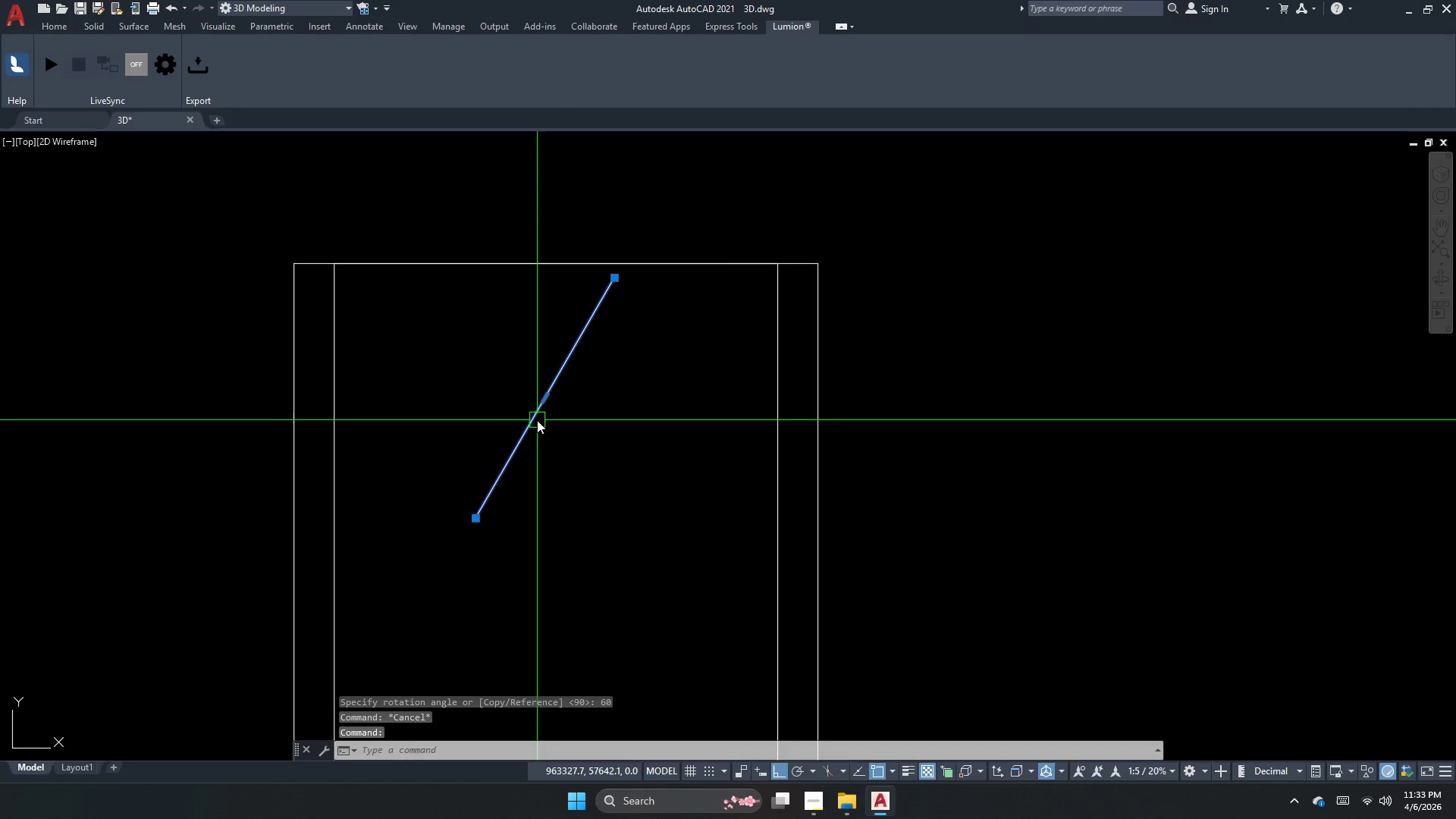 
key(R)
 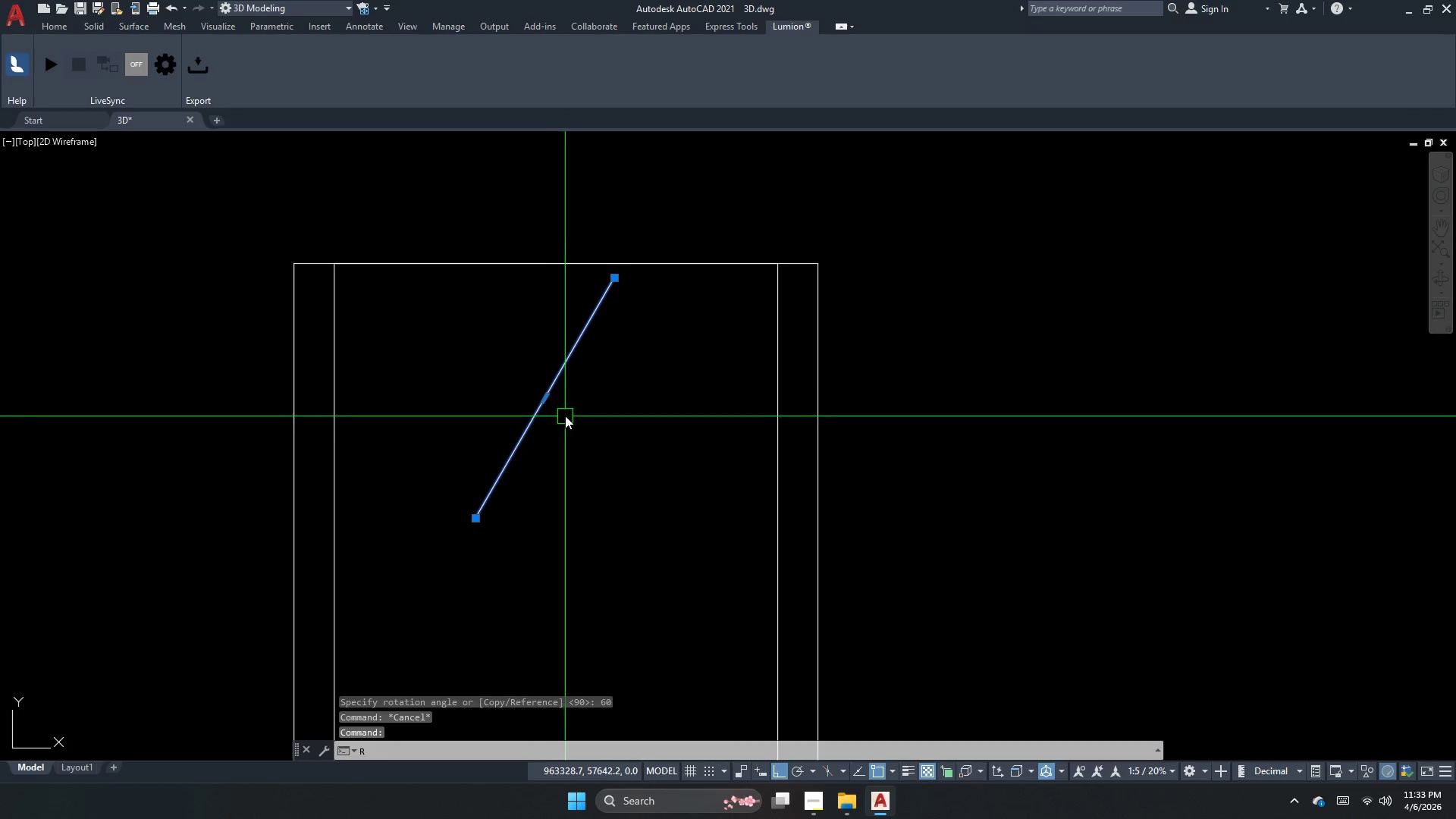 
key(O)
 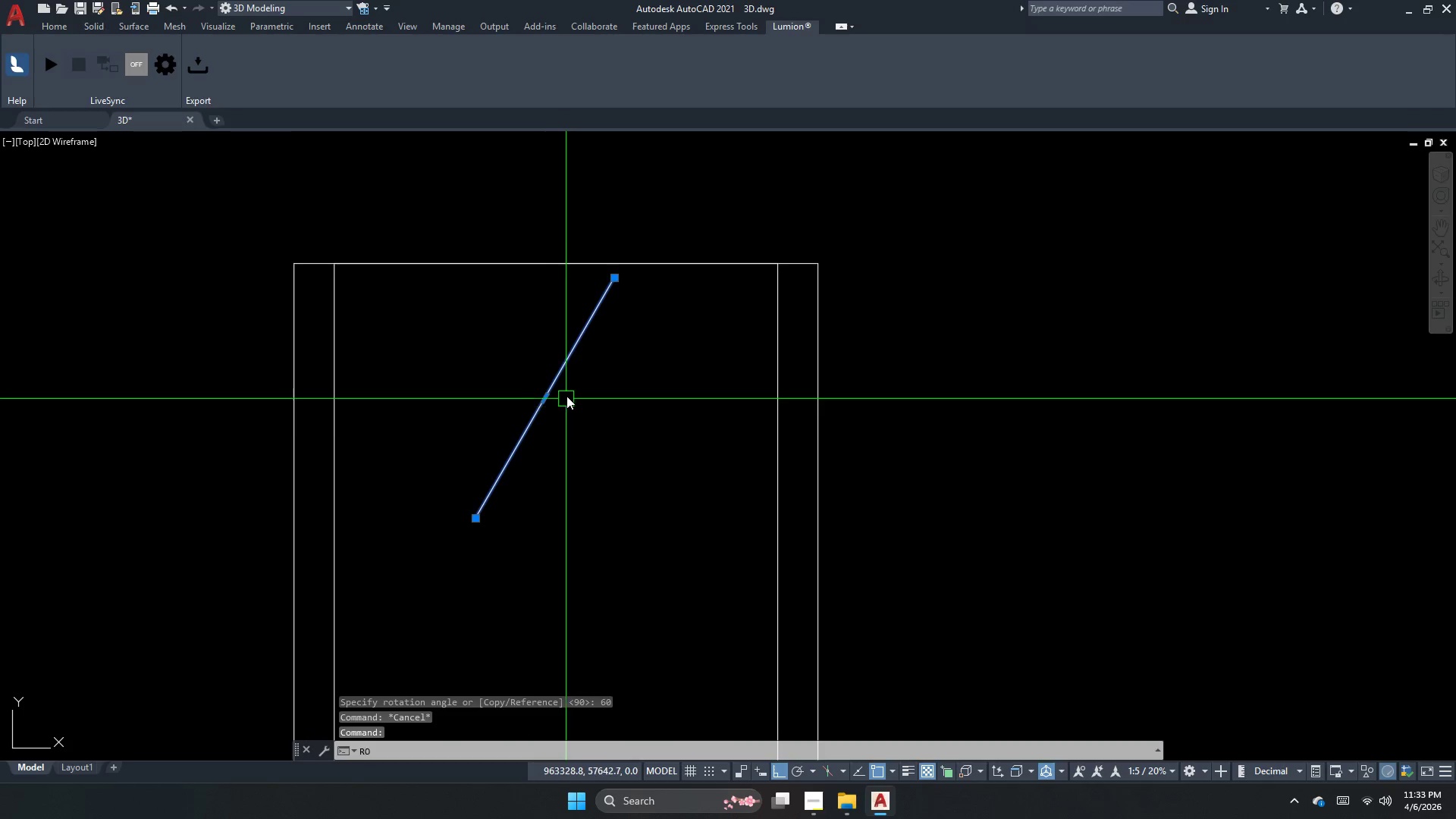 
key(Space)
 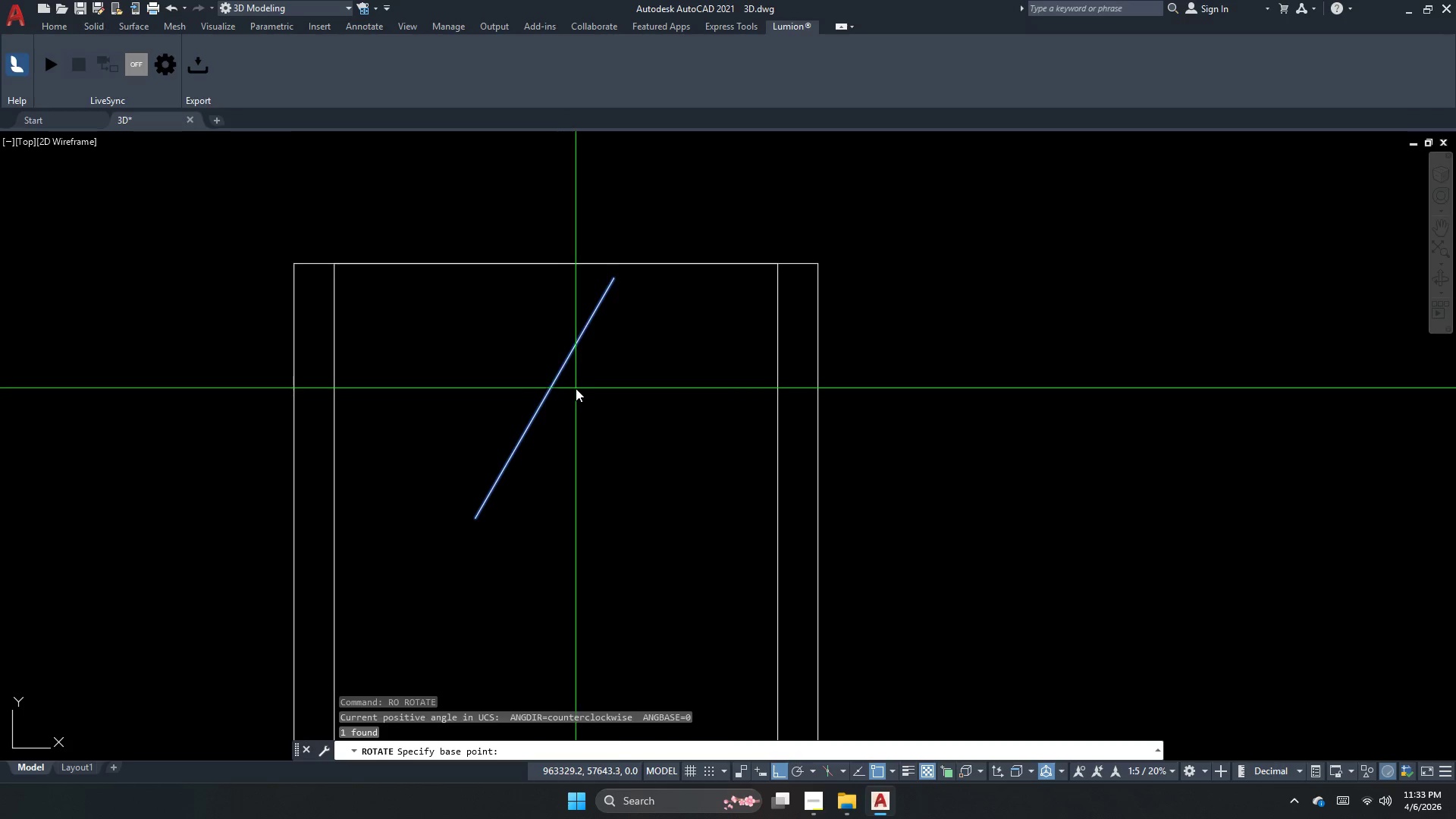 
left_click_drag(start_coordinate=[576, 388], to_coordinate=[577, 399])
 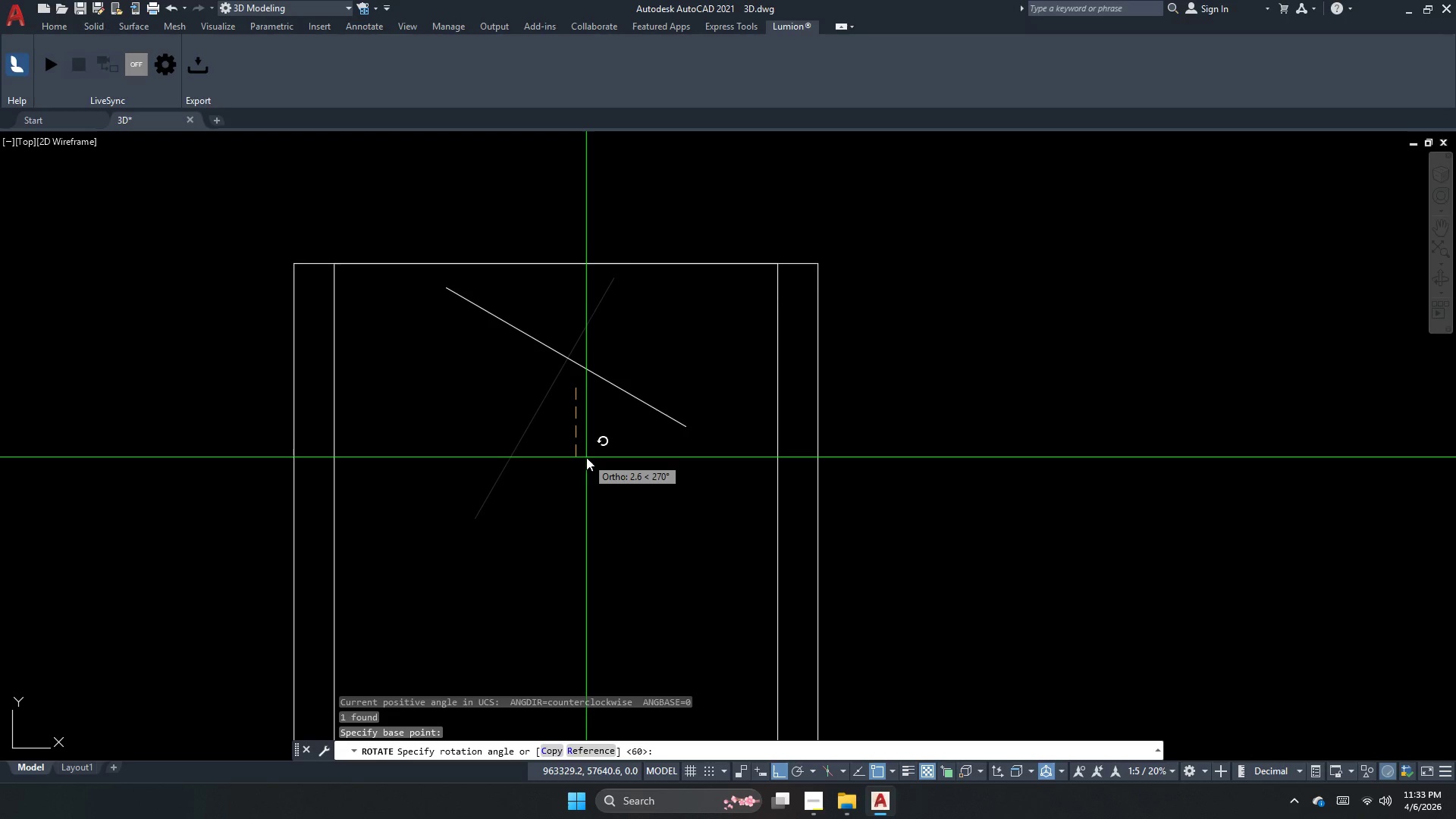 
left_click([586, 457])
 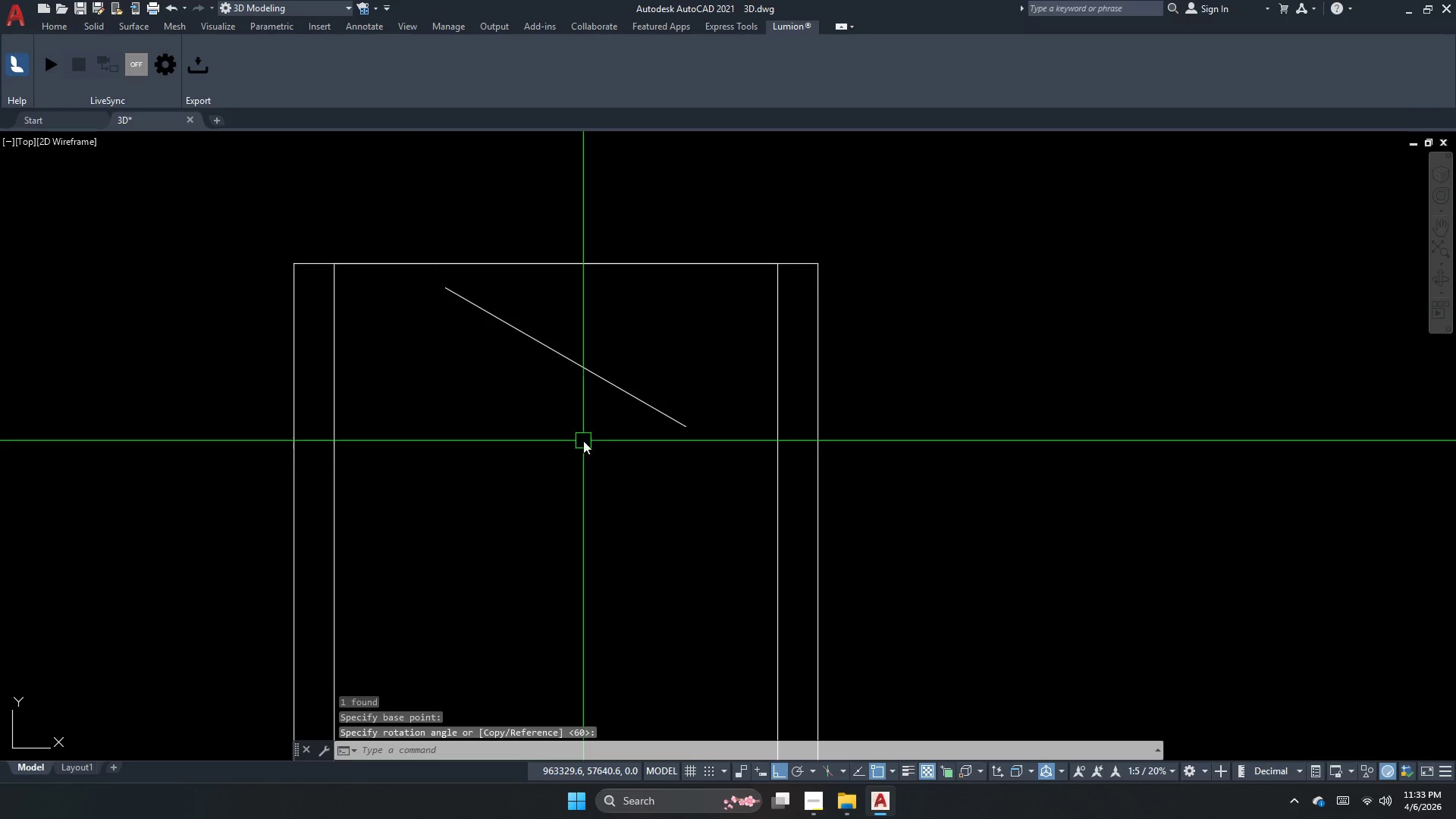 
key(Escape)
 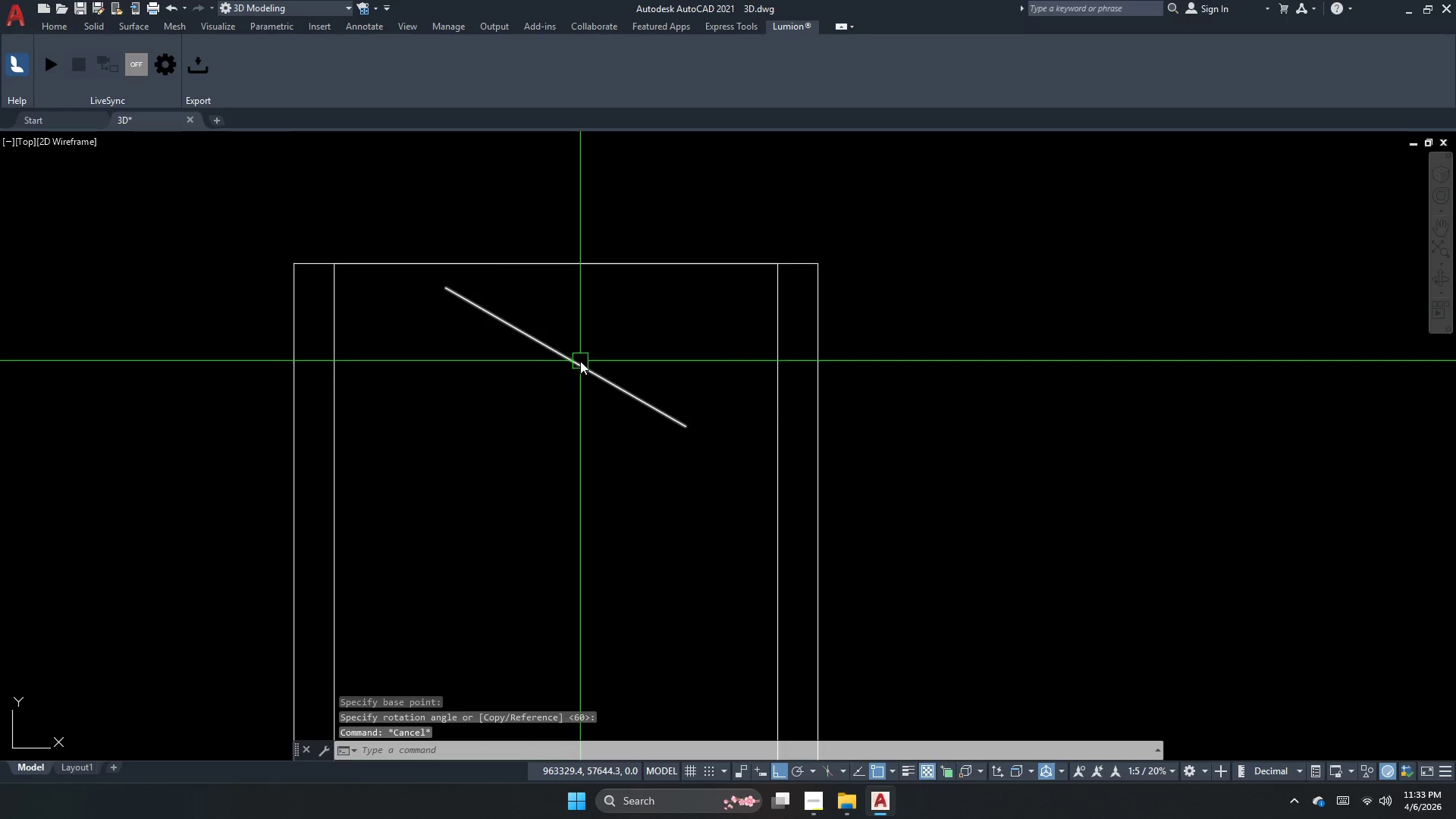 
left_click([580, 361])
 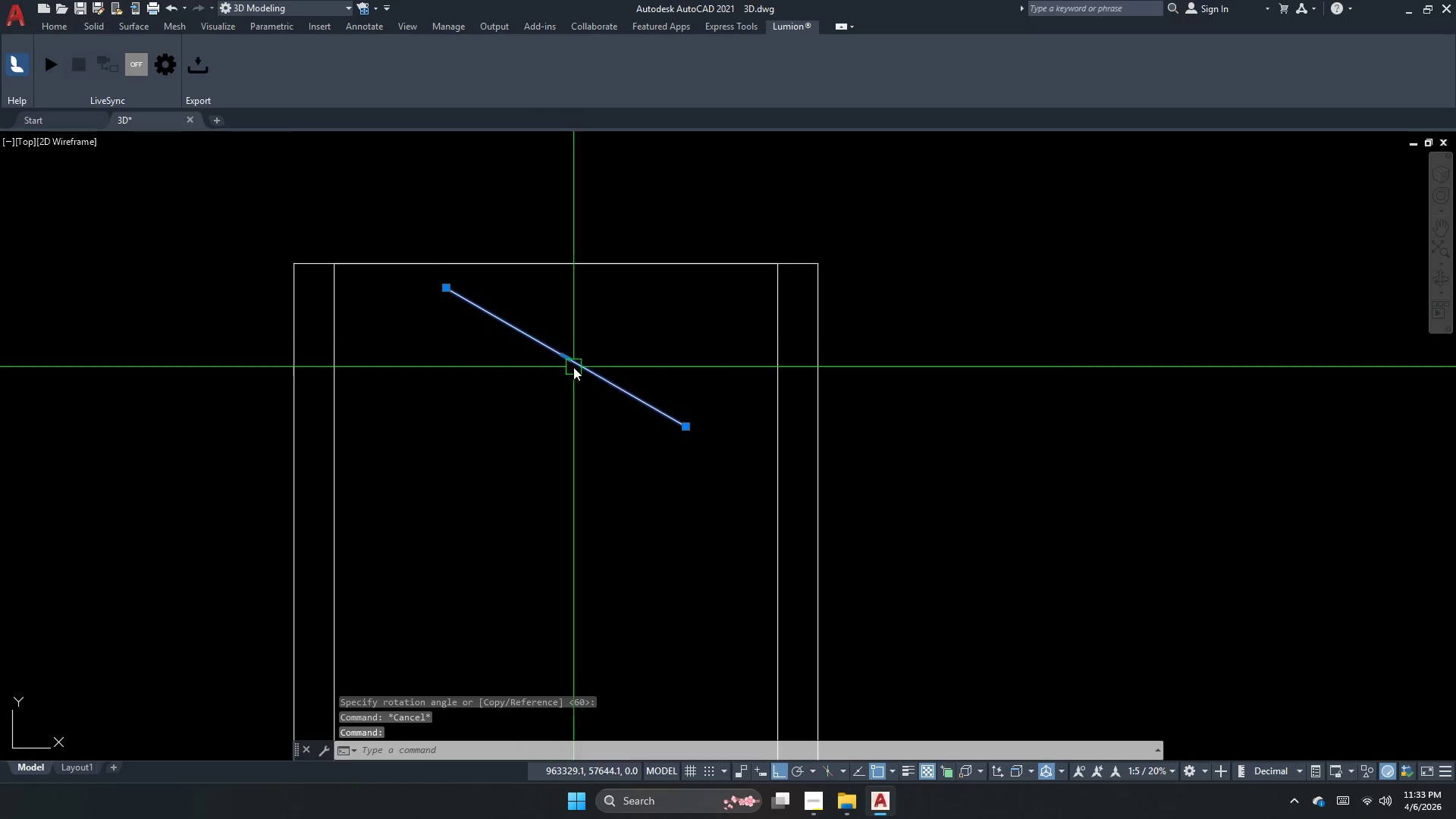 
key(Escape)
type(da)
key(Escape)
type(p)
 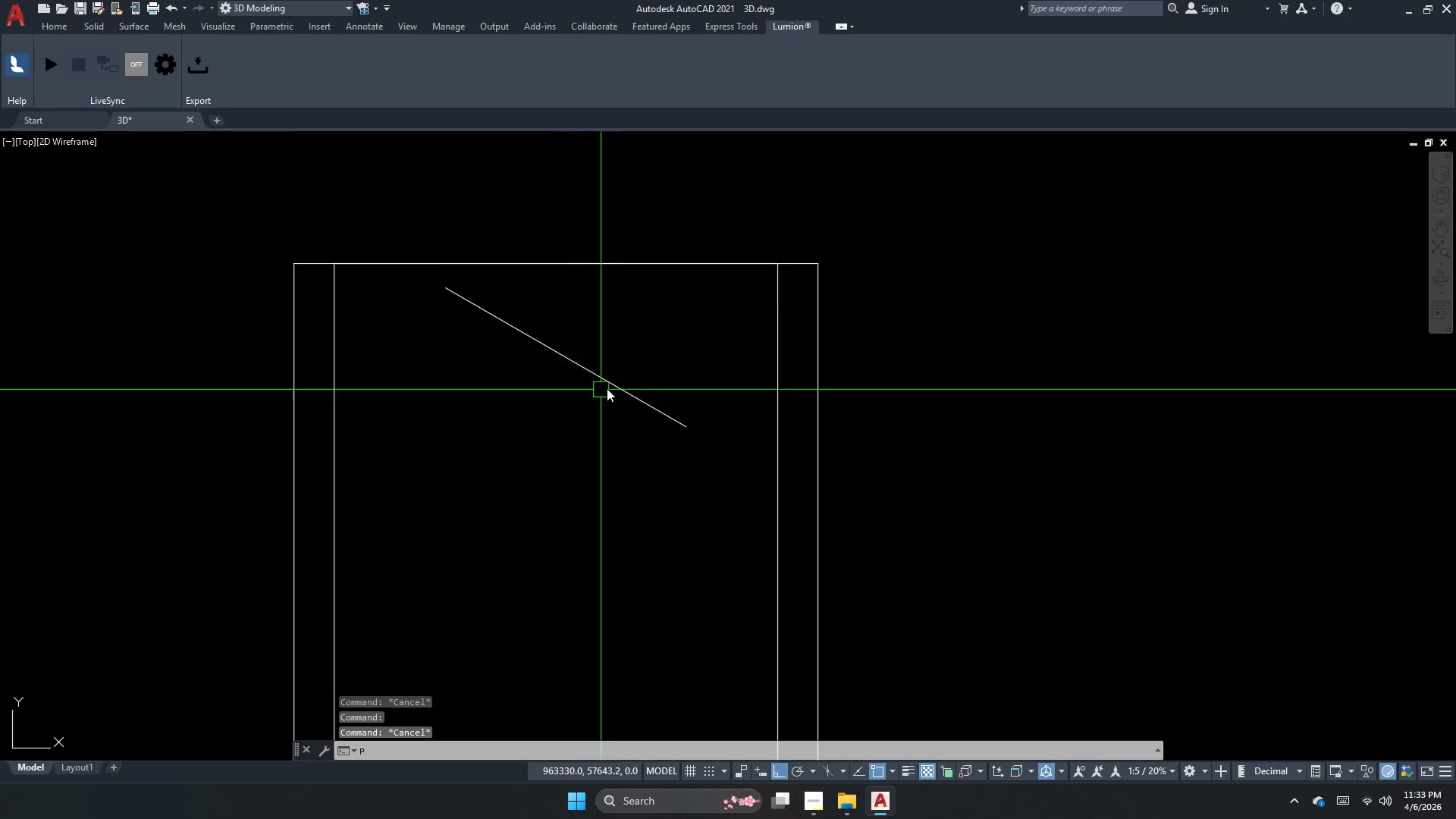 
key(L)
 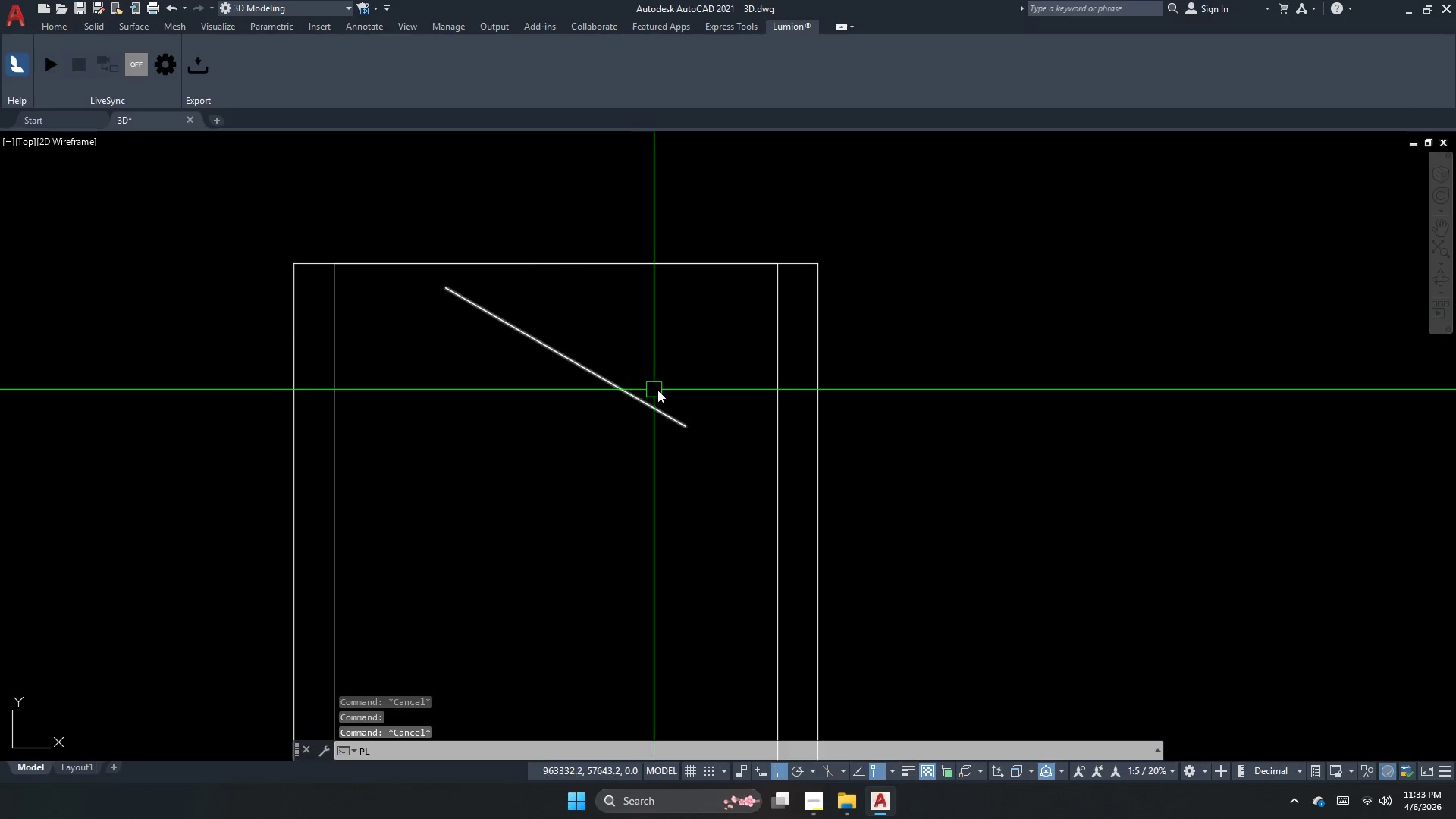 
key(Space)
 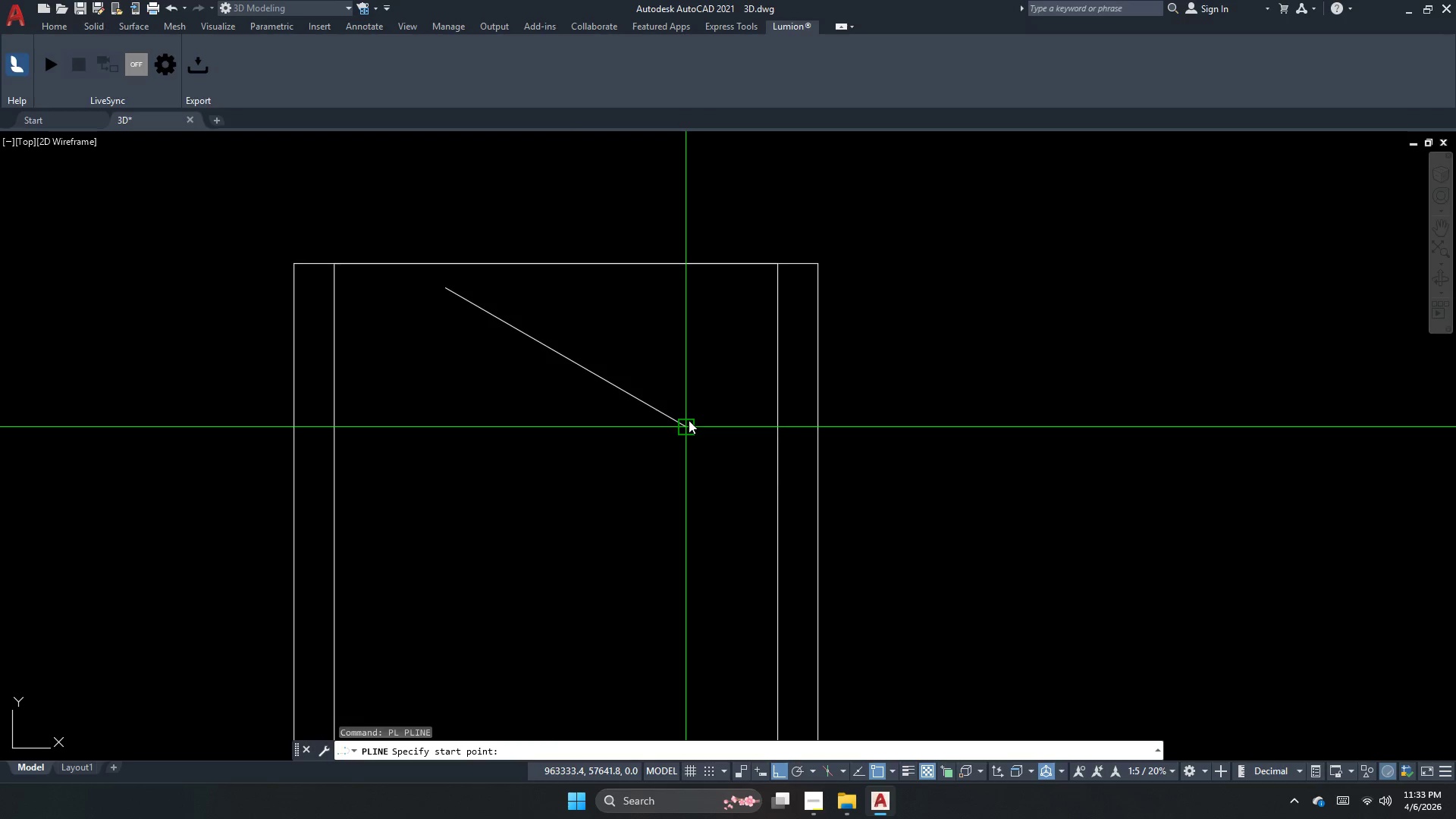 
left_click_drag(start_coordinate=[687, 420], to_coordinate=[656, 423])
 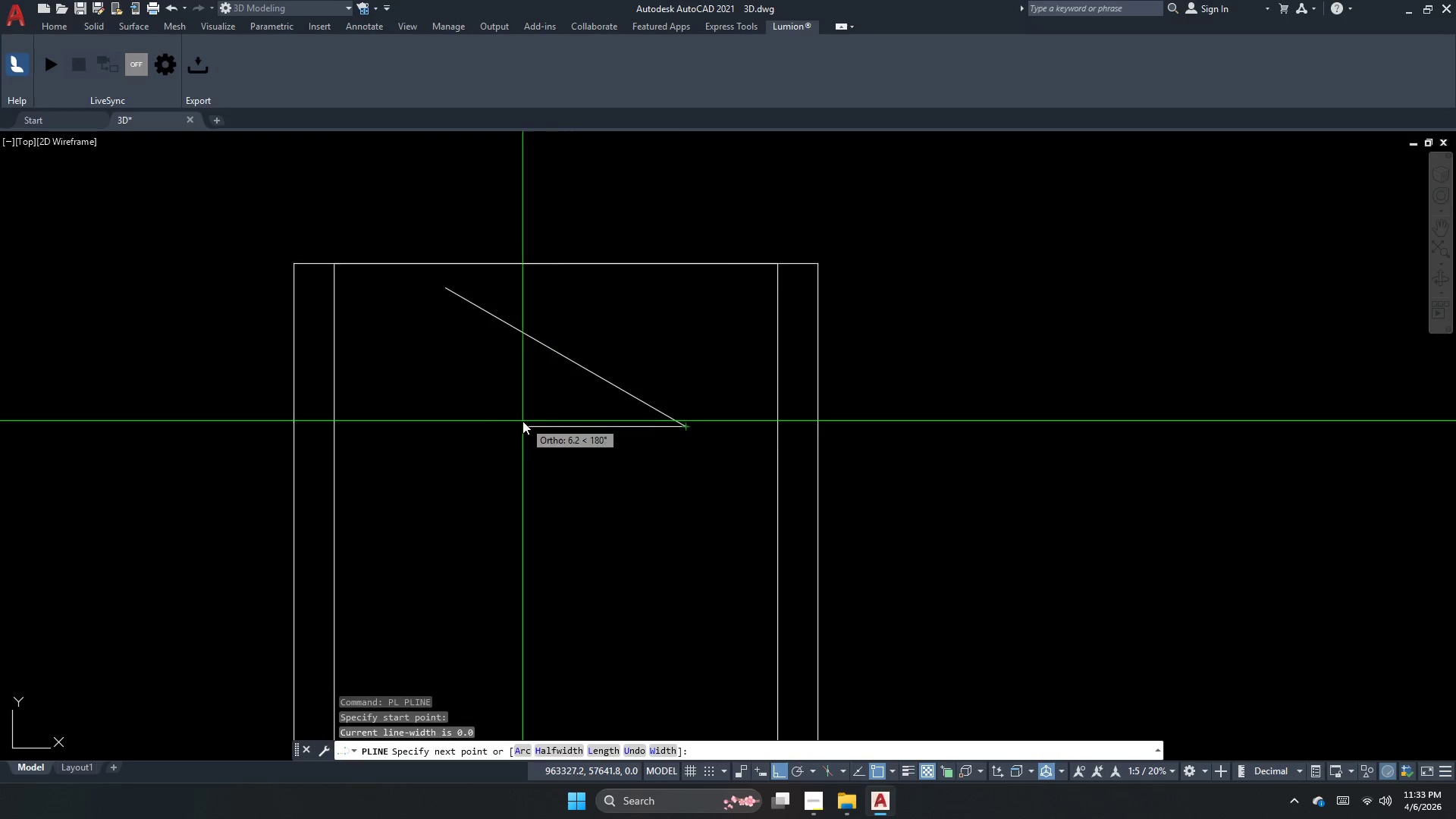 
double_click([522, 421])
 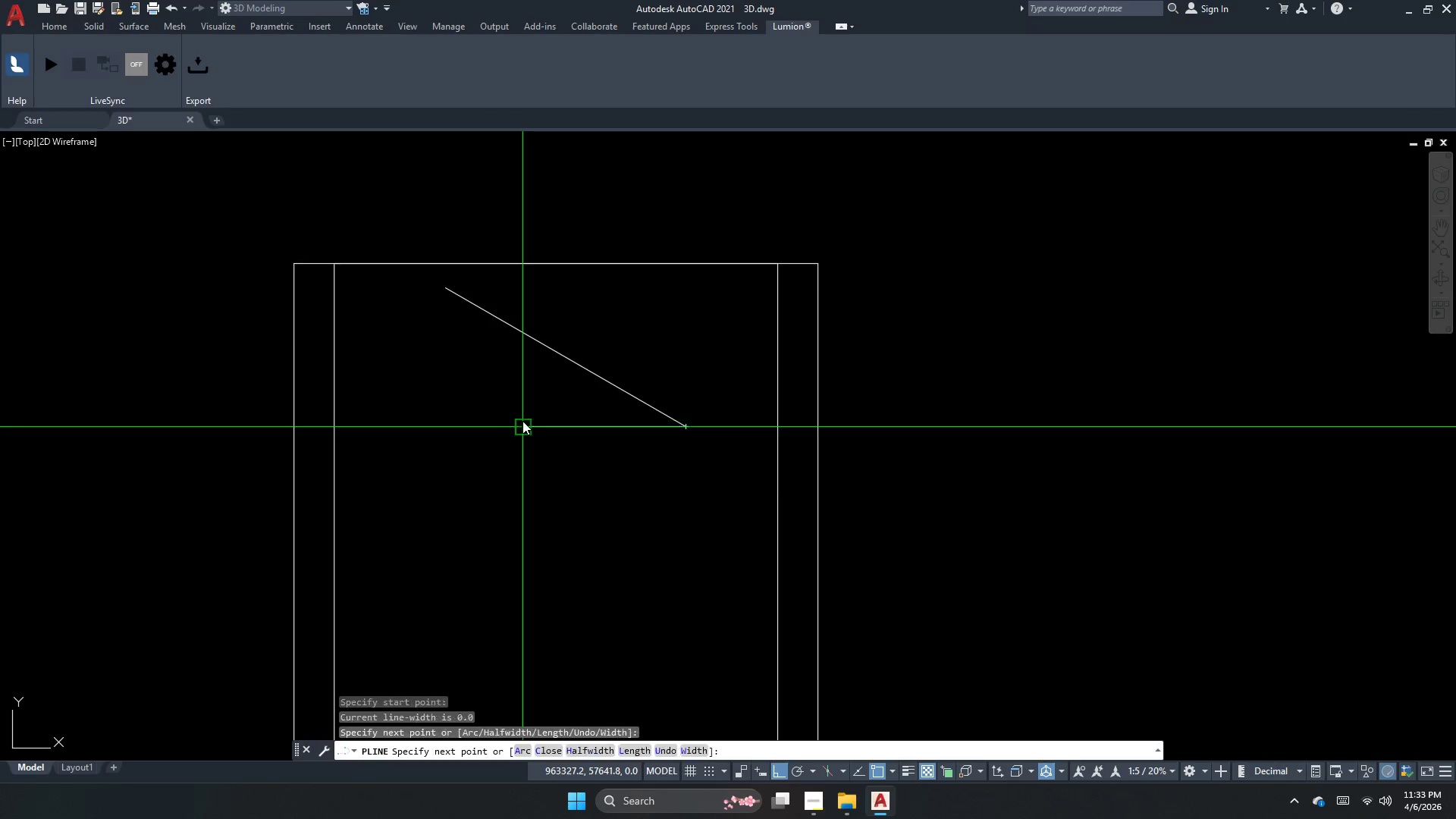 
key(Escape)
key(Escape)
type(da)
 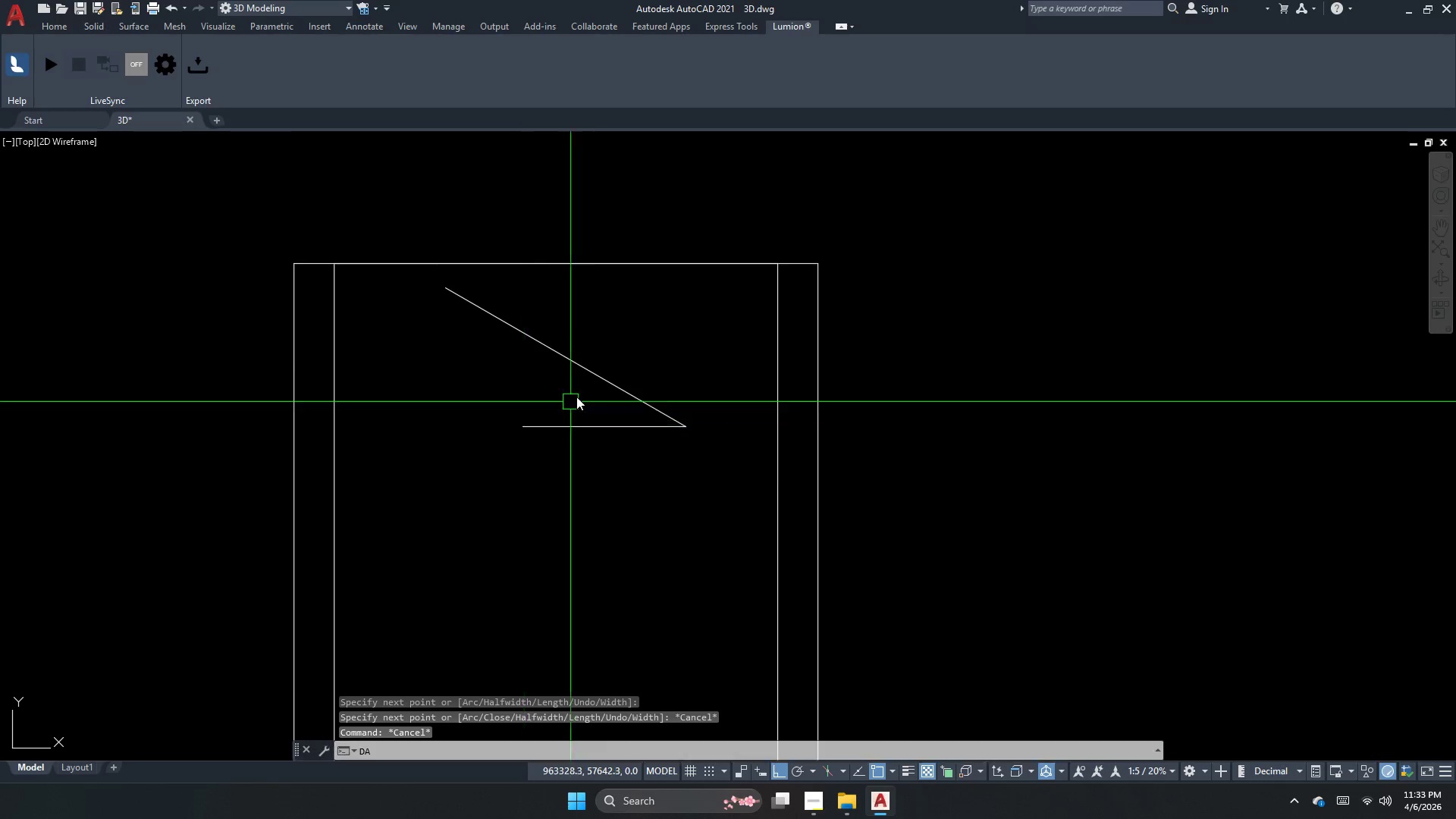 
key(N)
 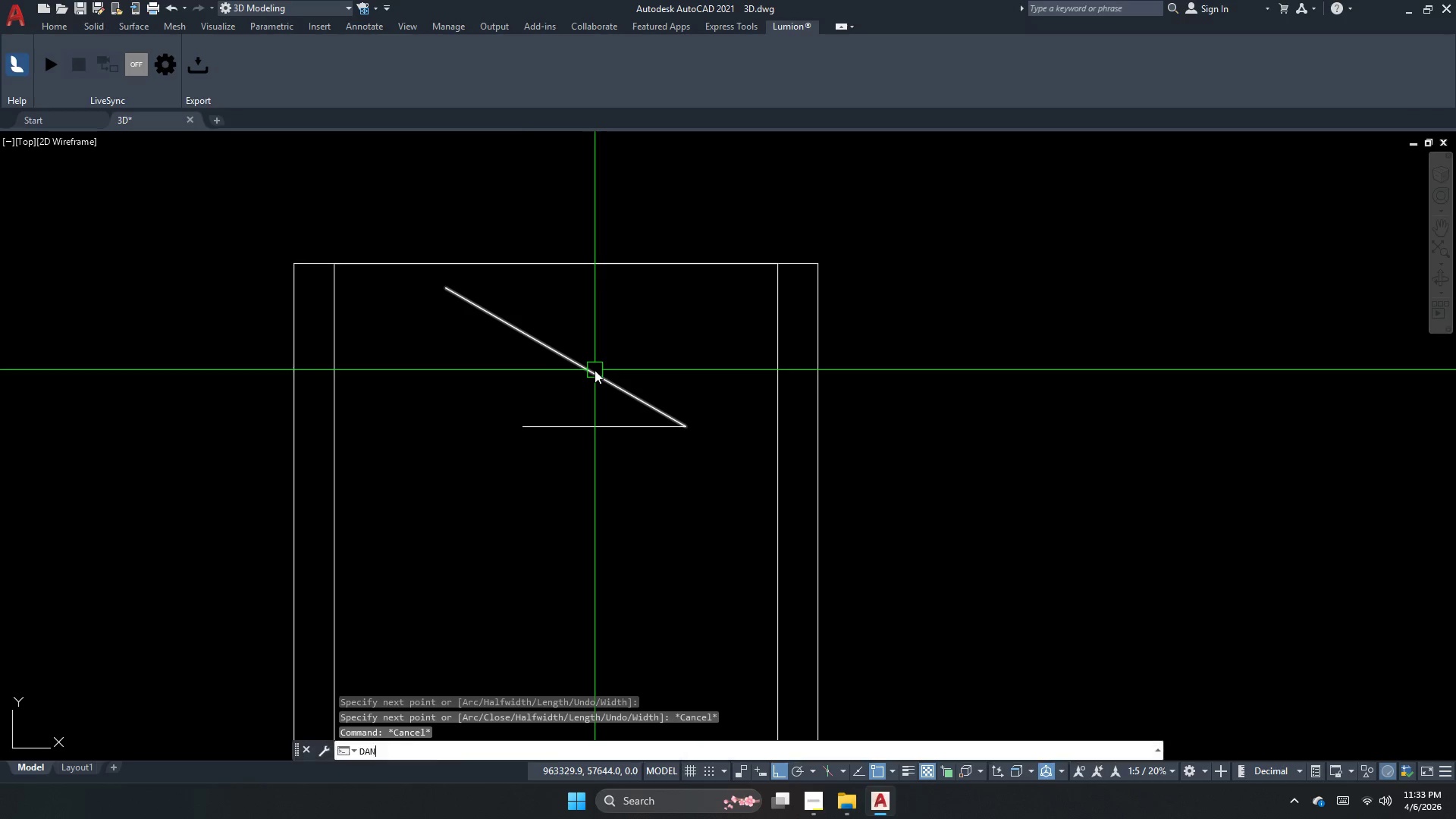 
key(Space)
 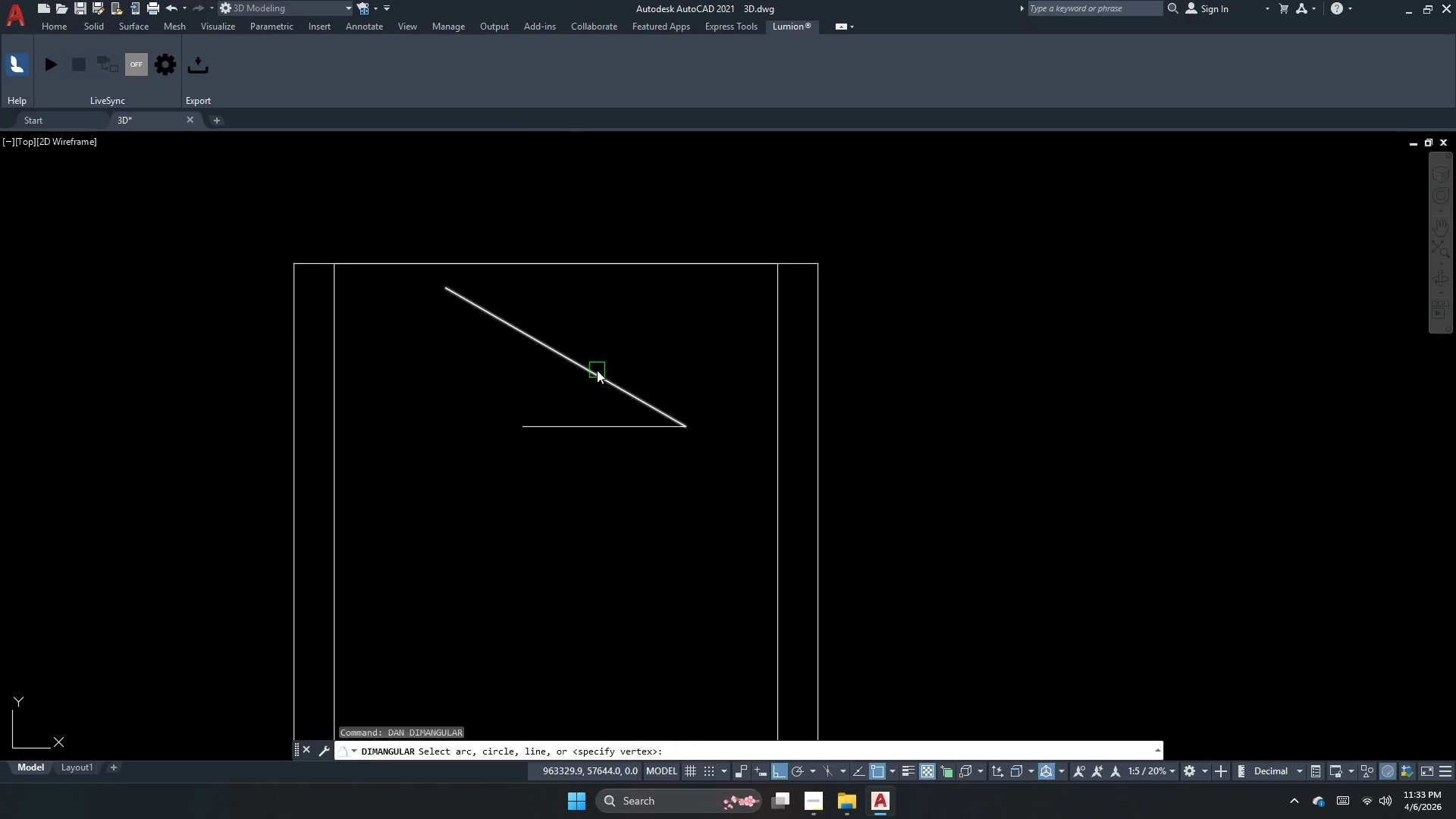 
left_click([597, 370])
 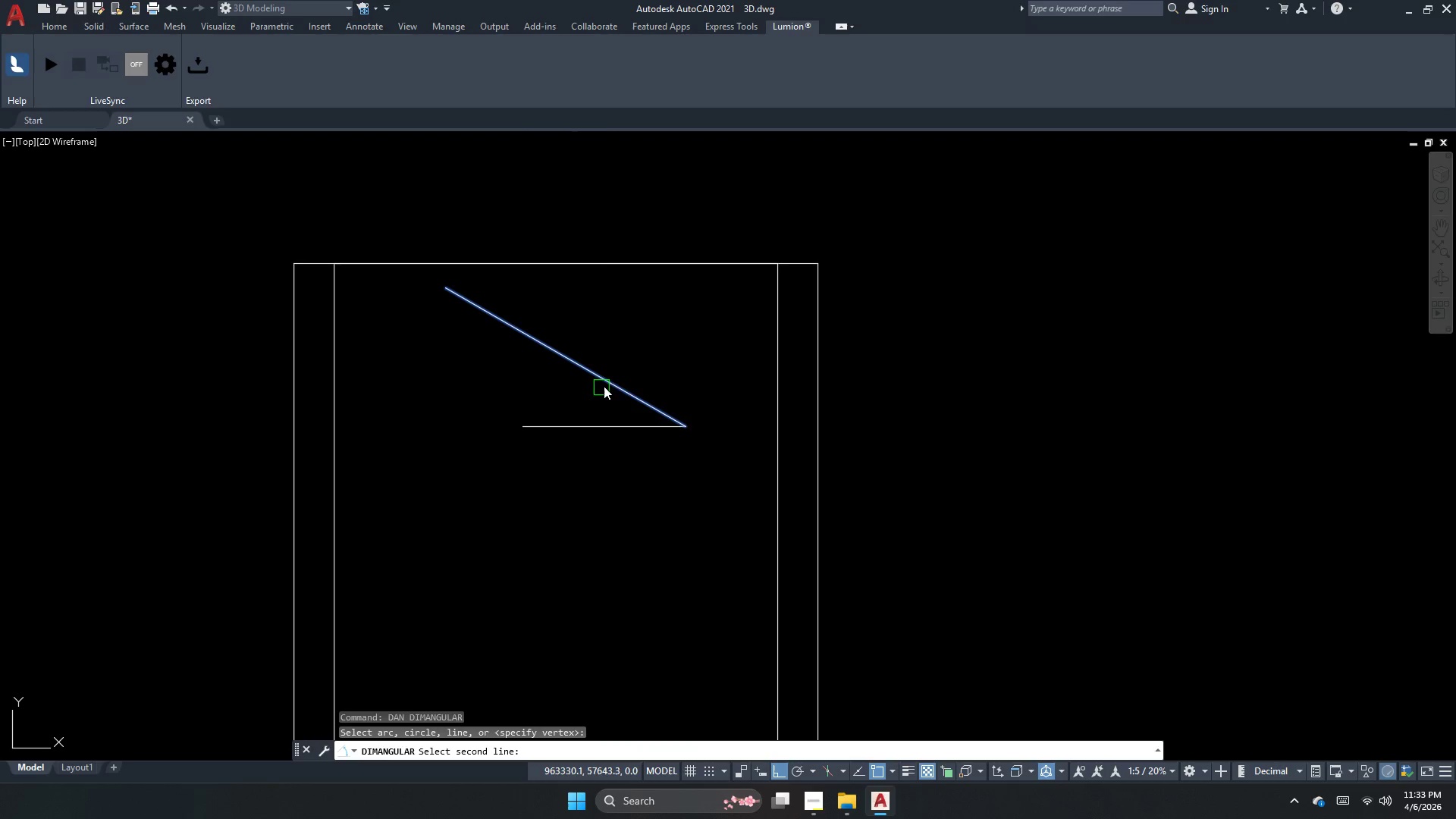 
left_click([605, 384])
 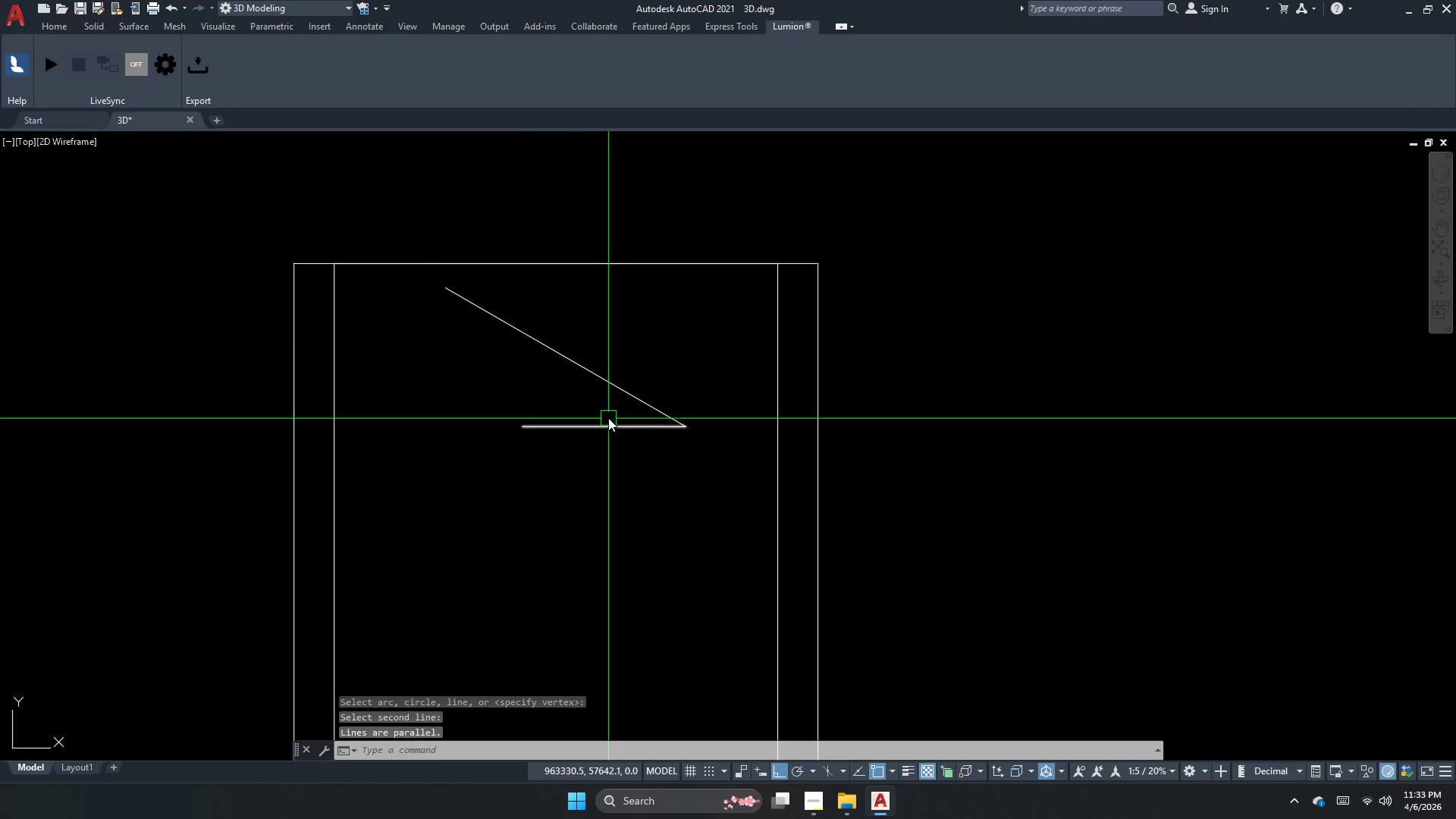 
key(Escape)
 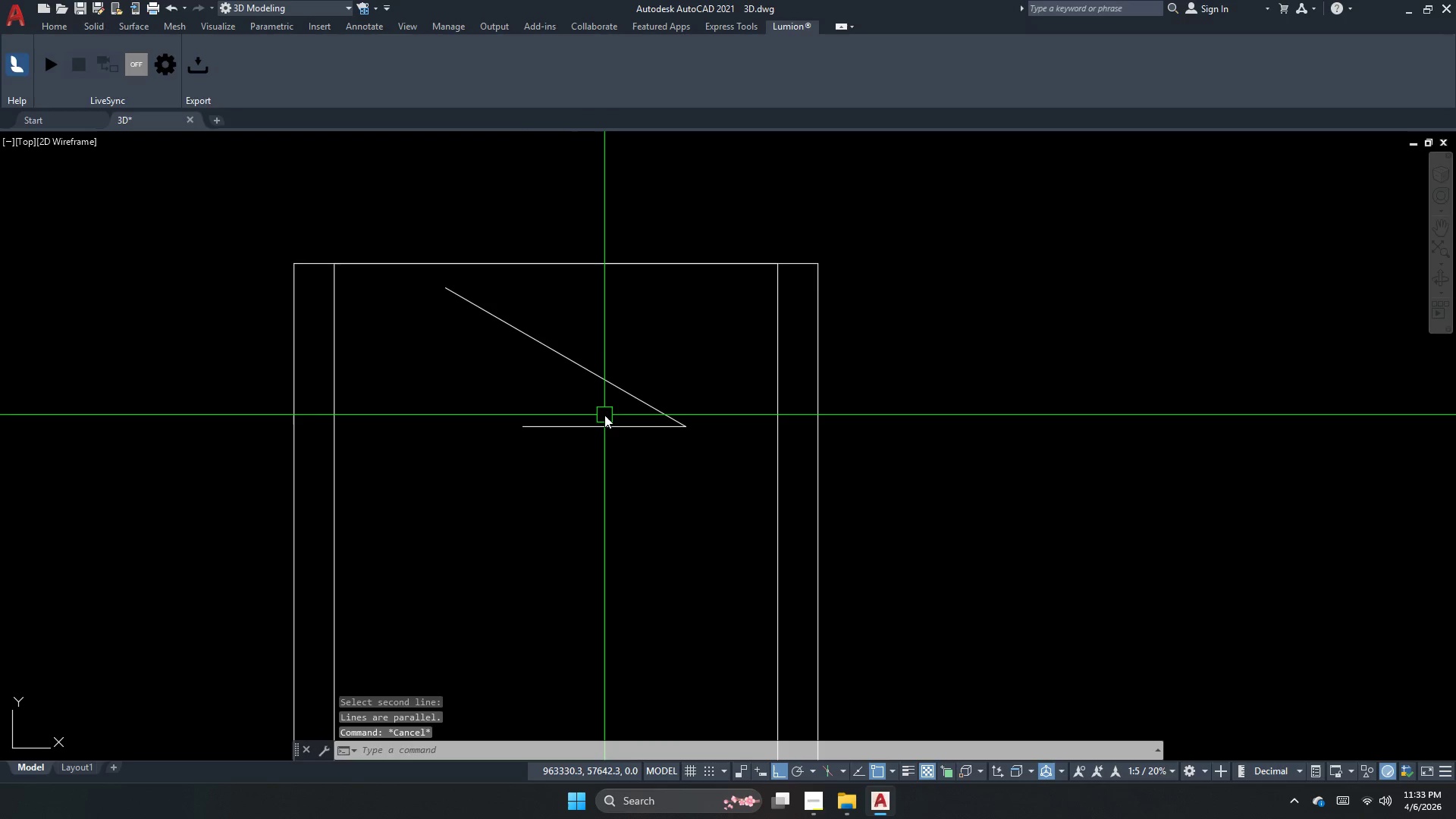 
key(Escape)
 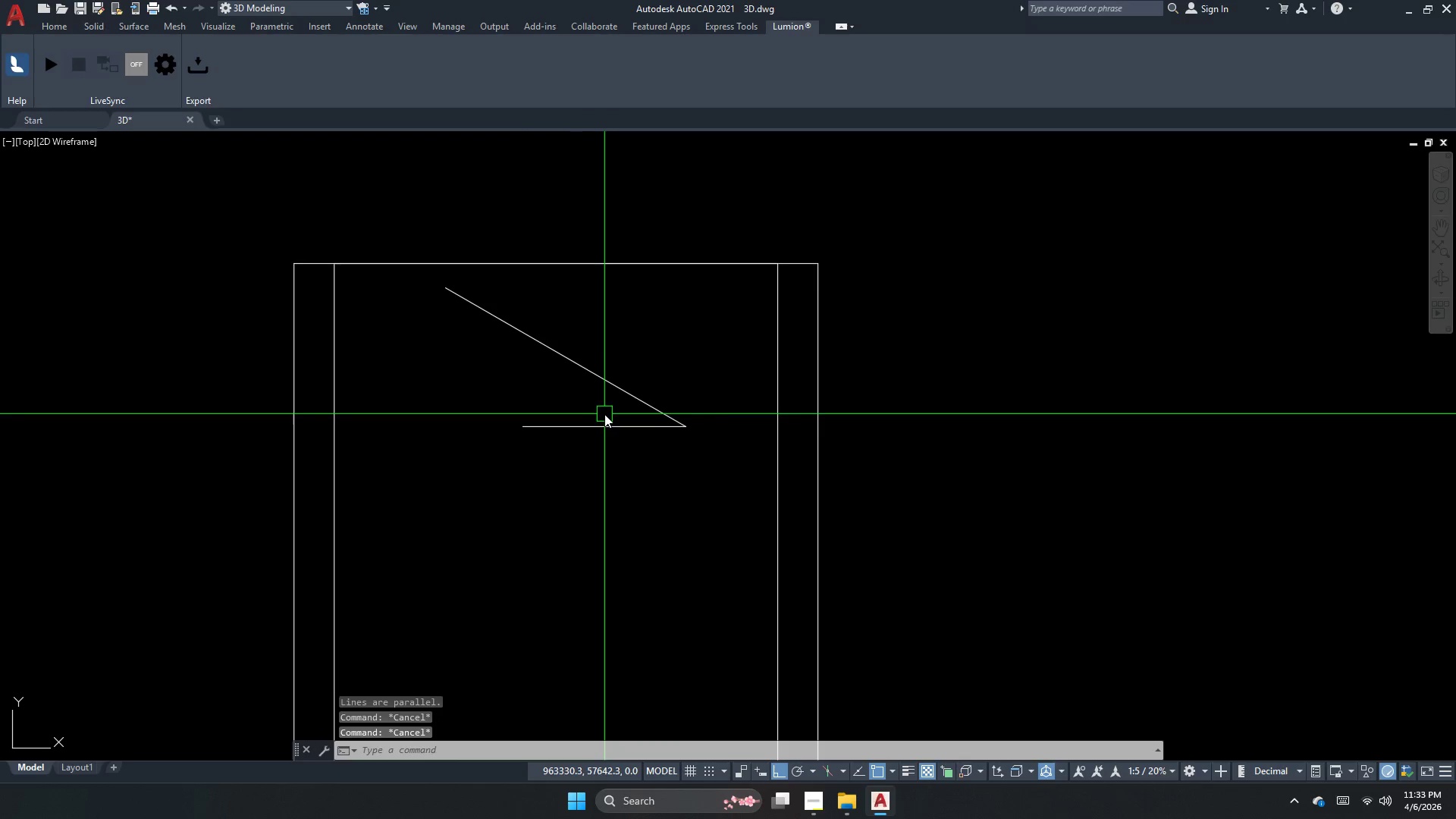 
key(Escape)
 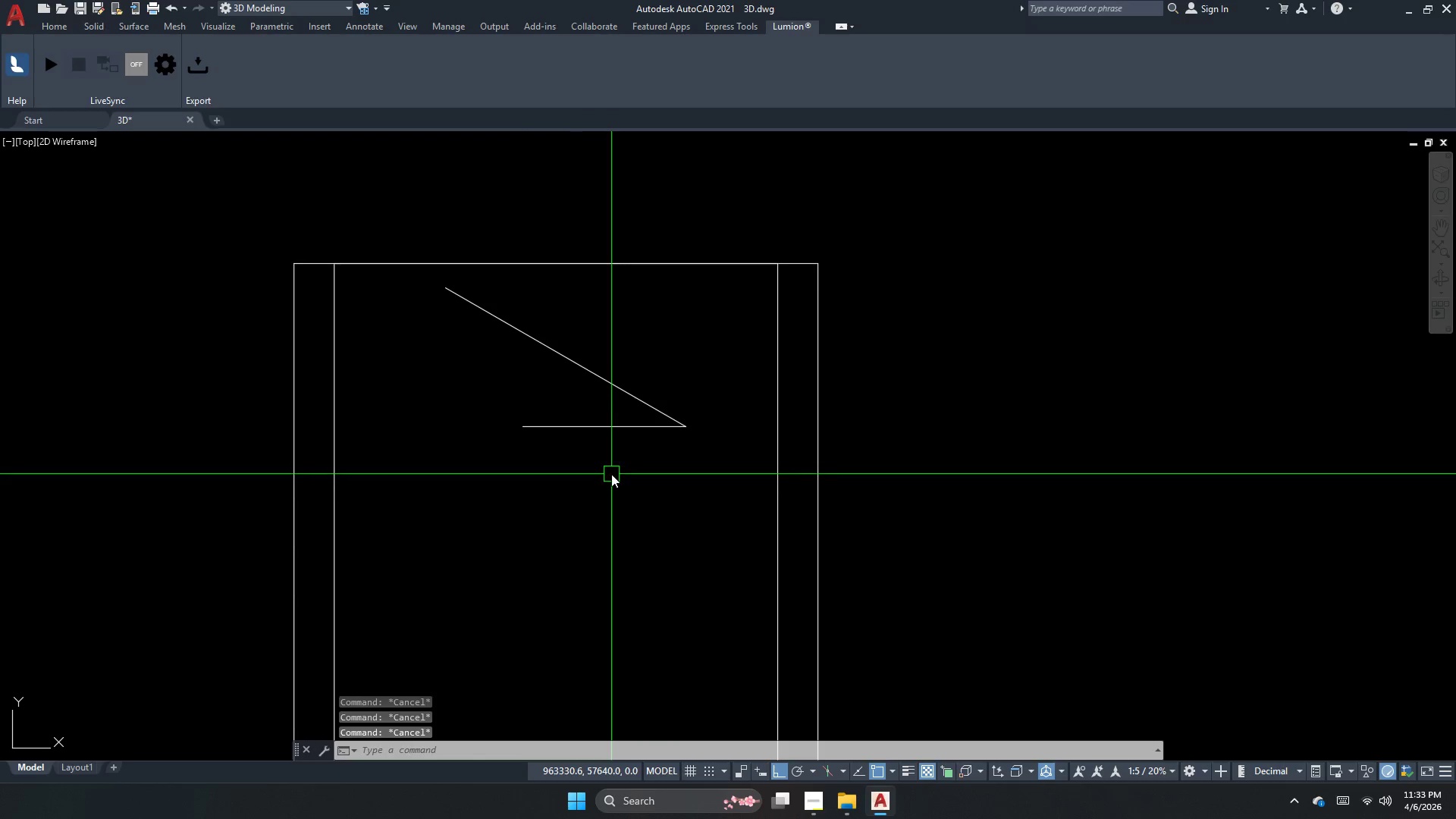 
key(Escape)
key(Escape)
type(da)
 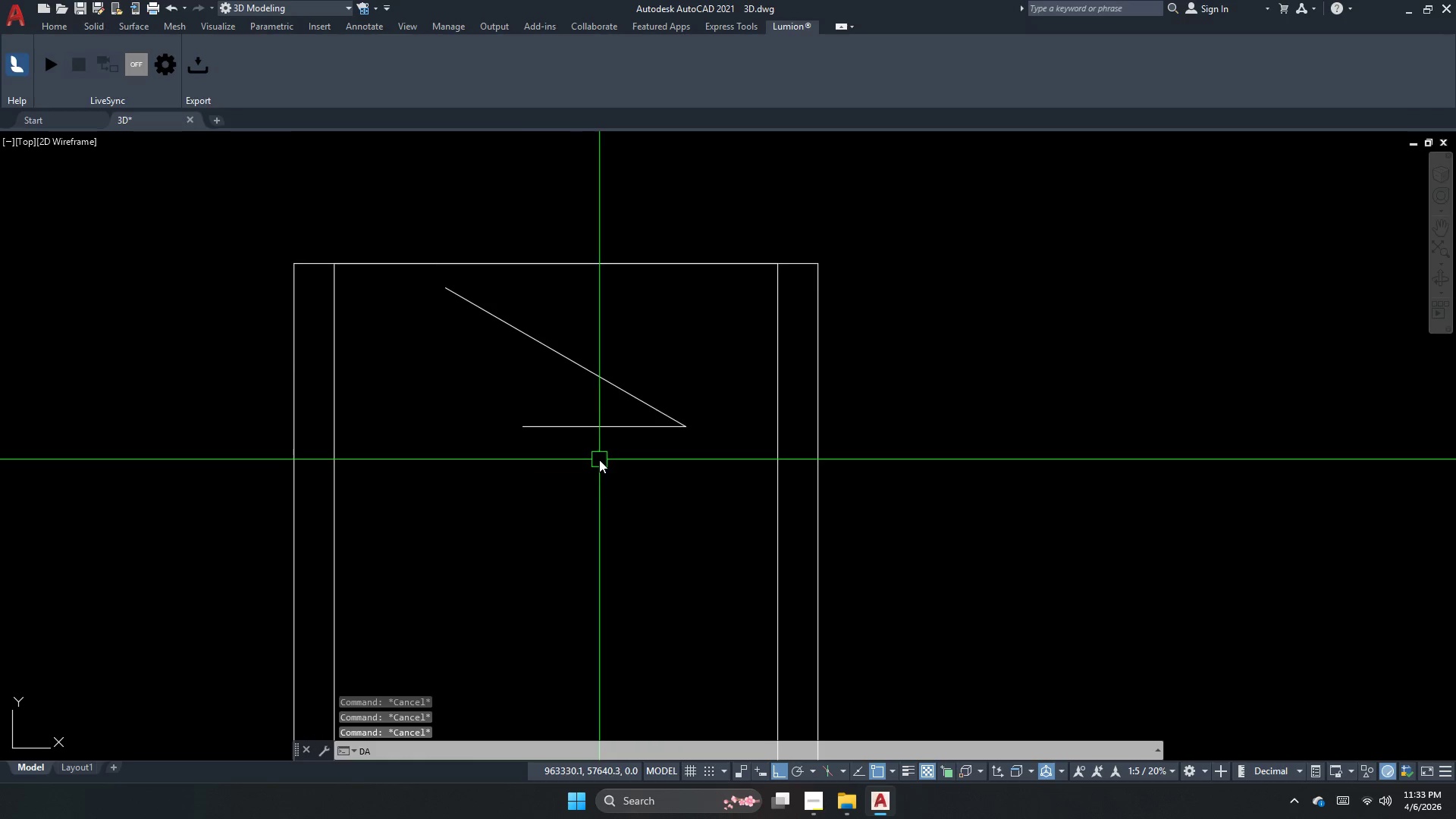 
key(L)
 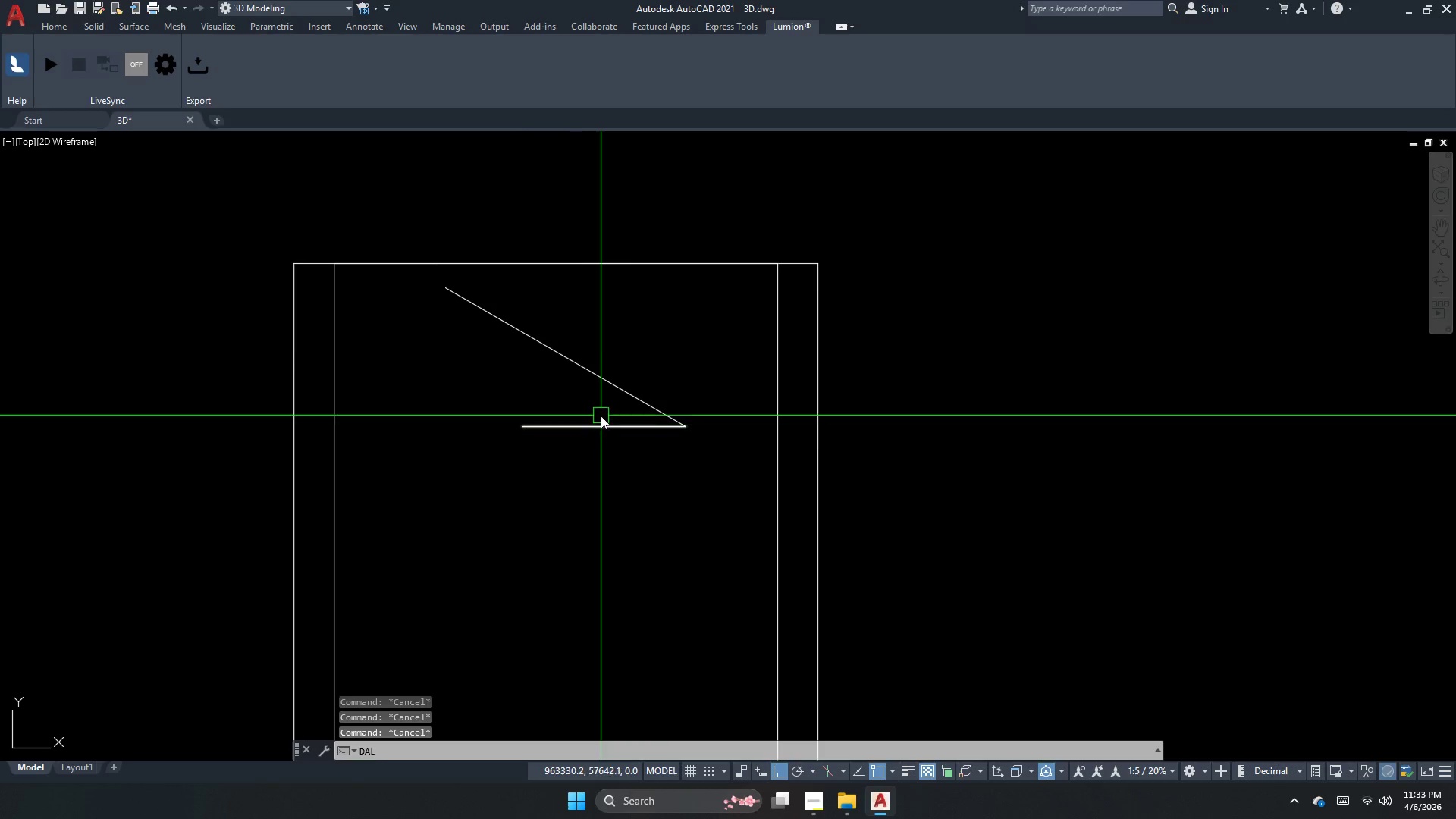 
key(Space)
 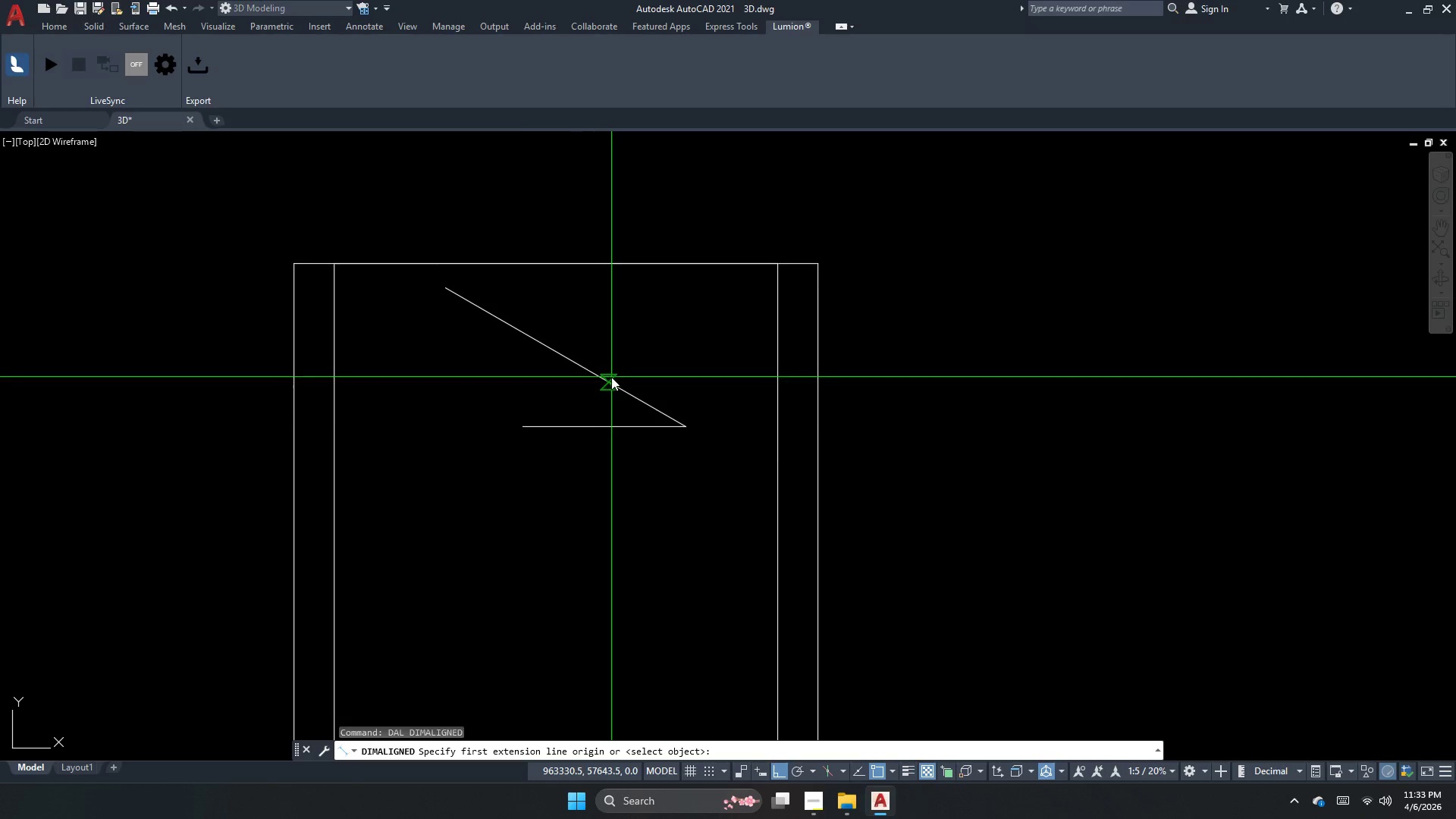 
left_click([611, 377])
 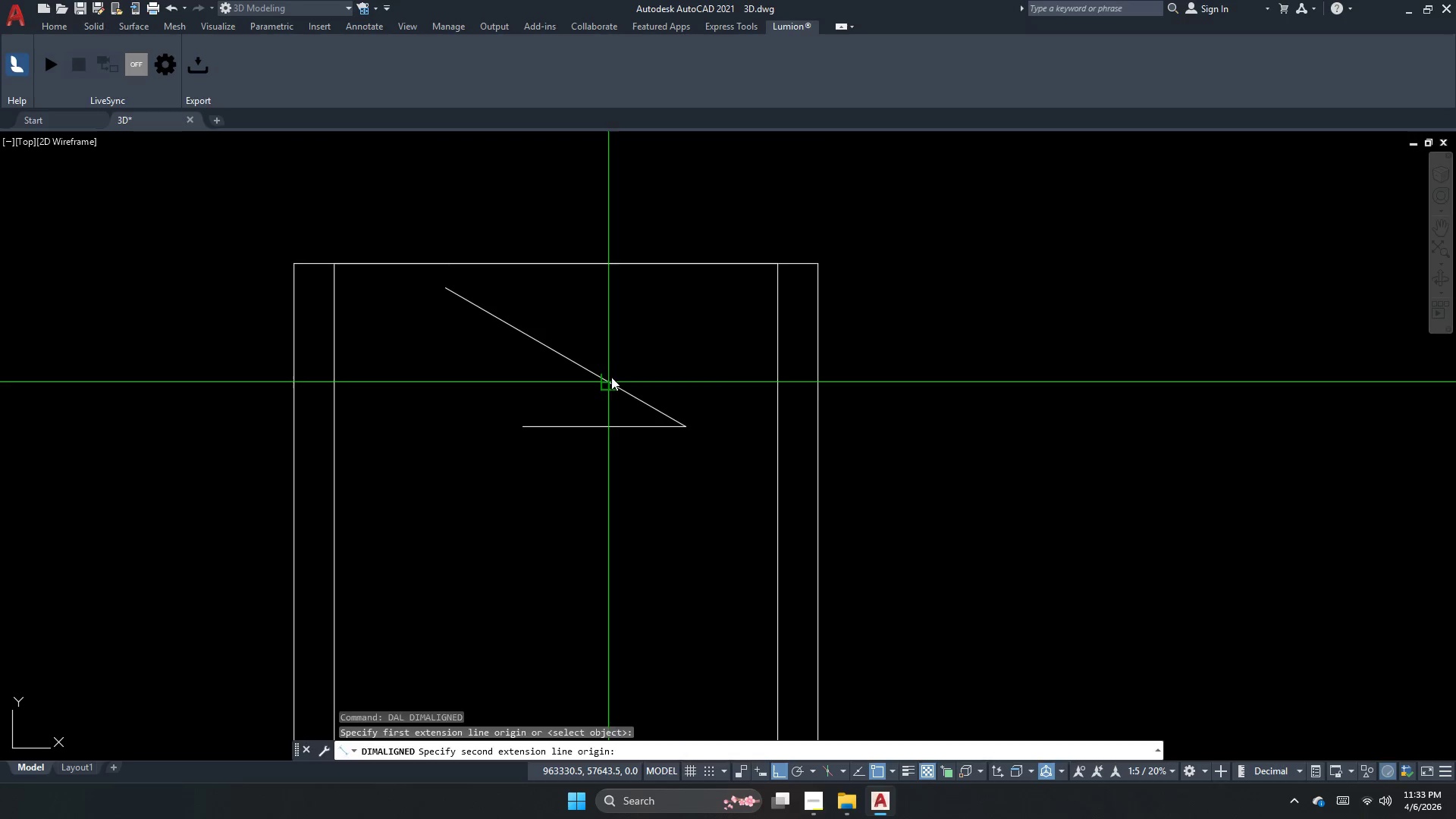 
key(Escape)
key(Escape)
type(dal)
 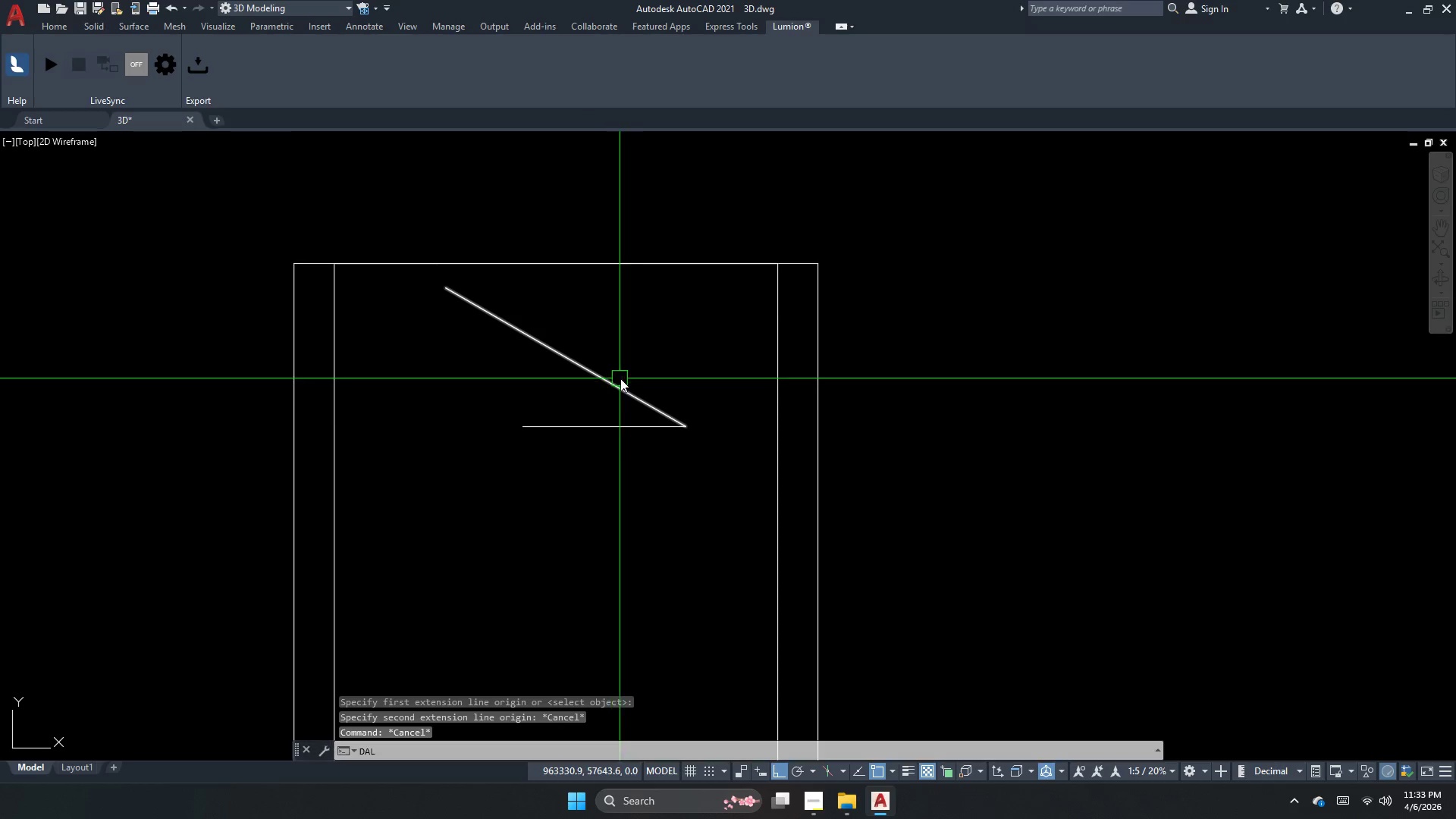 
key(Space)
 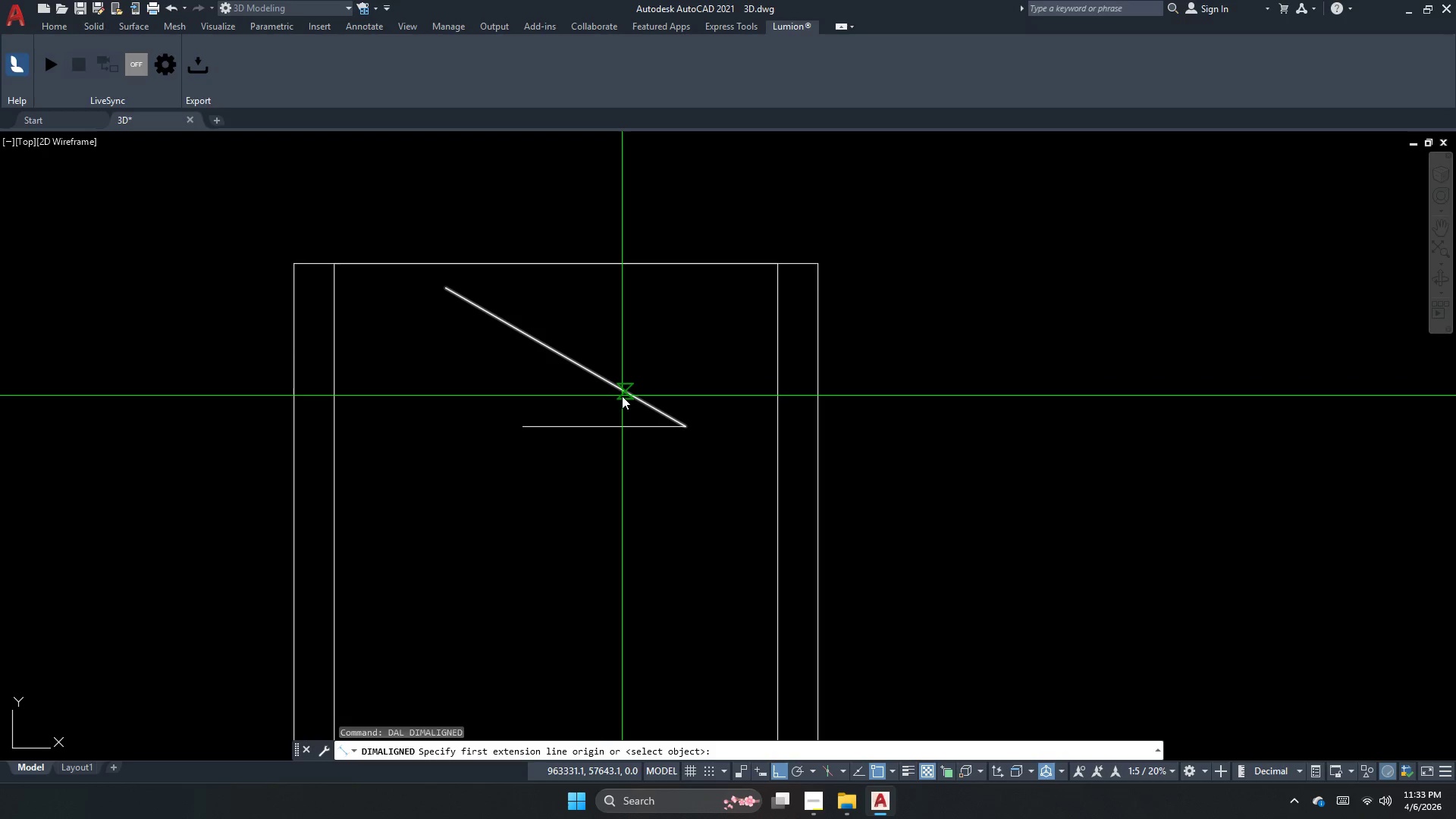 
key(Space)
 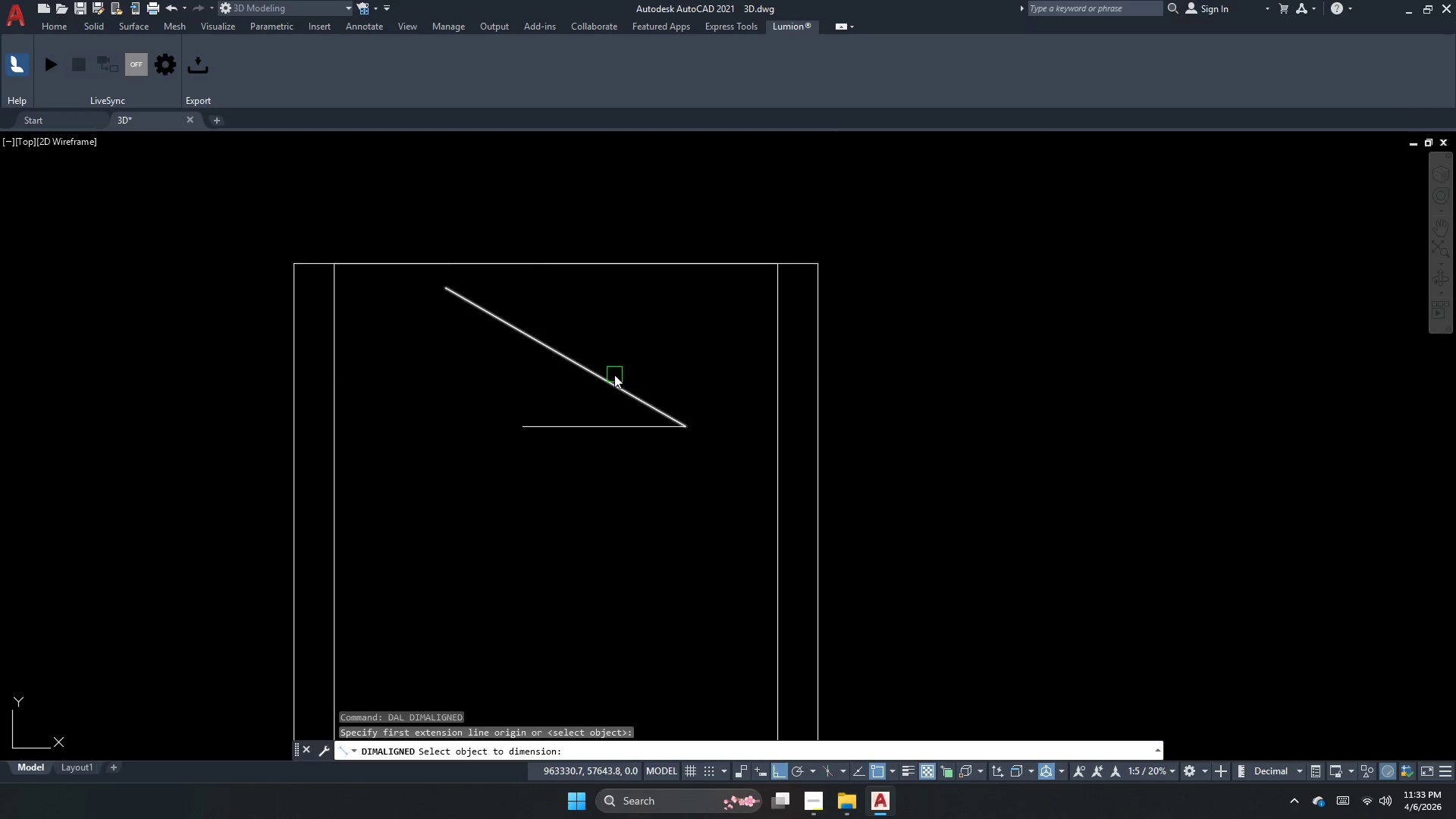 
left_click([614, 375])
 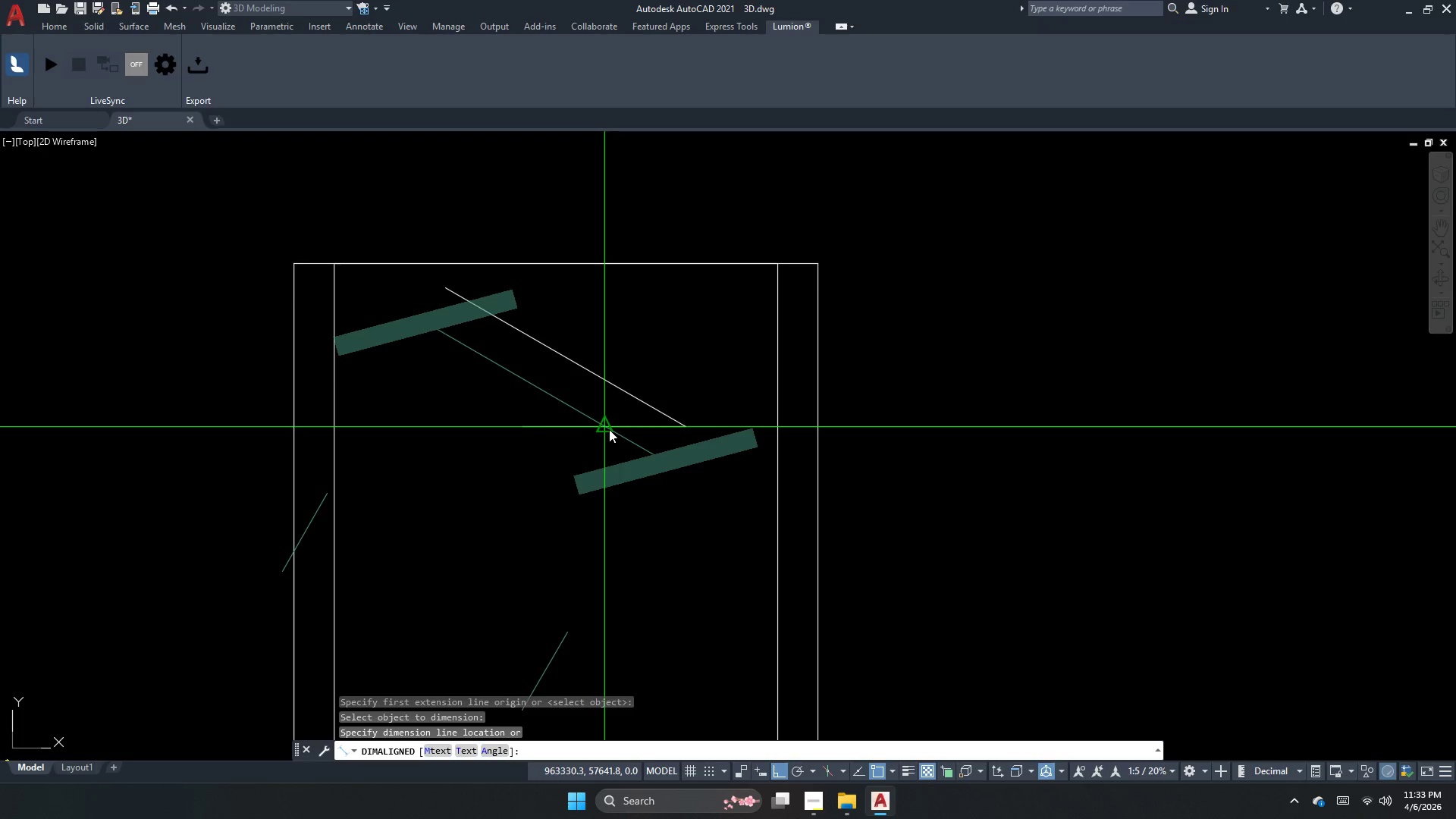 
key(Escape)
key(Escape)
type(dan )
 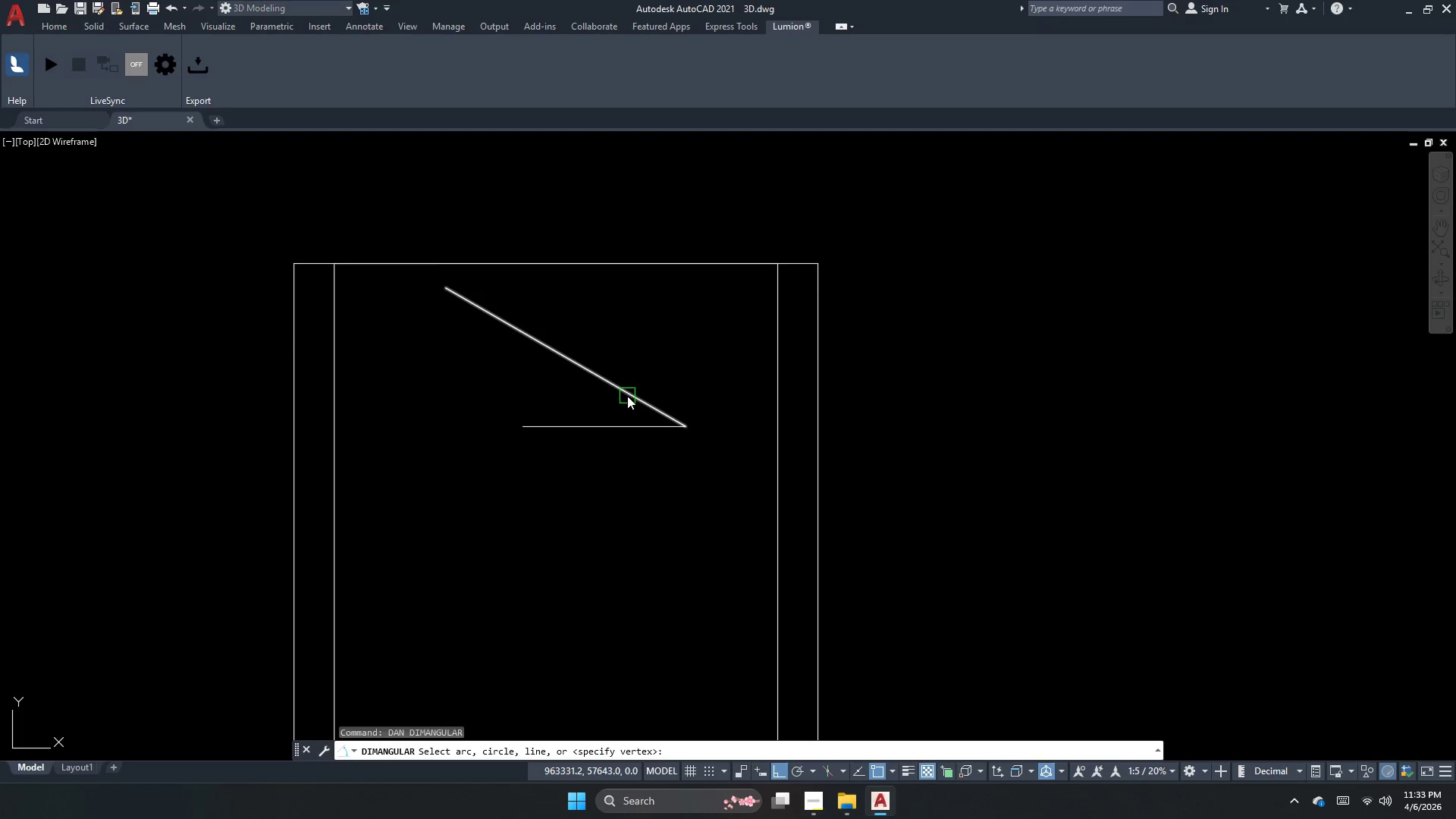 
left_click([627, 396])
 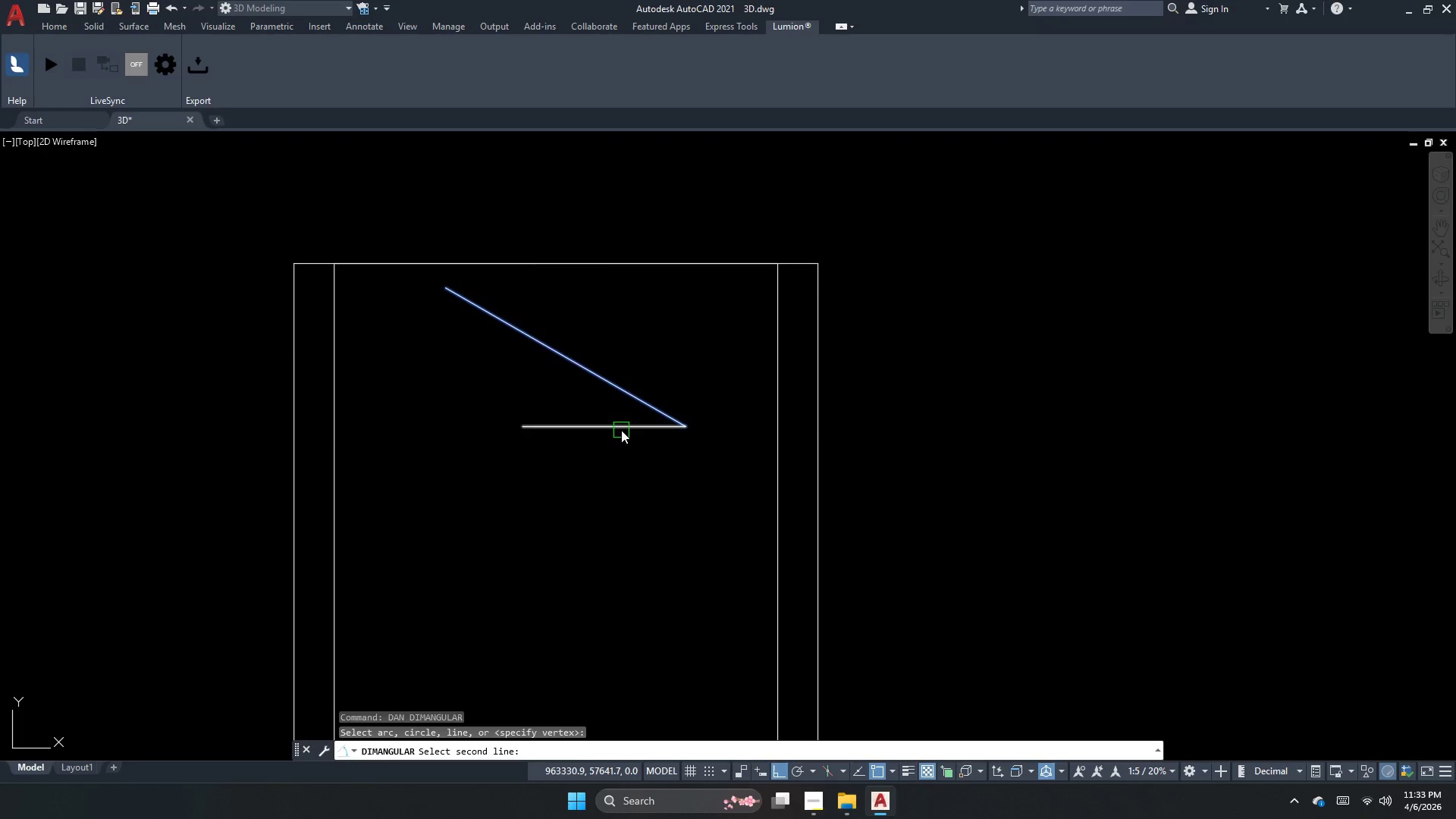 
left_click_drag(start_coordinate=[621, 430], to_coordinate=[600, 422])
 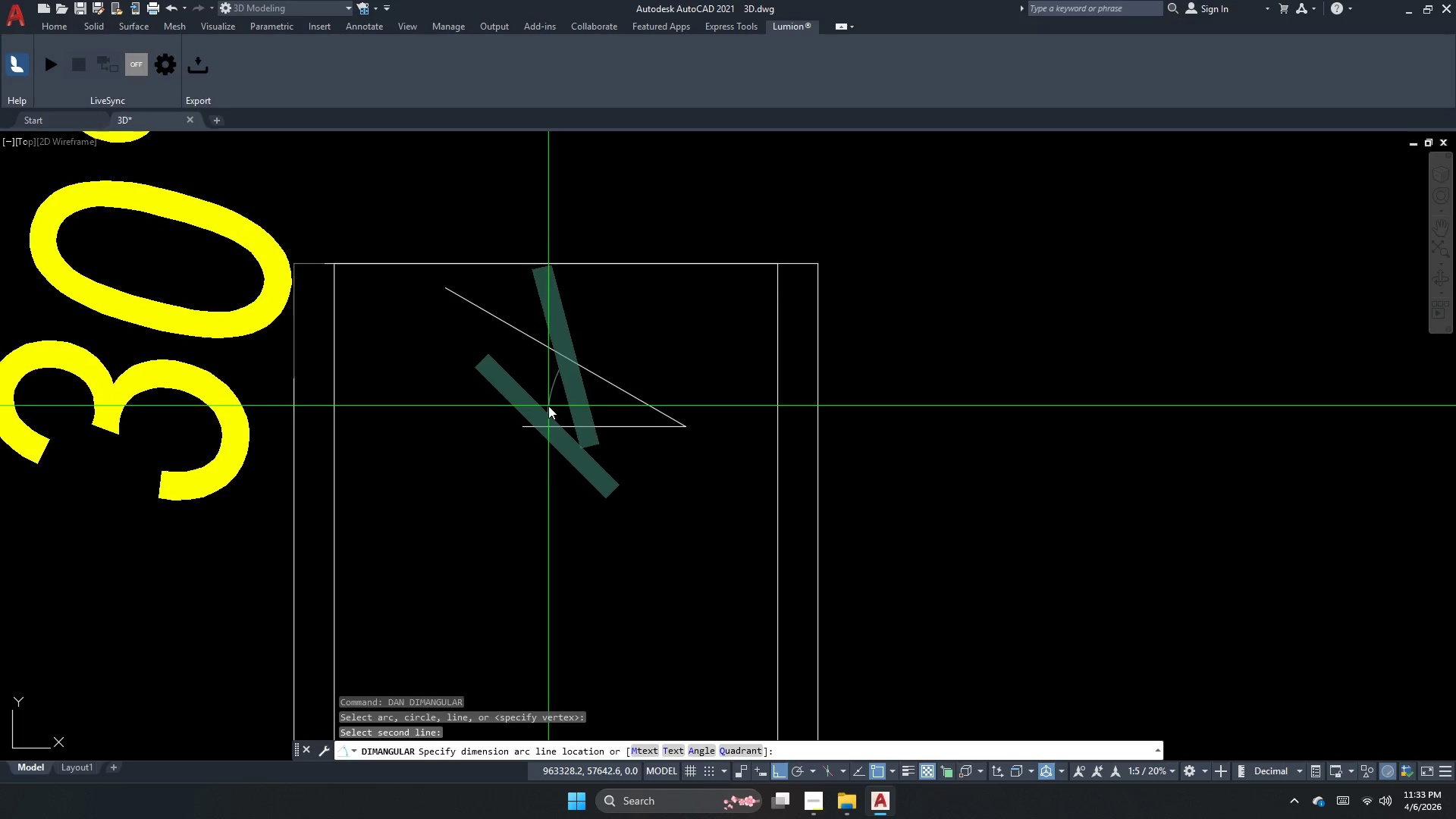 
scroll: coordinate [548, 406], scroll_direction: none, amount: 0.0
 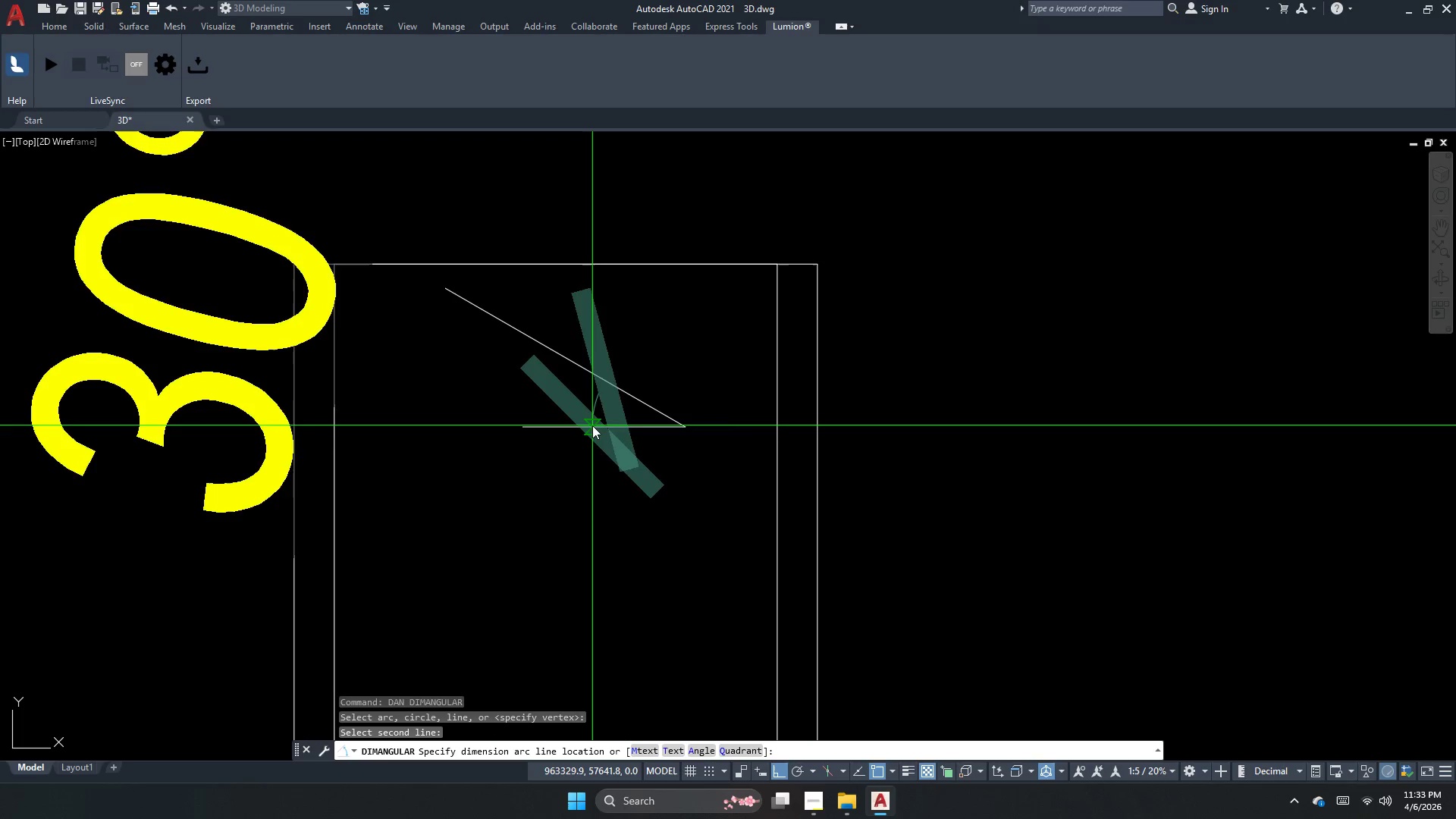 
key(Escape)
 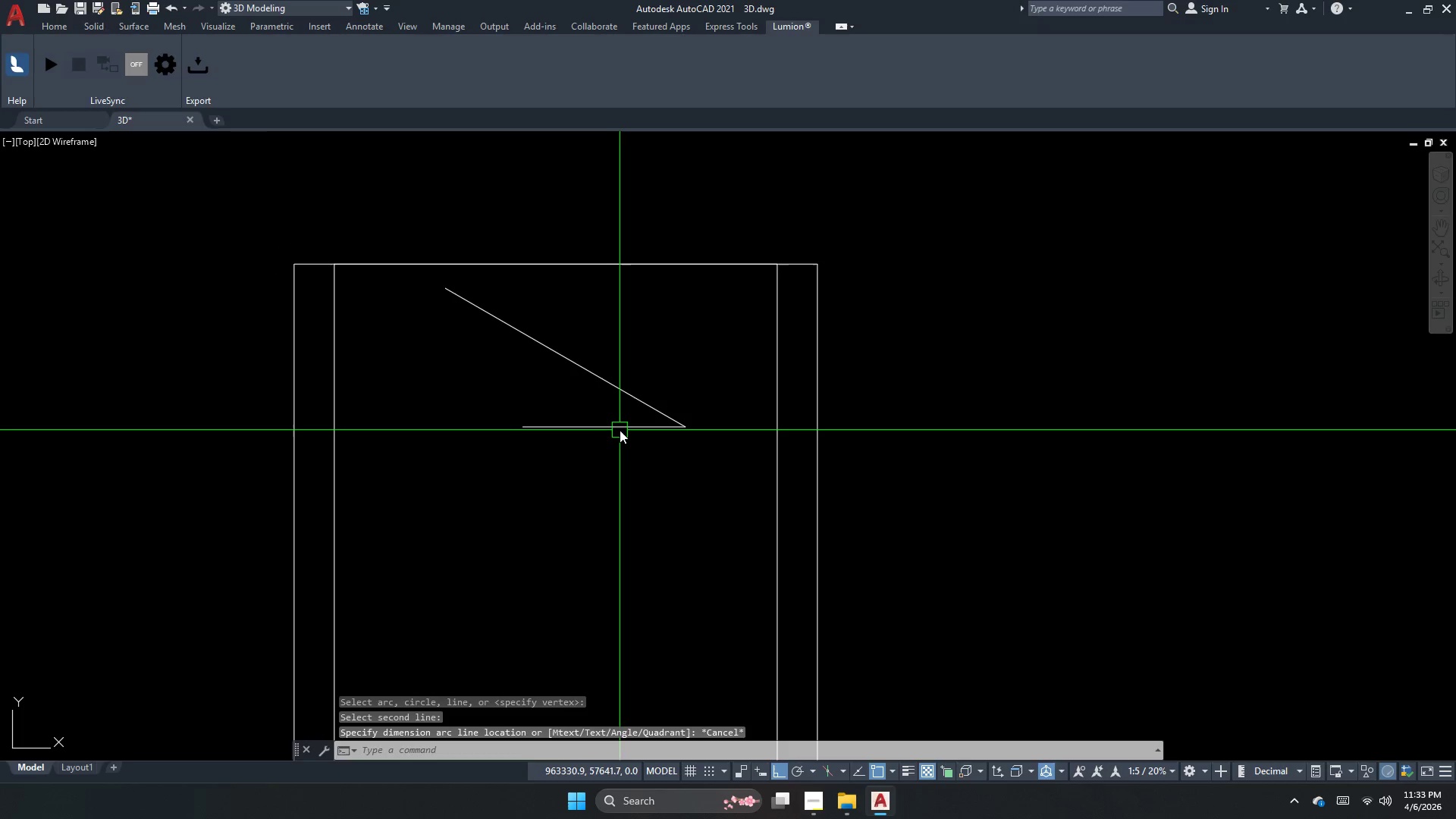 
left_click([621, 429])
 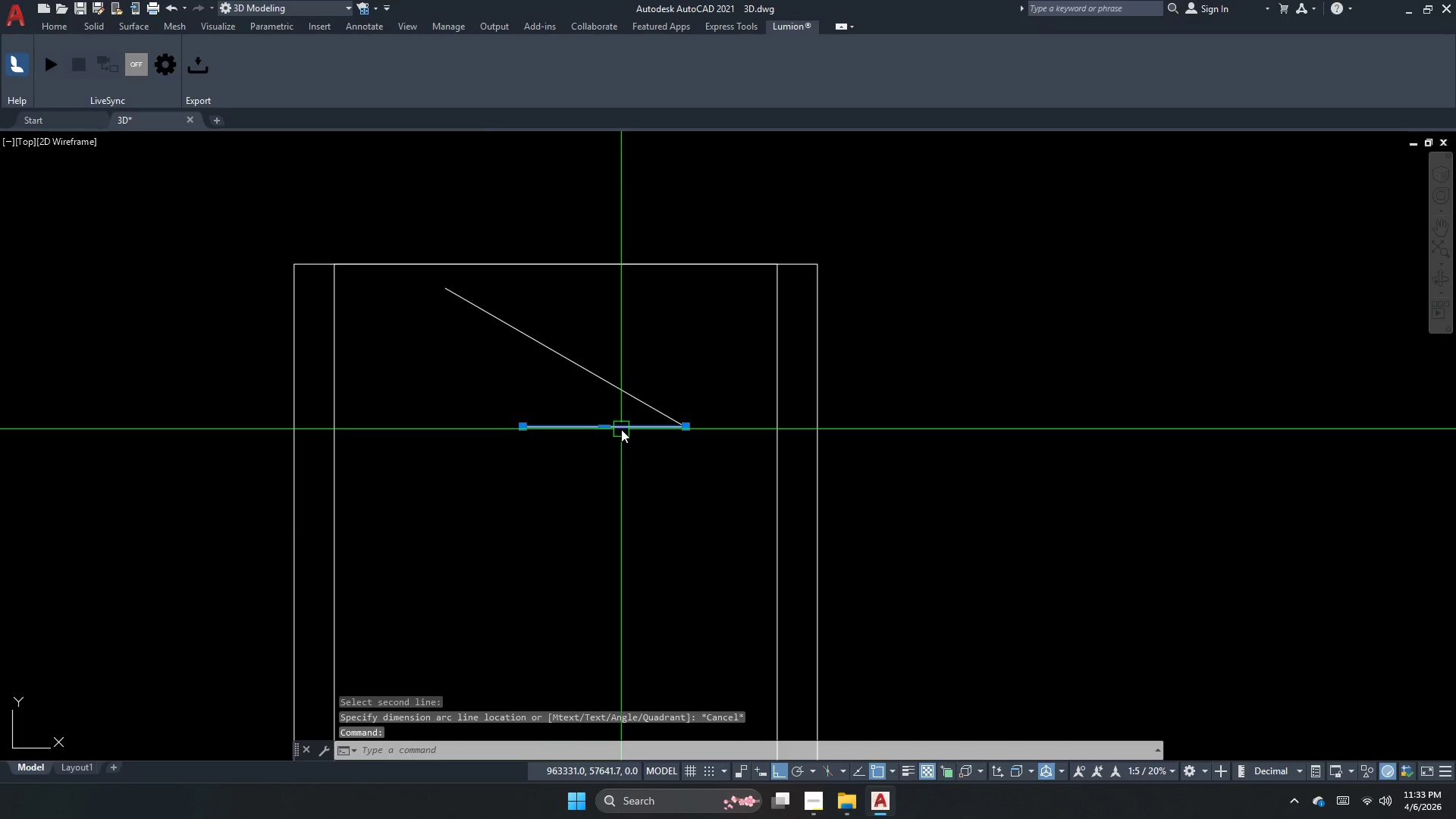 
key(E)
 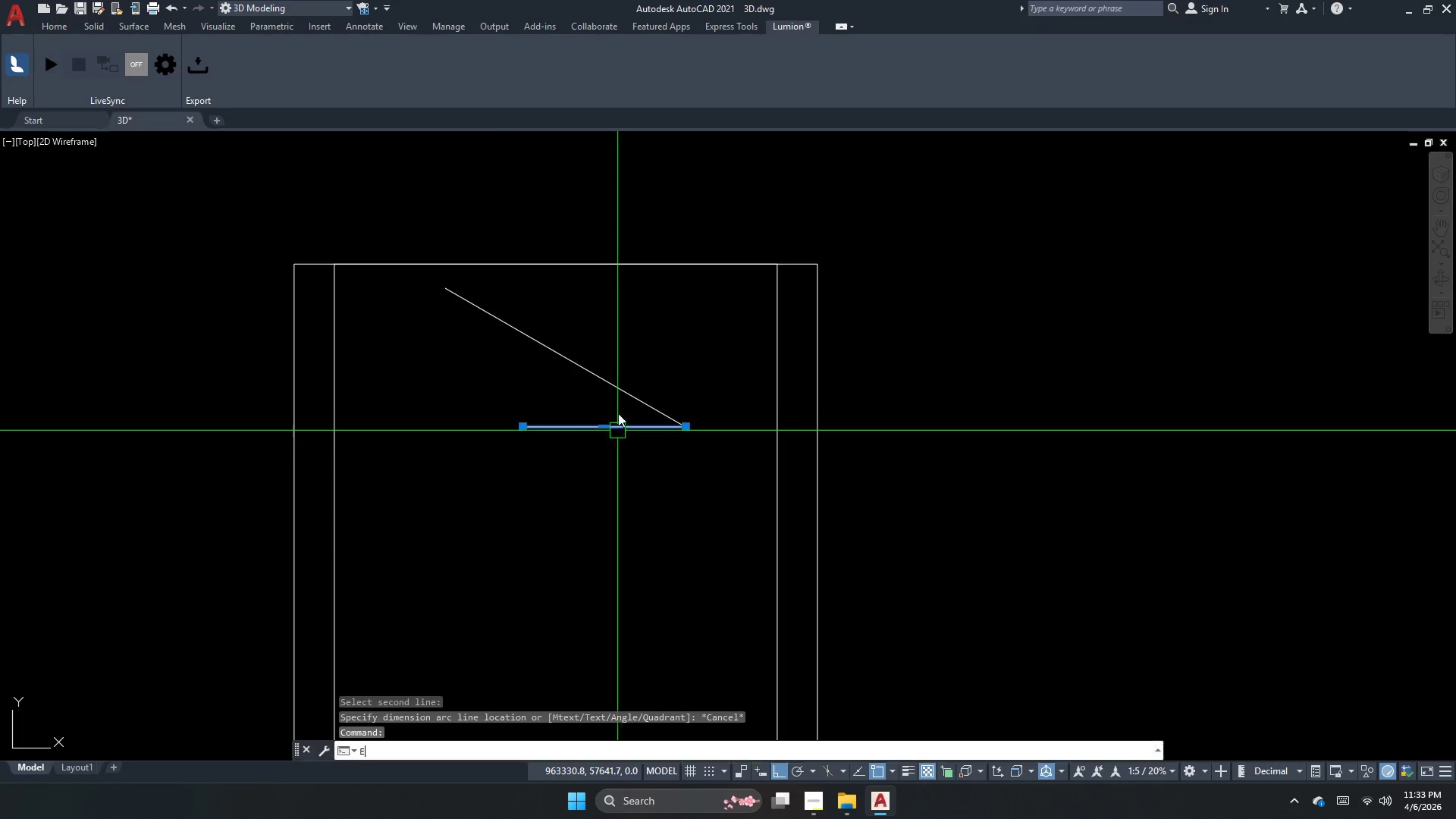 
key(Space)
 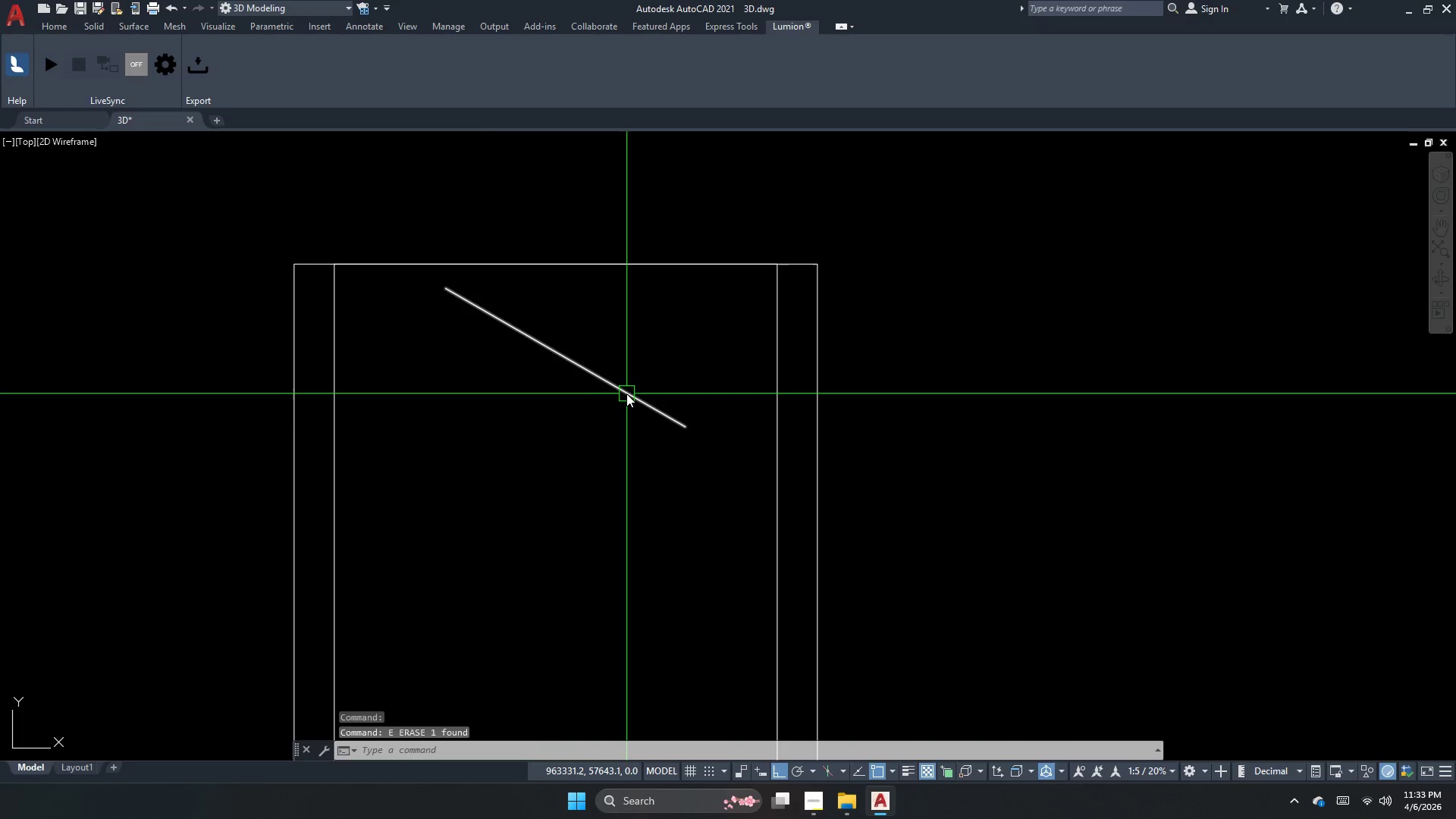 
left_click([626, 394])
 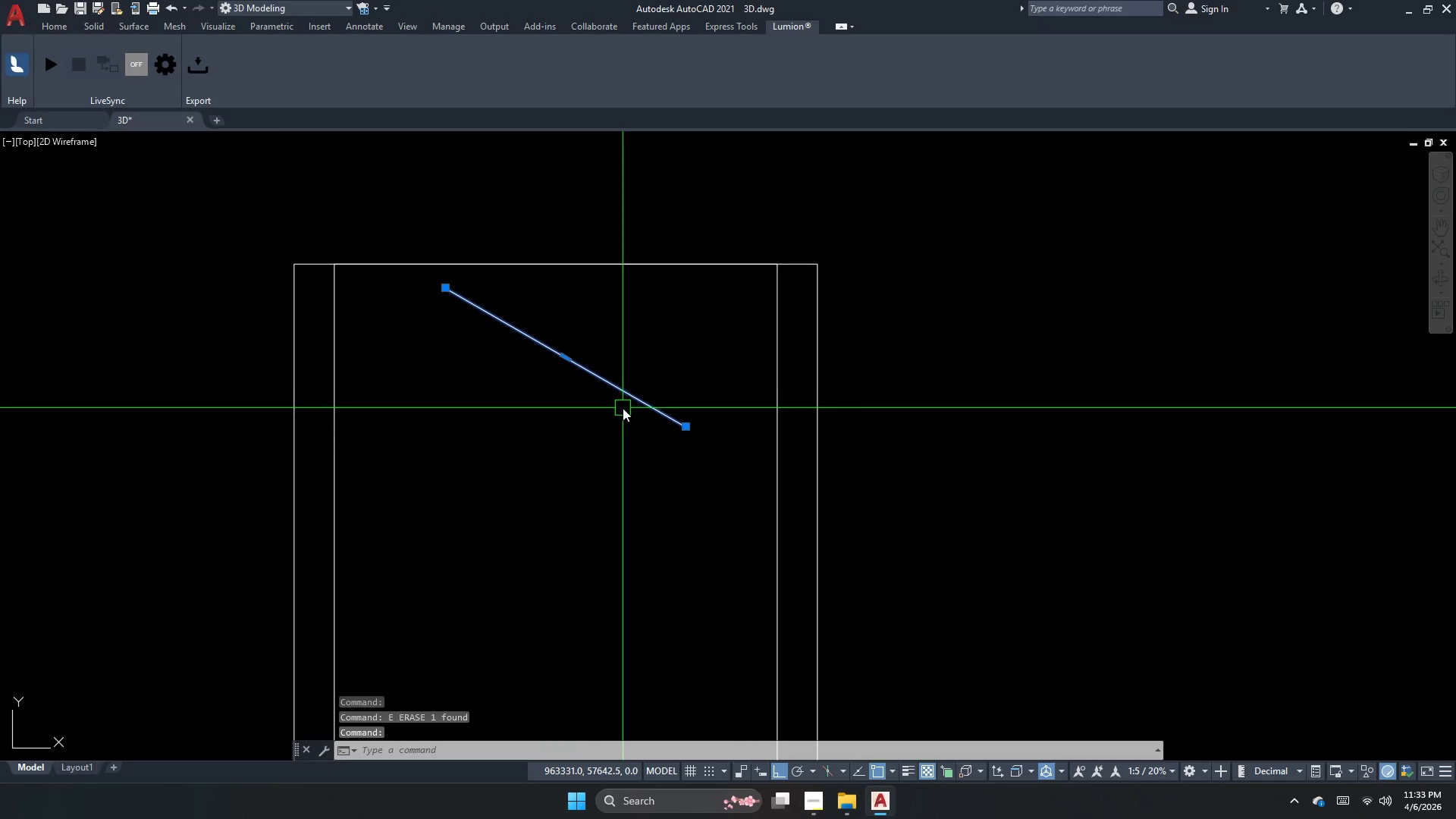 
key(M)
 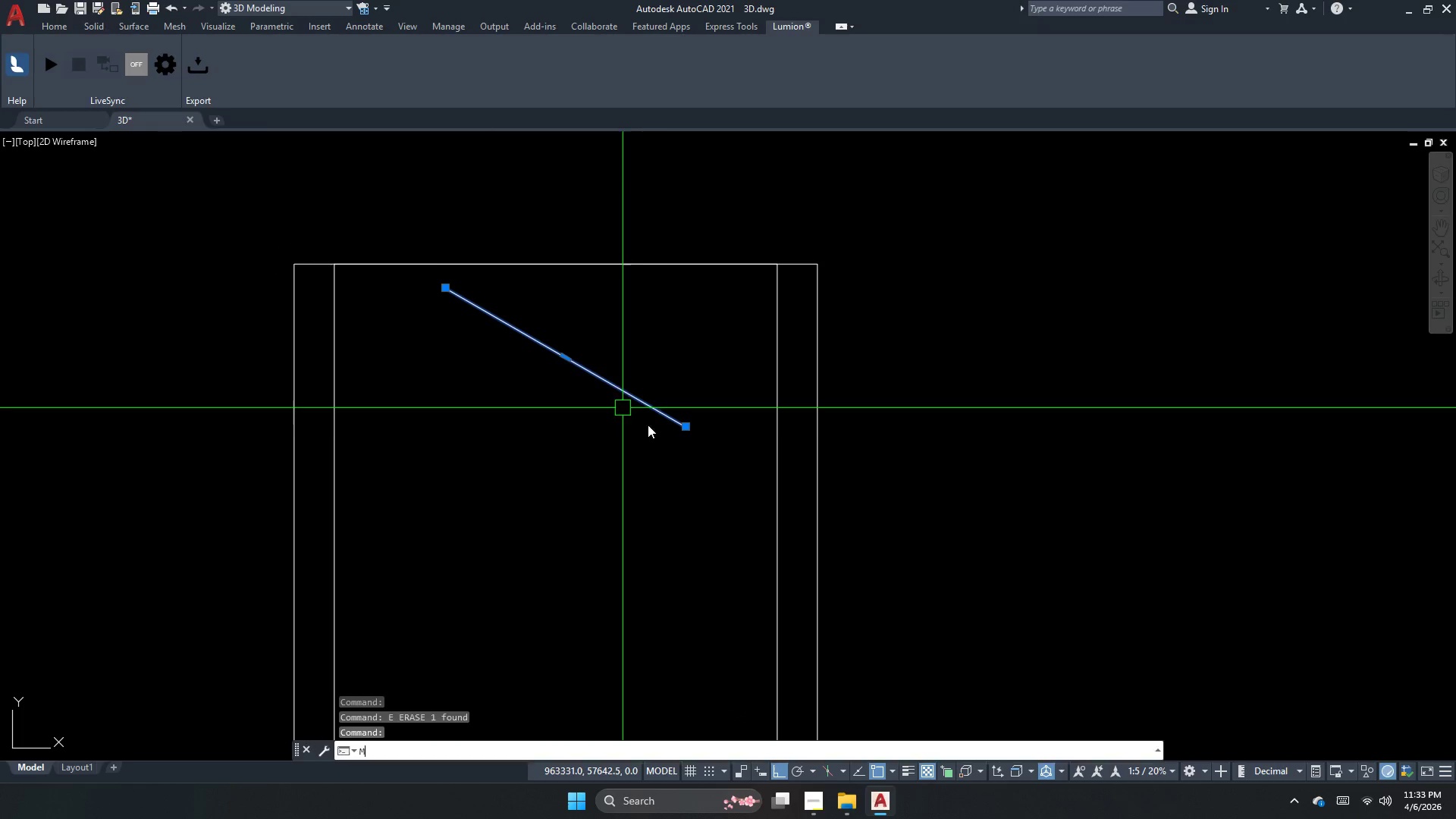 
key(I)
 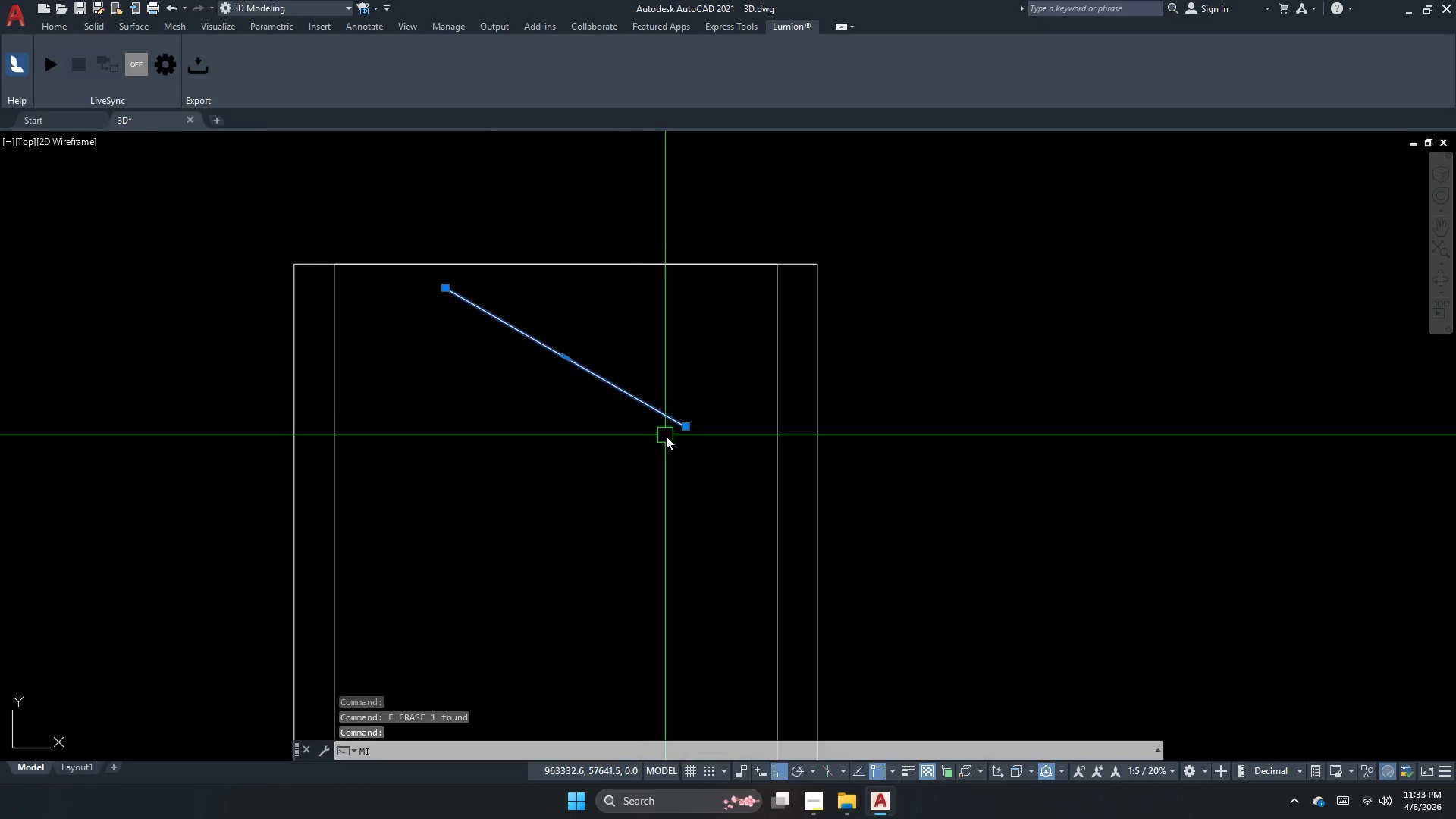 
key(Space)
 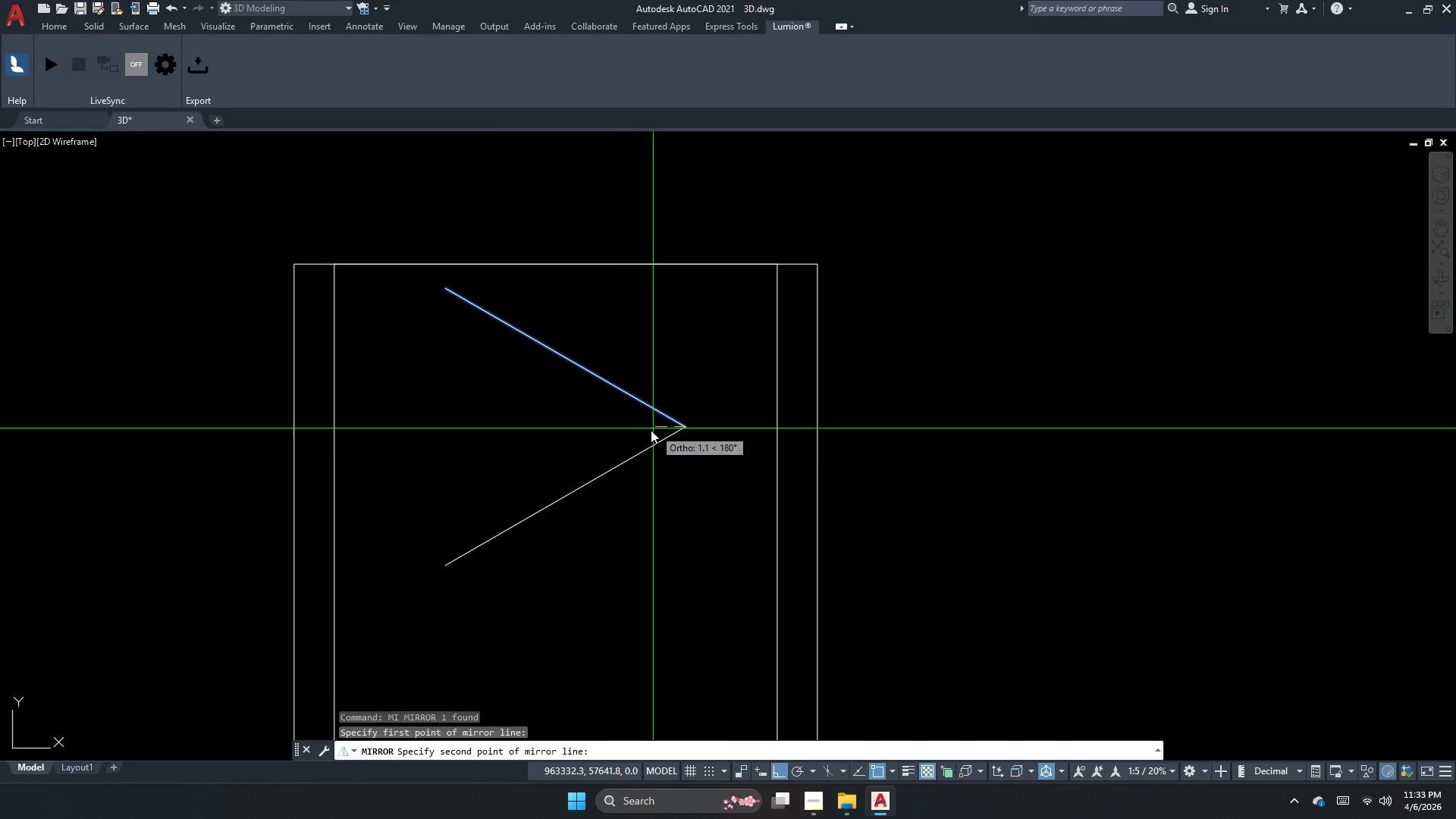 
double_click([651, 430])
 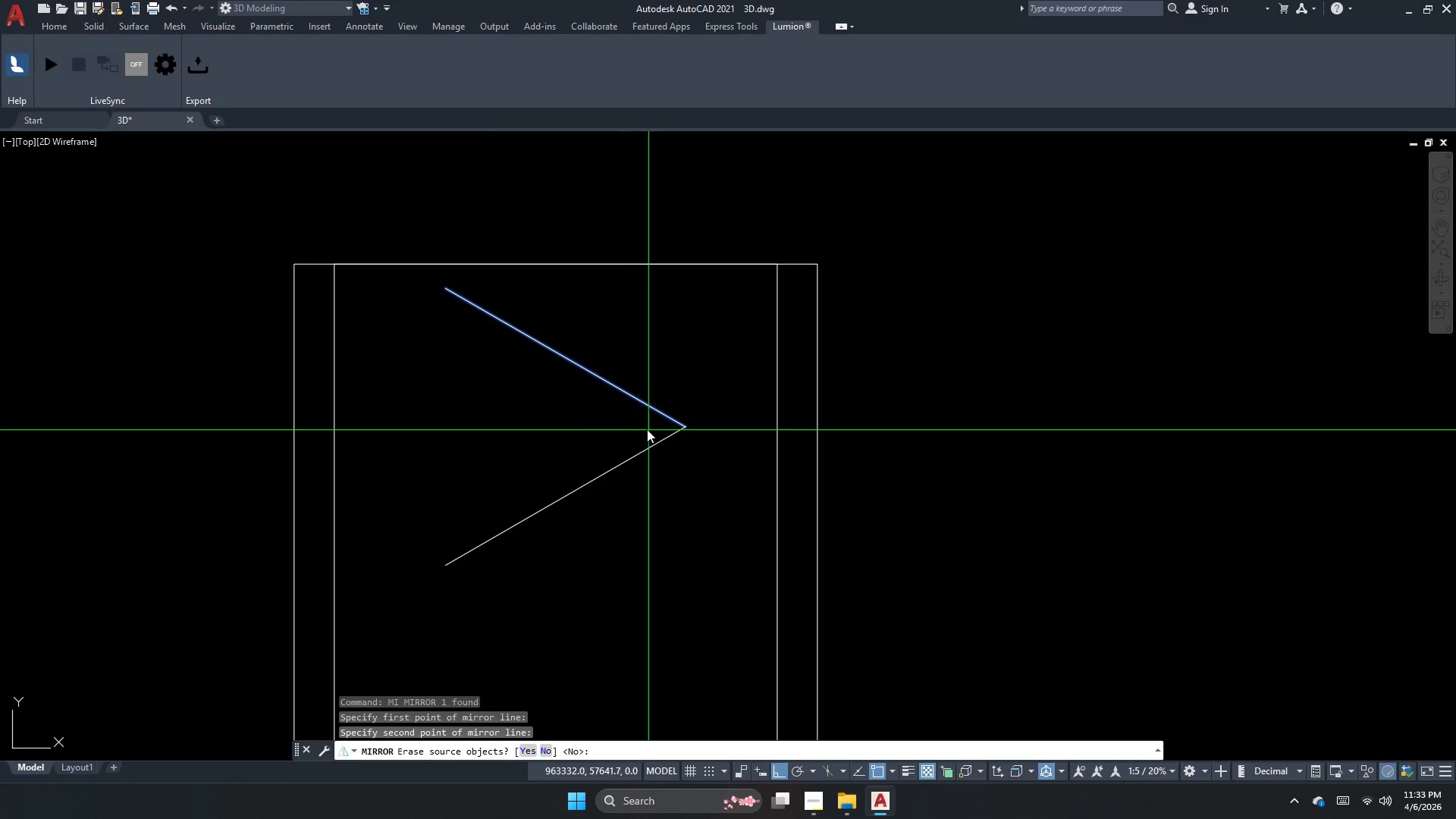 
type(n )
key(Escape)
key(Escape)
type(dan)
 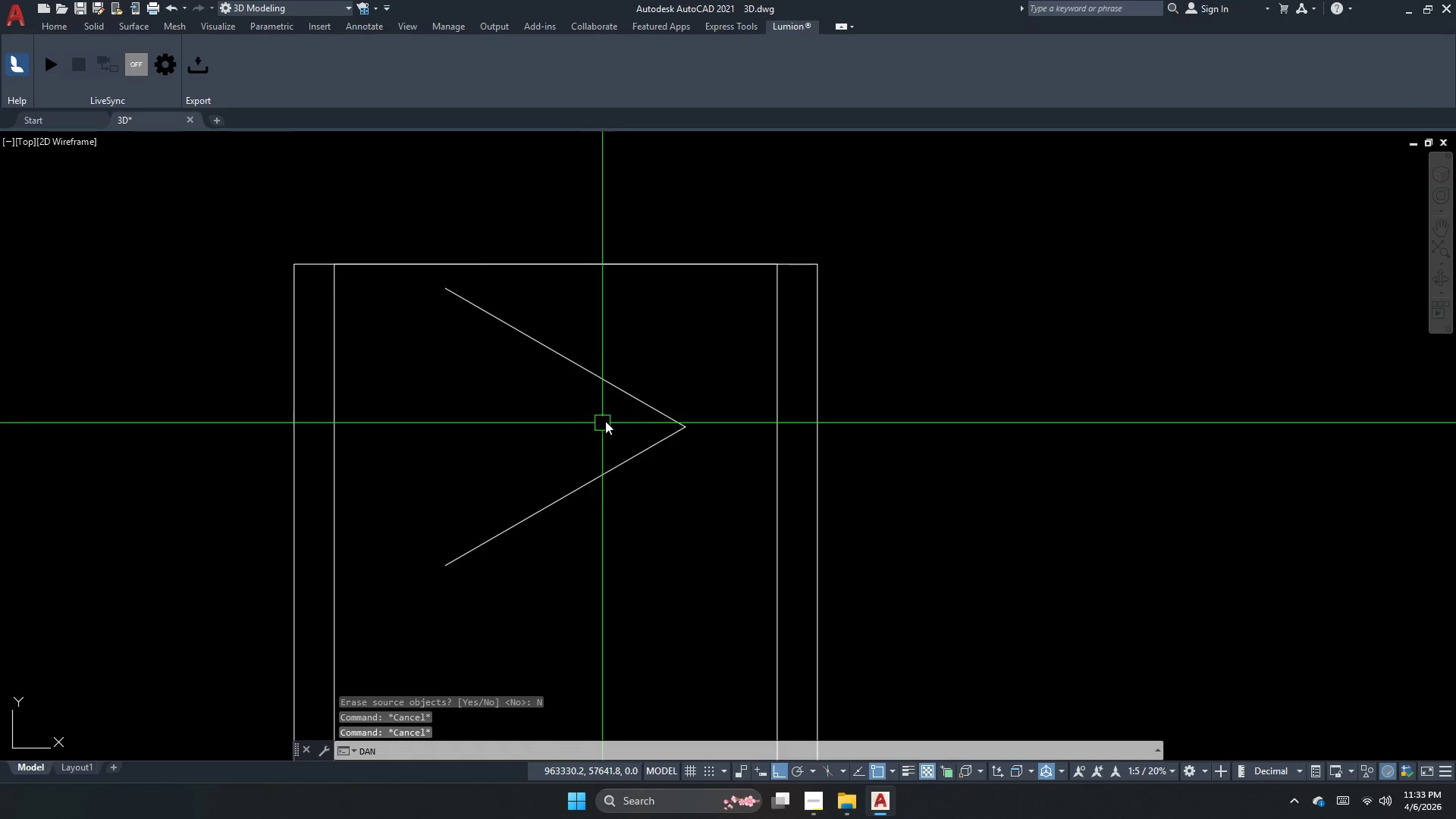 
key(Space)
 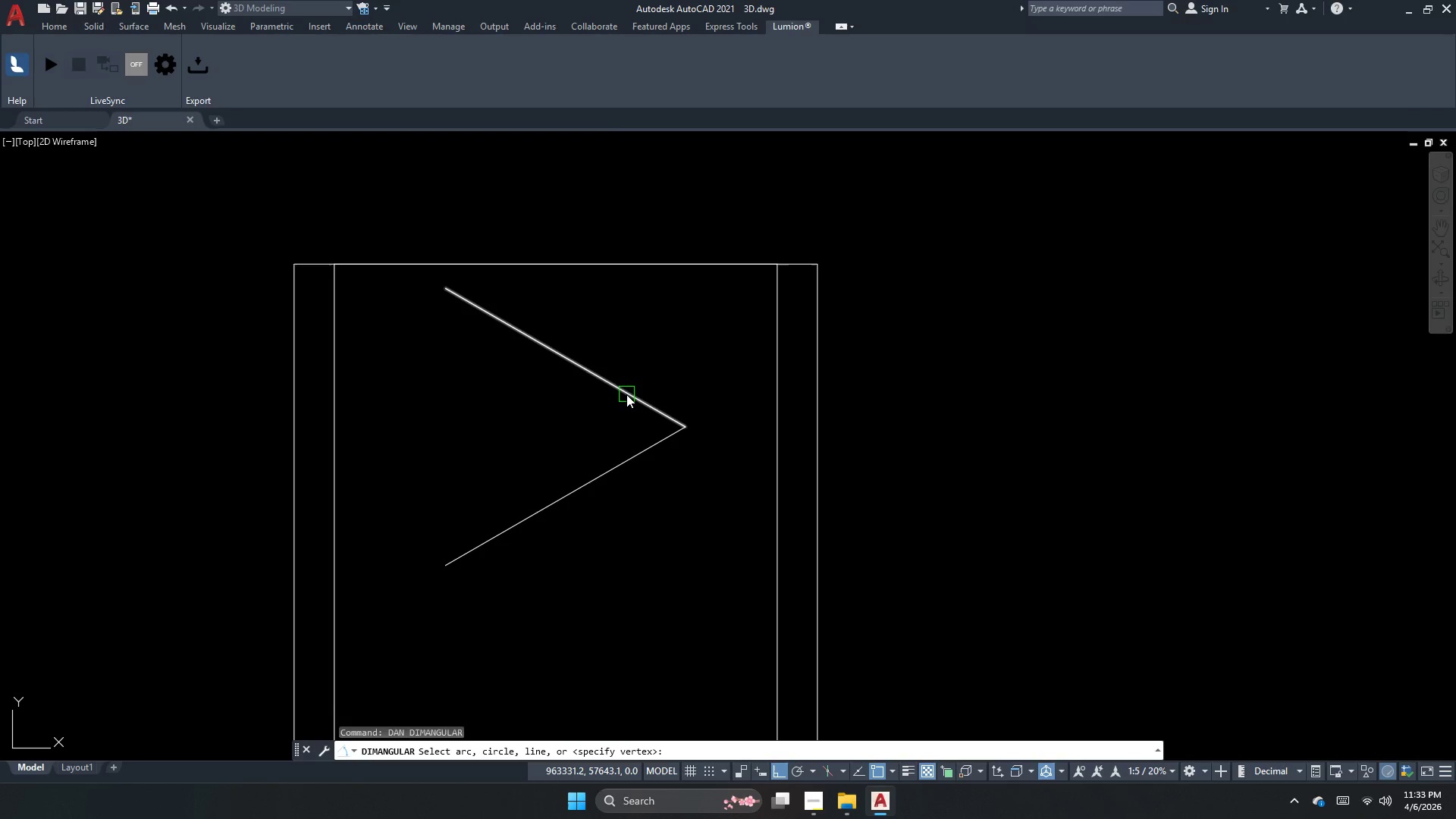 
left_click([626, 394])
 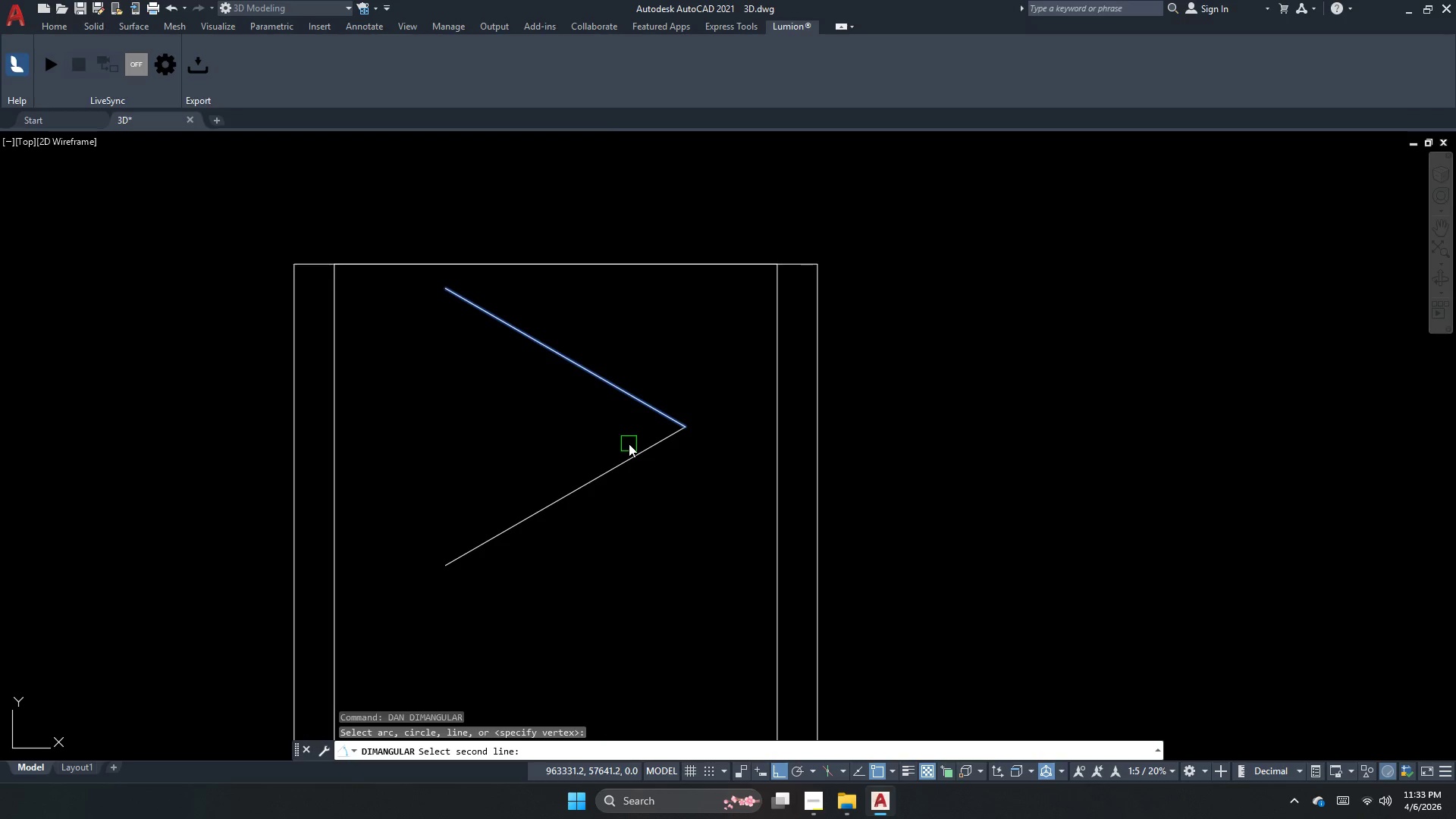 
left_click([629, 450])
 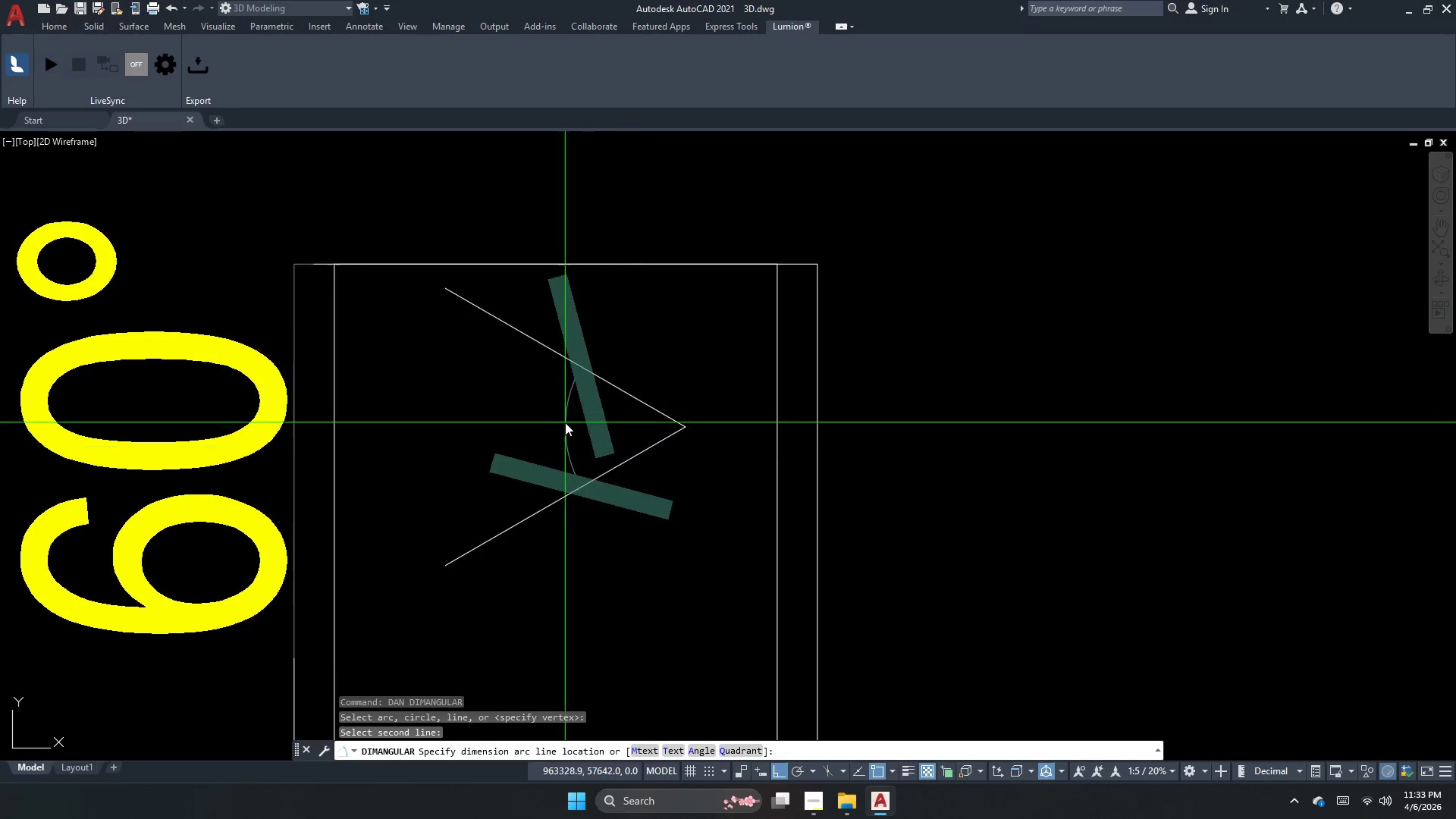 
scroll: coordinate [502, 413], scroll_direction: up, amount: 1.0
 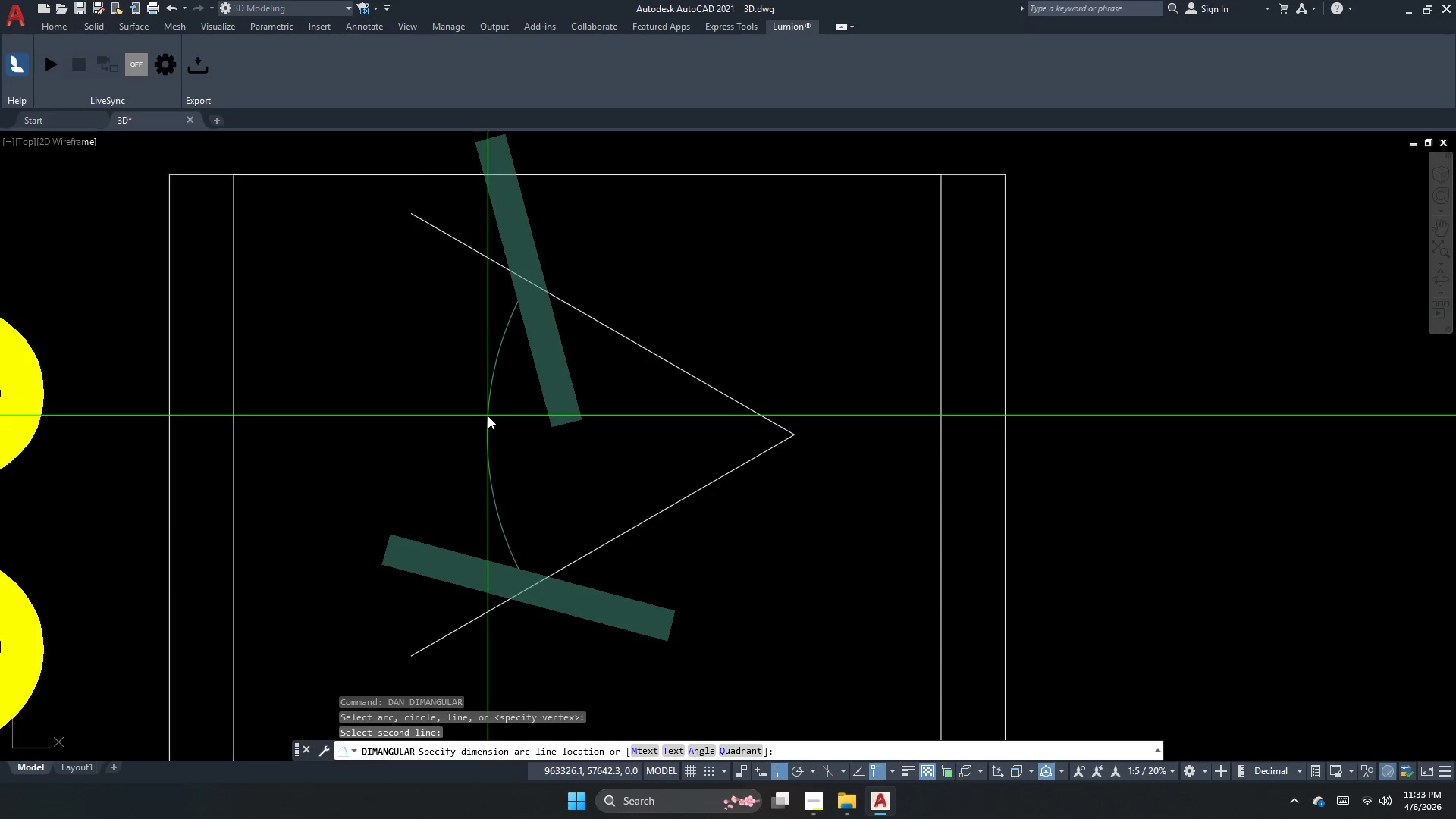 
scroll: coordinate [482, 415], scroll_direction: down, amount: 4.0
 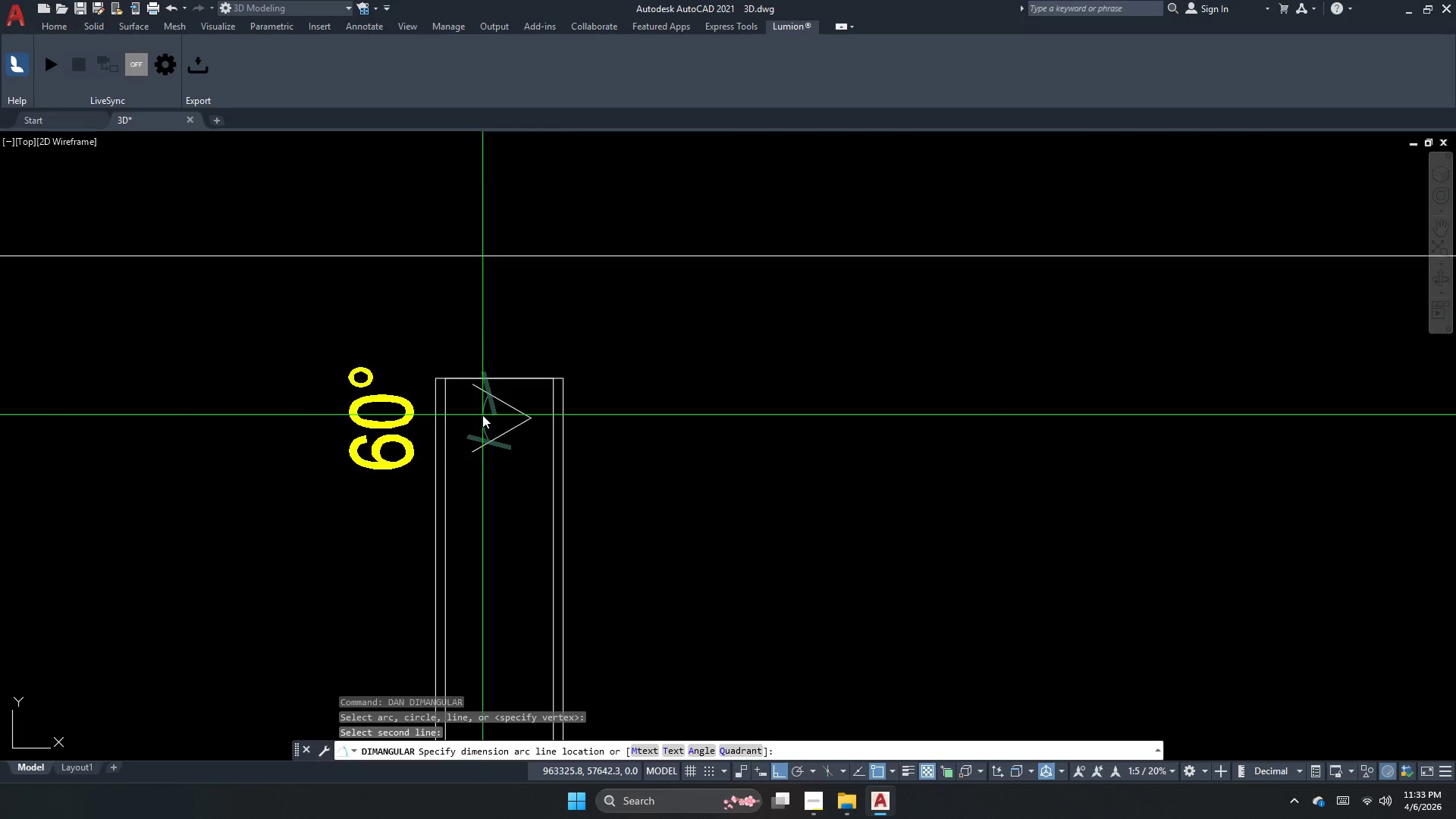 
scroll: coordinate [482, 415], scroll_direction: up, amount: 1.0
 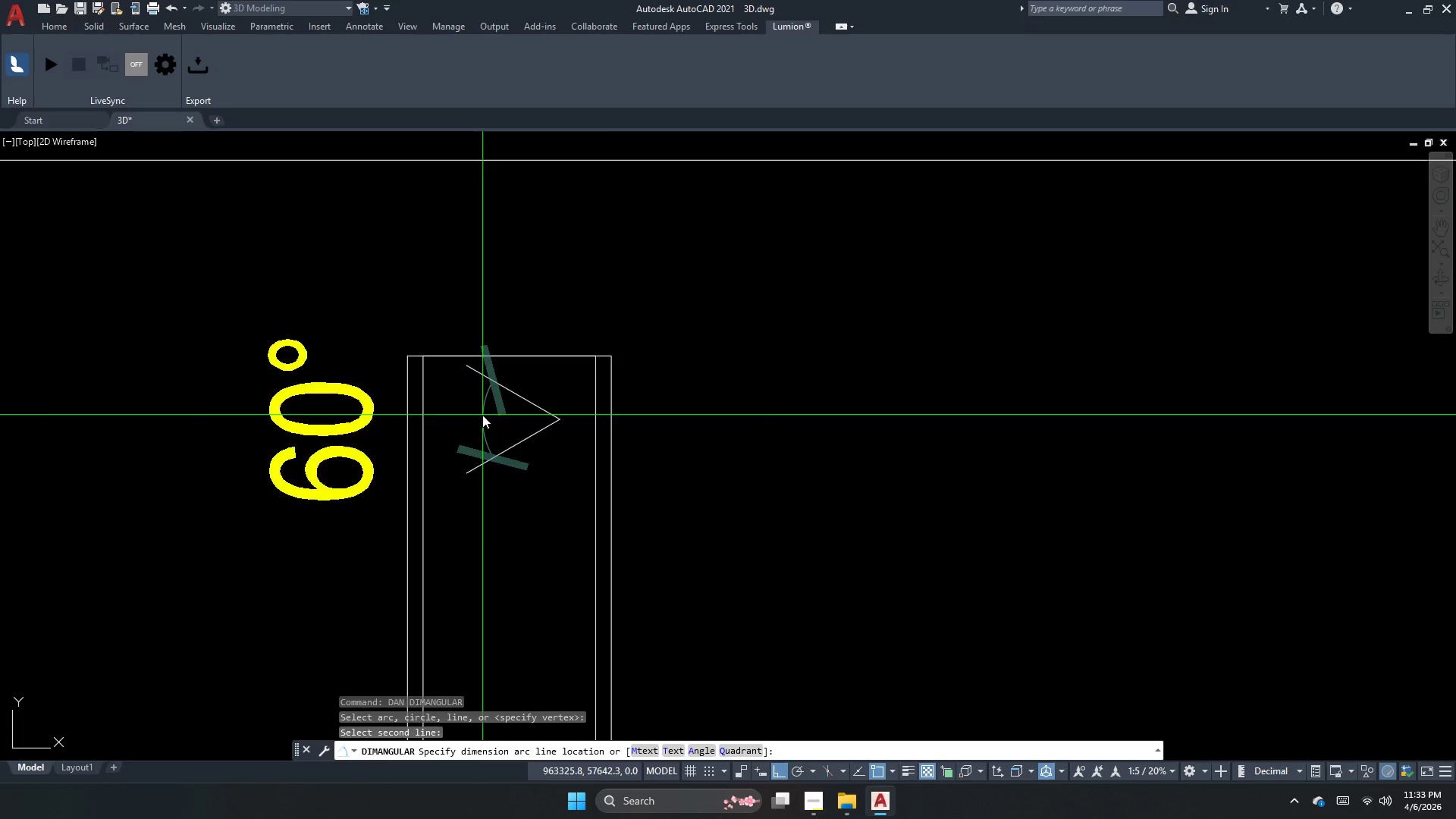 
scroll: coordinate [482, 415], scroll_direction: none, amount: 0.0
 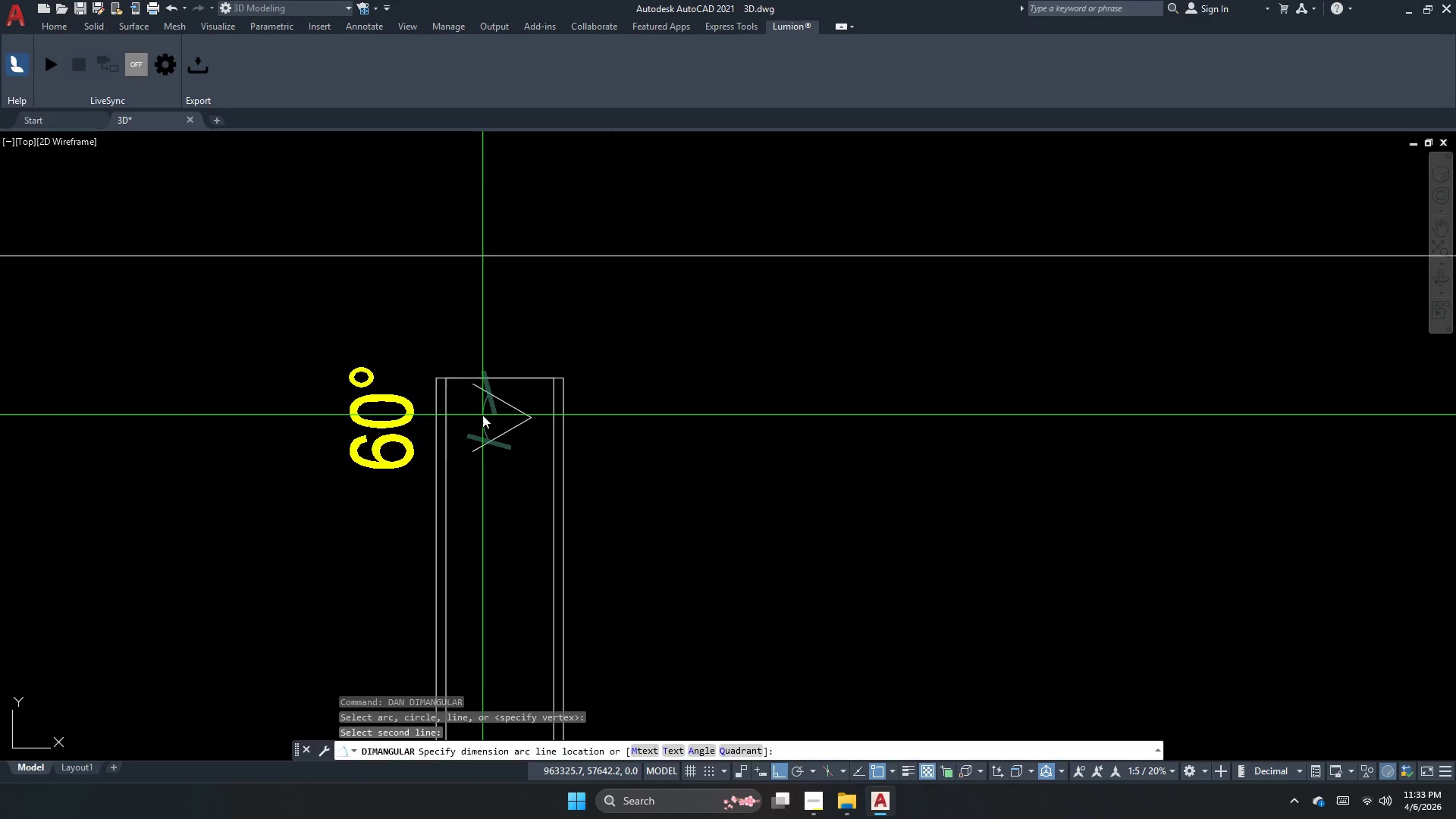 
key(Escape)
 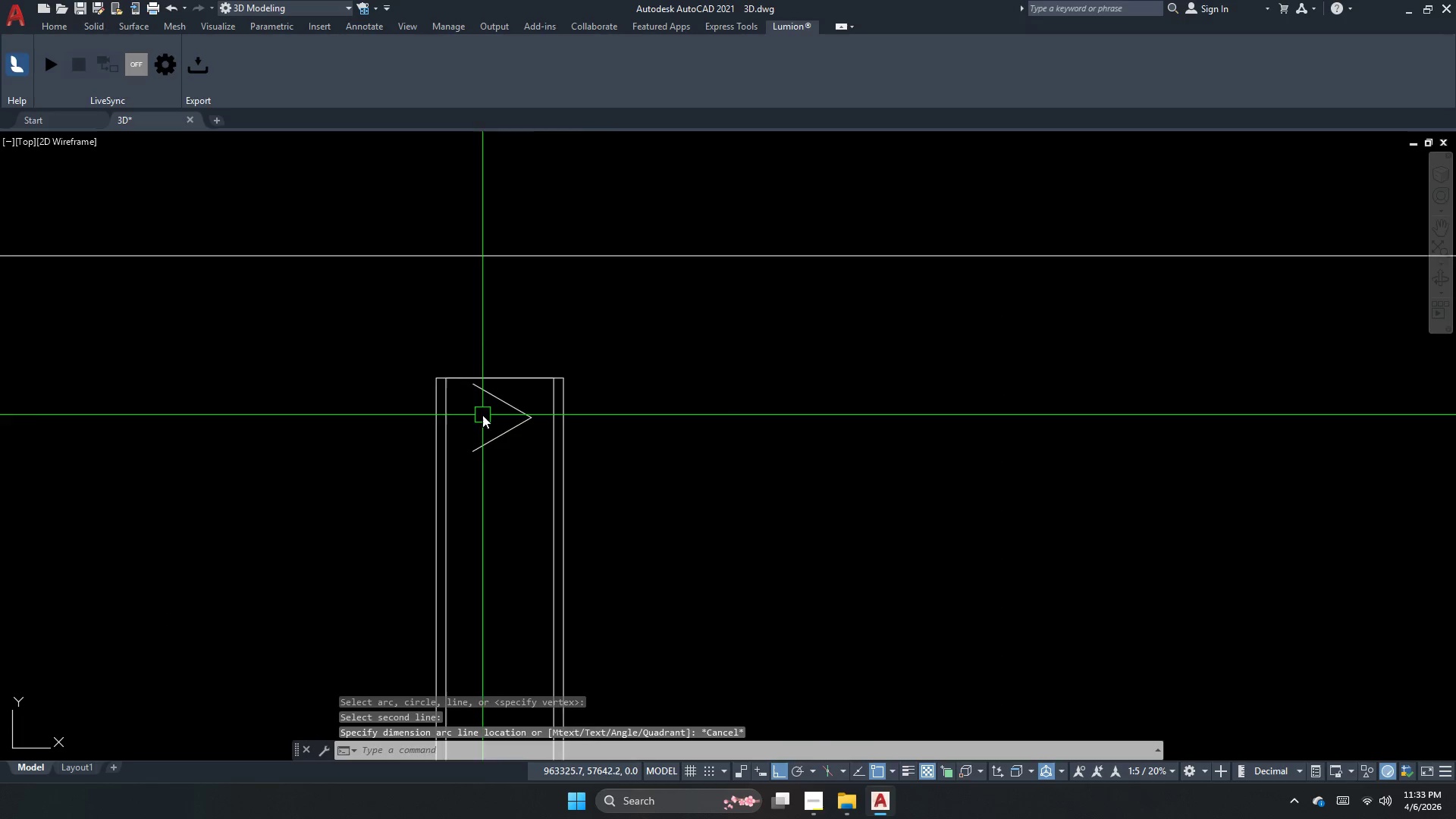 
key(Escape)
 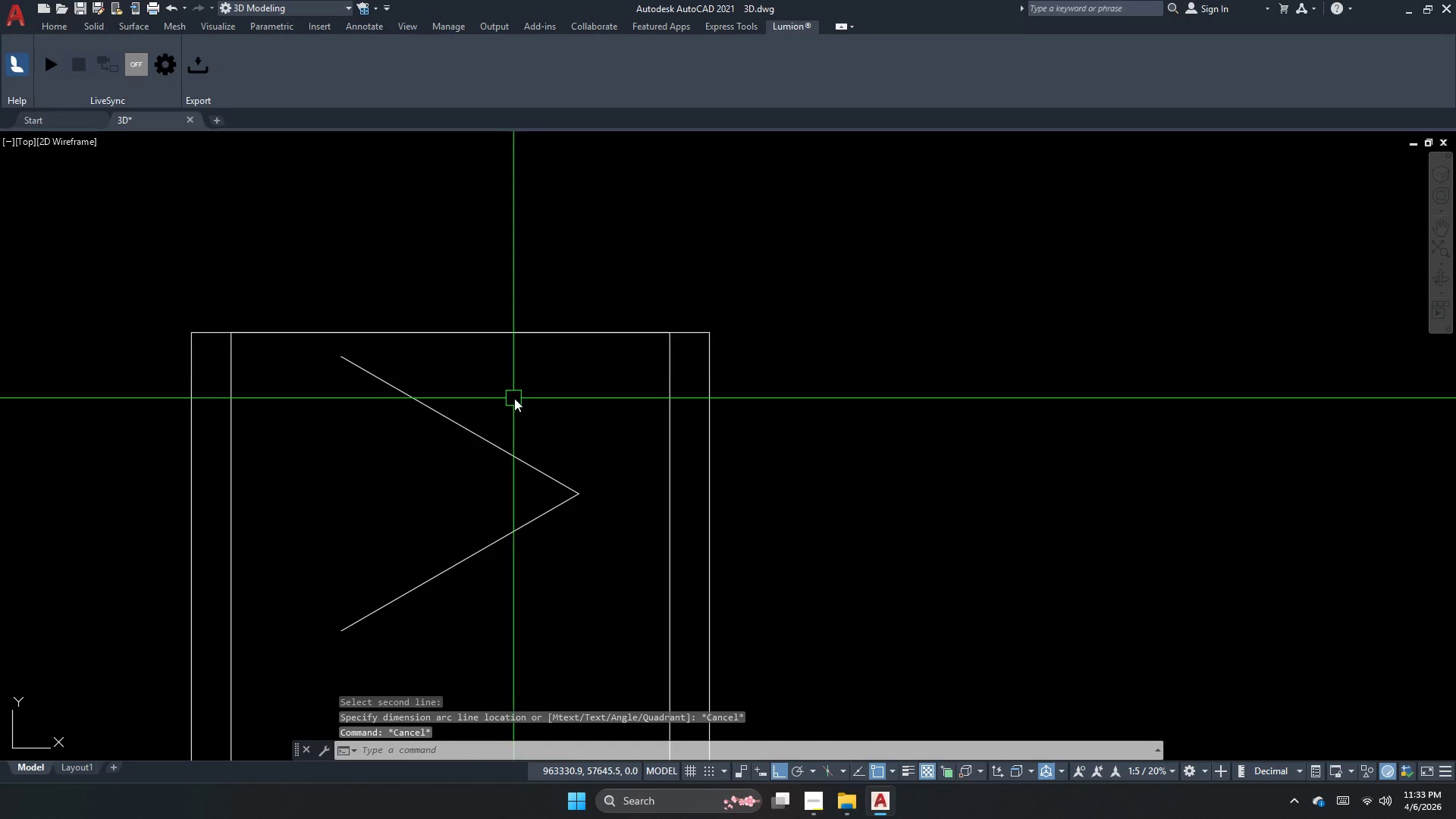 
left_click_drag(start_coordinate=[514, 398], to_coordinate=[487, 447])
 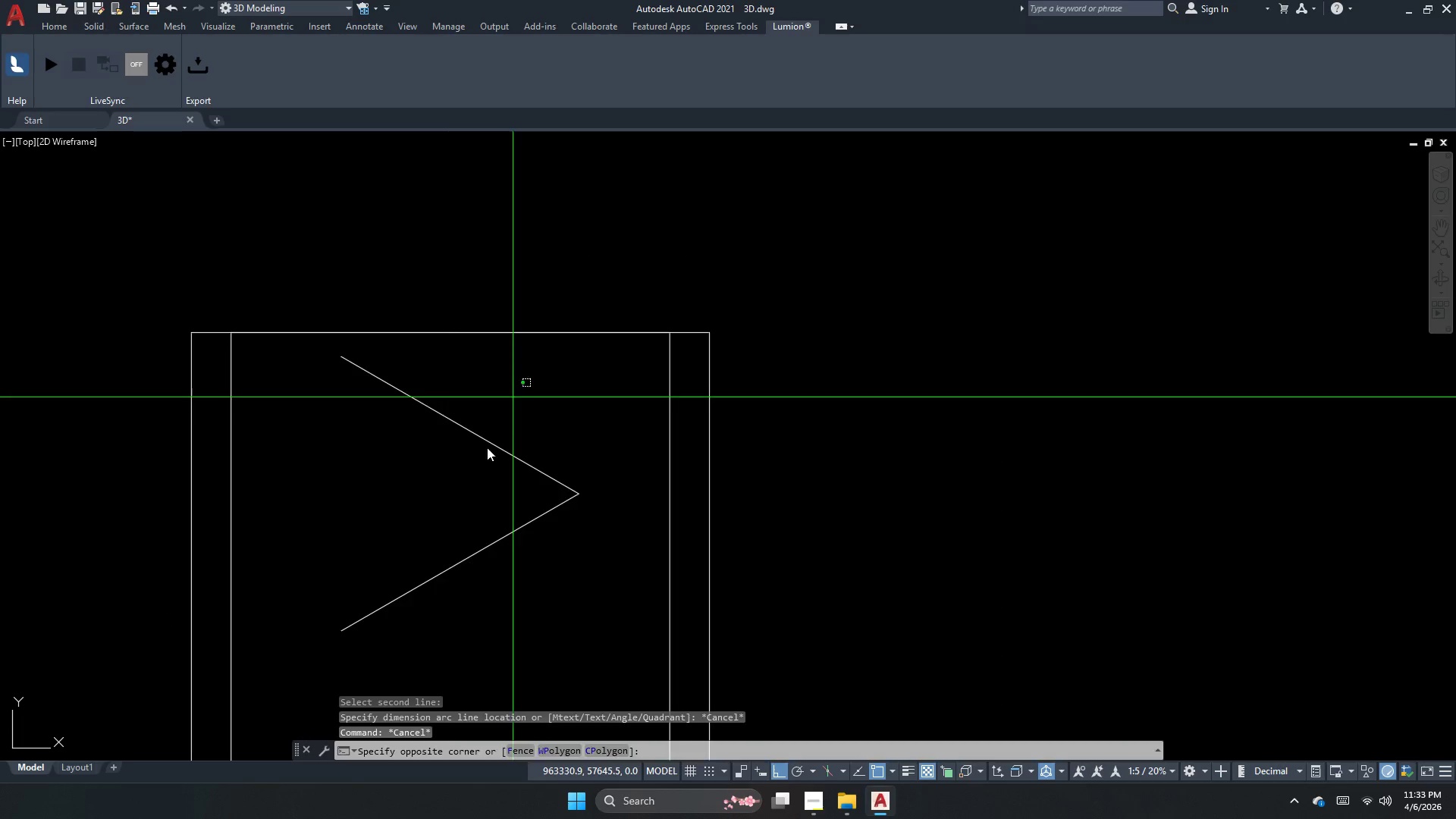 
double_click([447, 559])
 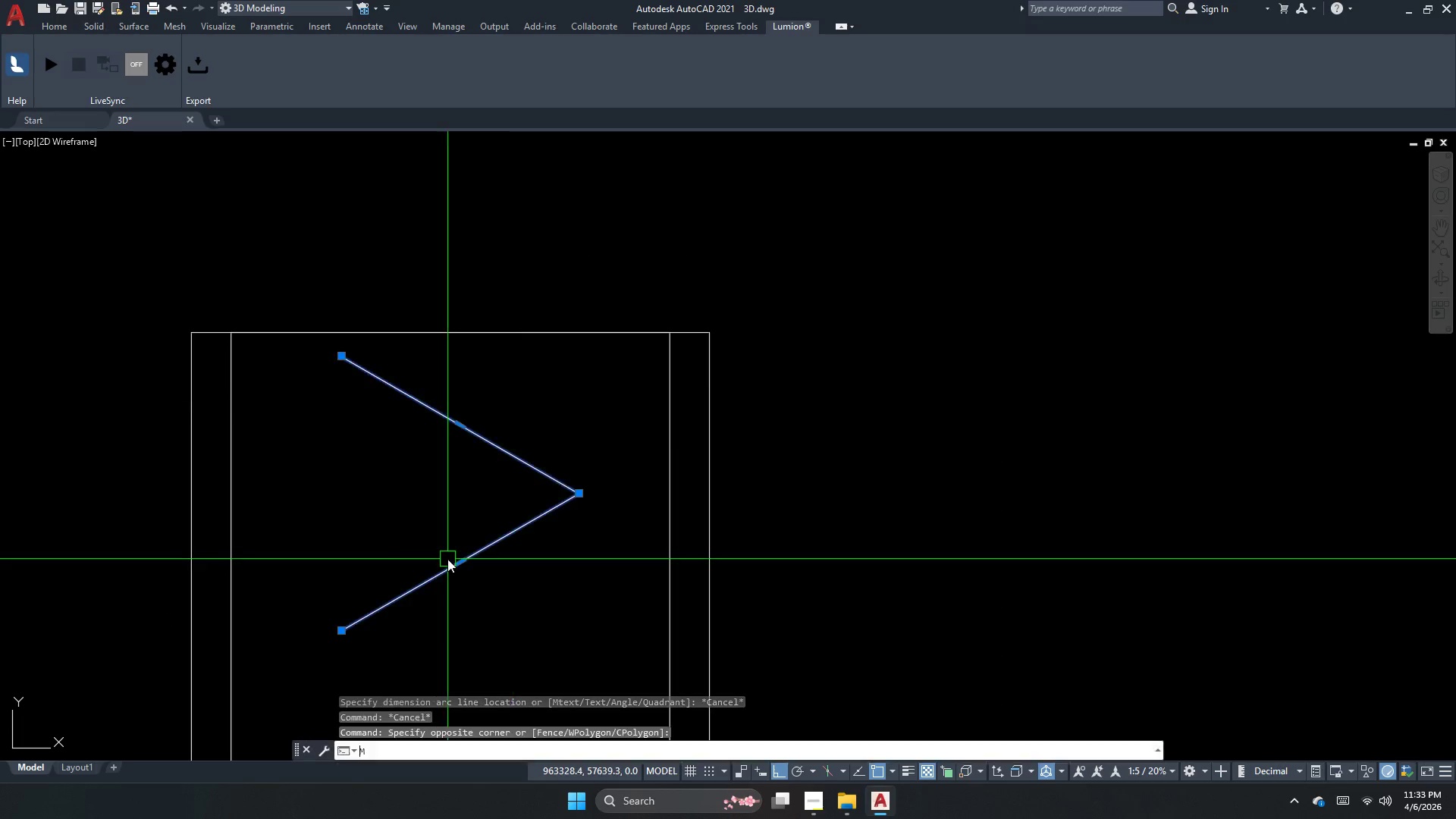 
scroll: coordinate [511, 395], scroll_direction: up, amount: 3.0
 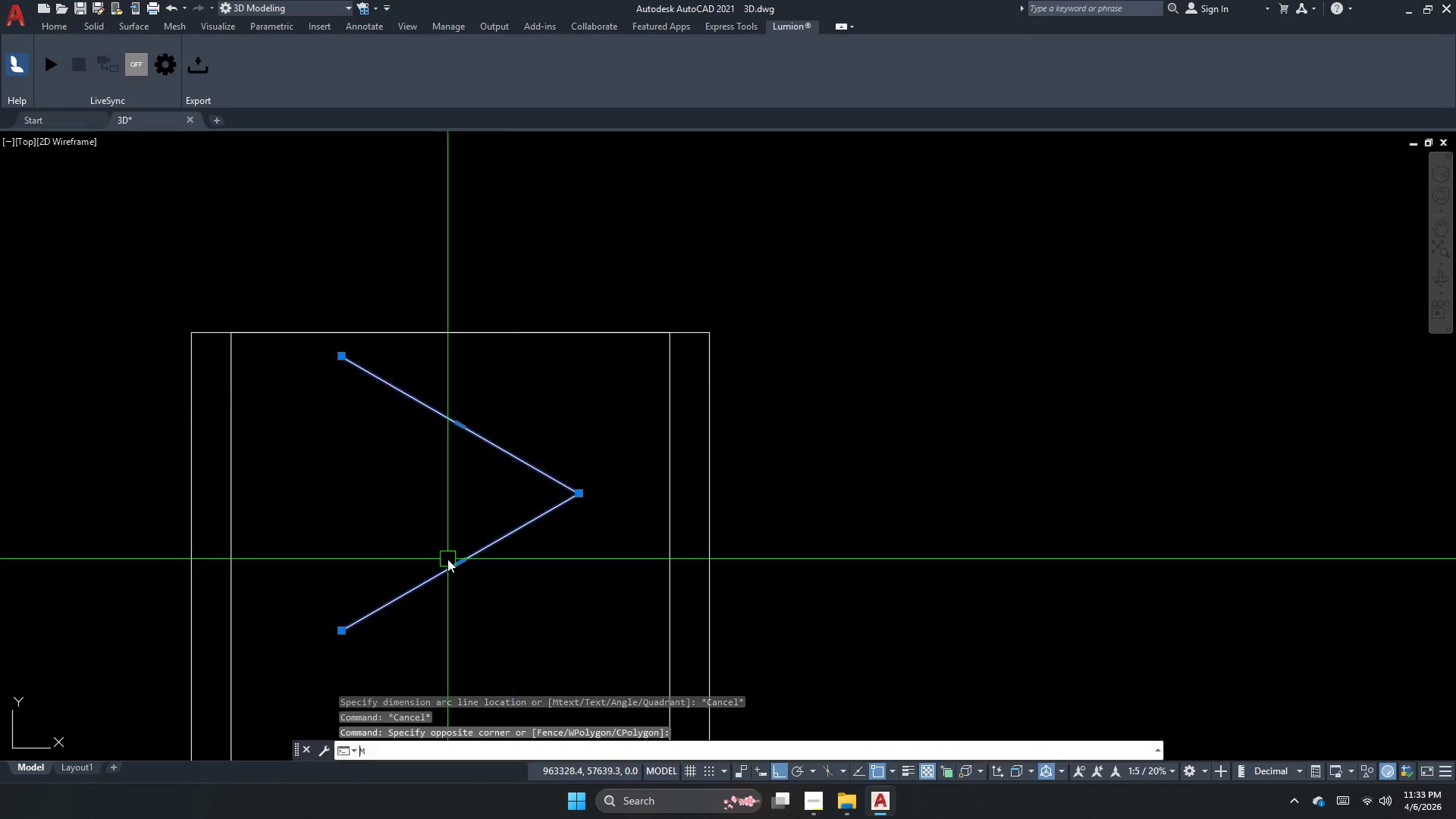 
key(M)
 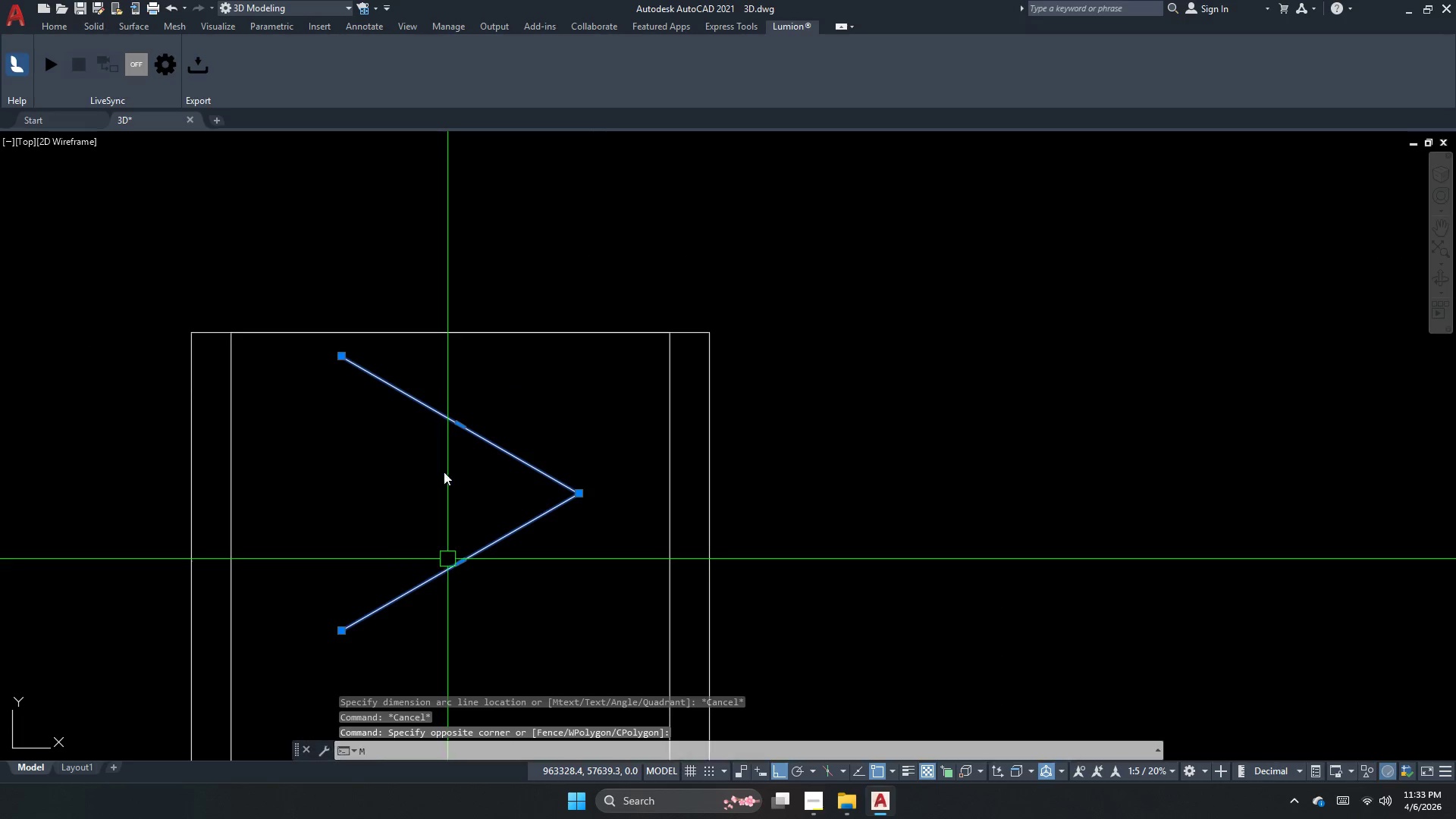 
key(Space)
 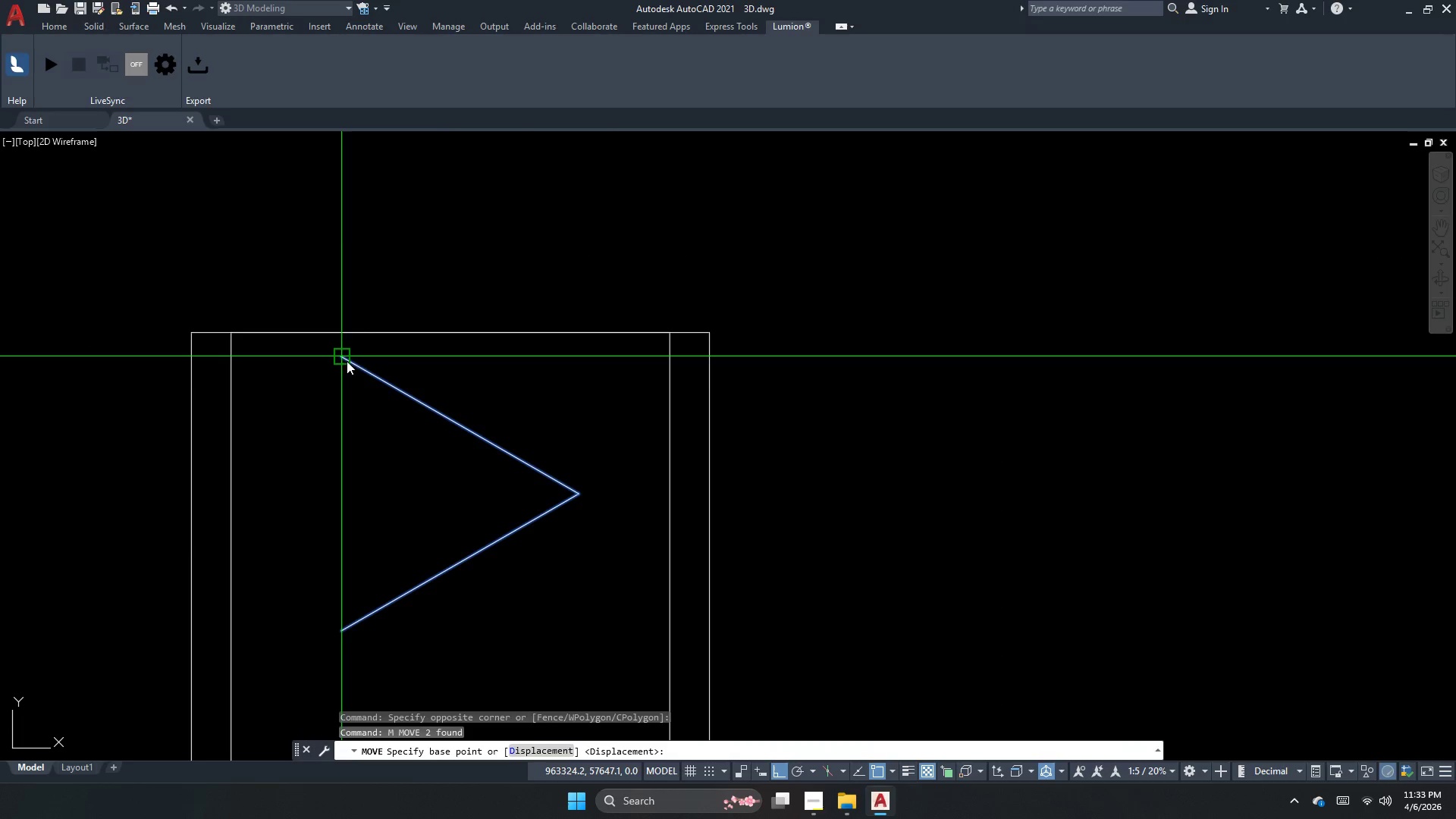 
left_click_drag(start_coordinate=[347, 359], to_coordinate=[397, 342])
 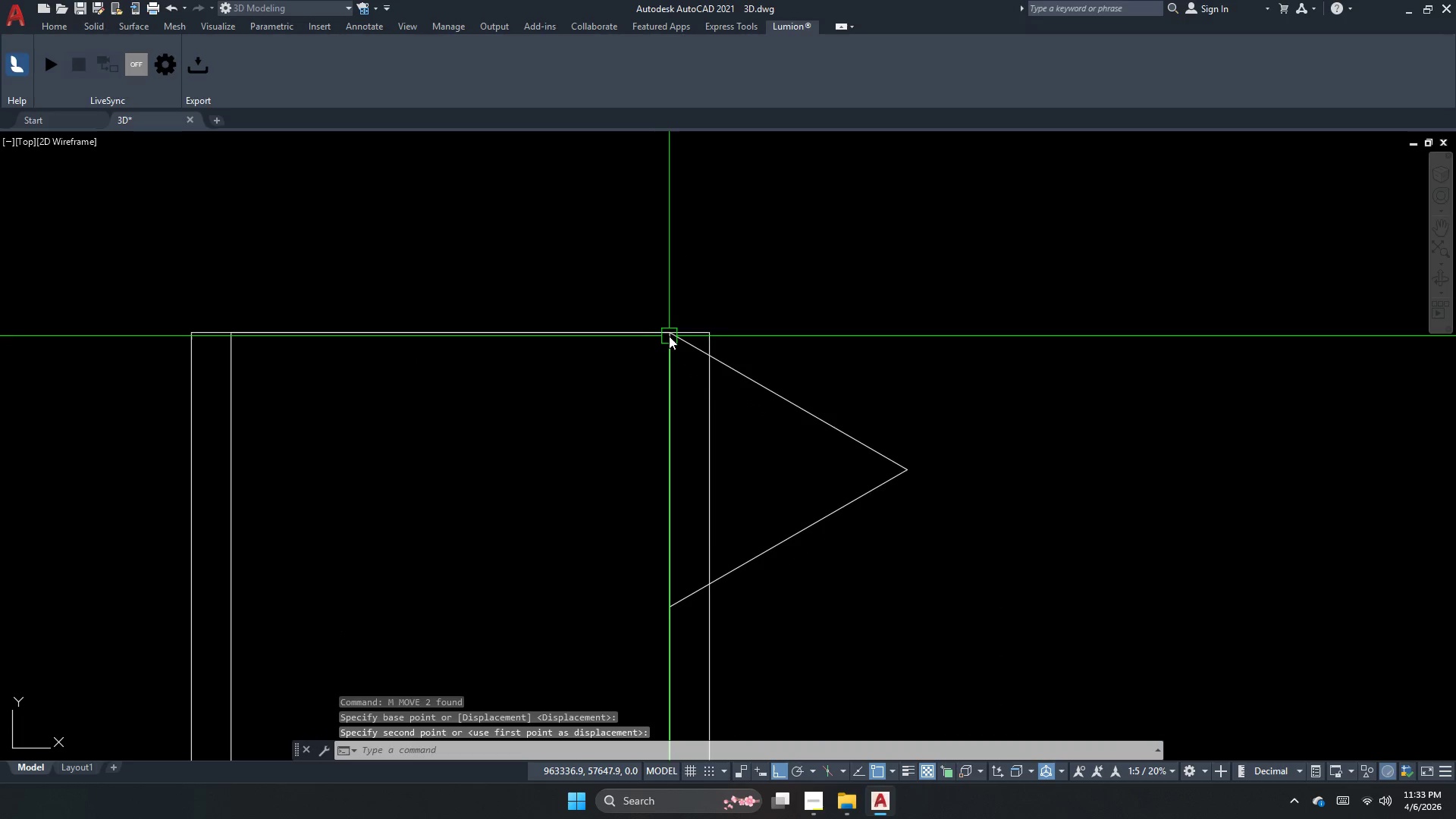 
key(Escape)
 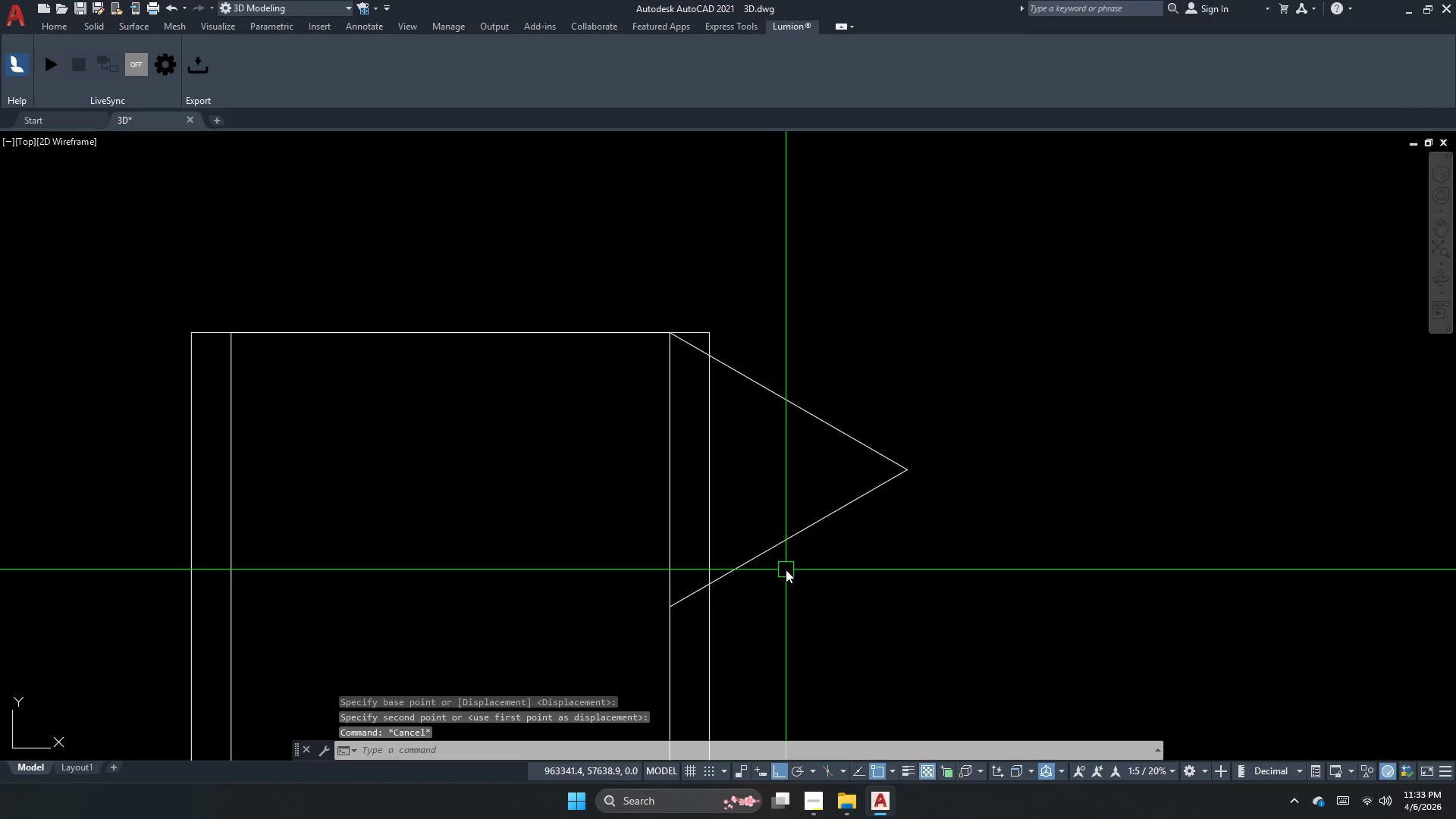 
scroll: coordinate [682, 322], scroll_direction: down, amount: 1.0
 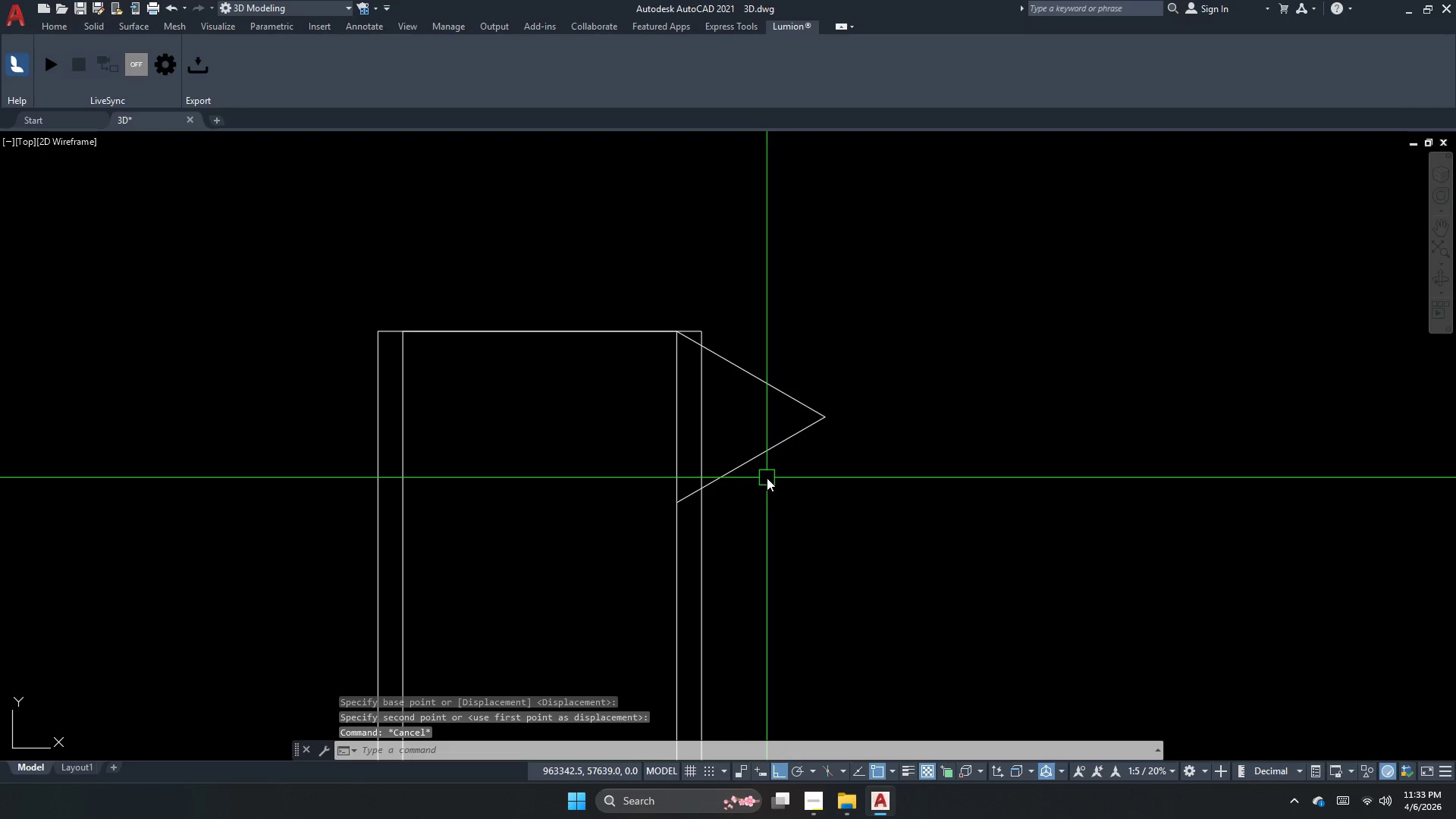 
left_click_drag(start_coordinate=[780, 482], to_coordinate=[771, 478])
 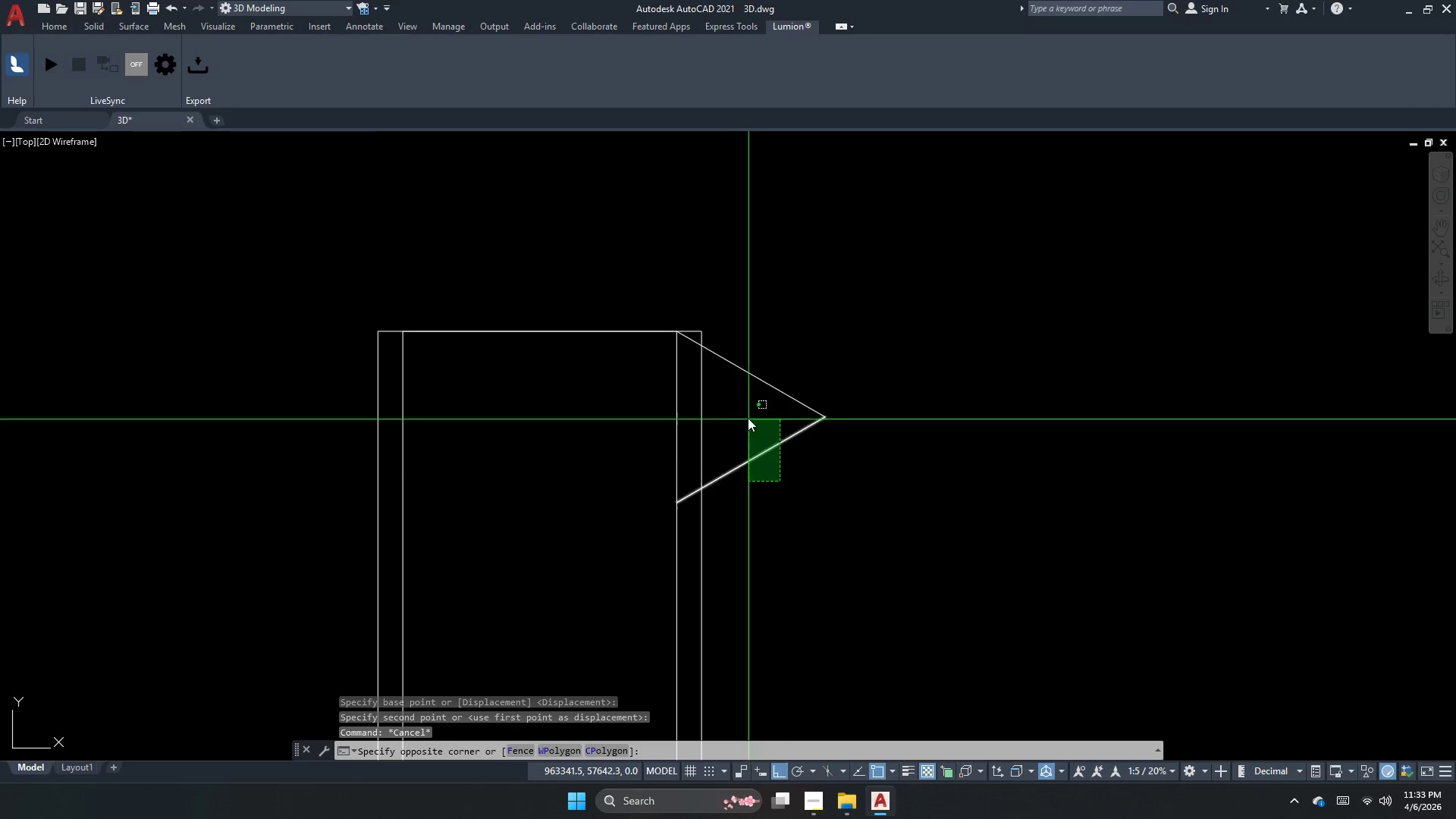 
left_click_drag(start_coordinate=[745, 418], to_coordinate=[755, 423])
 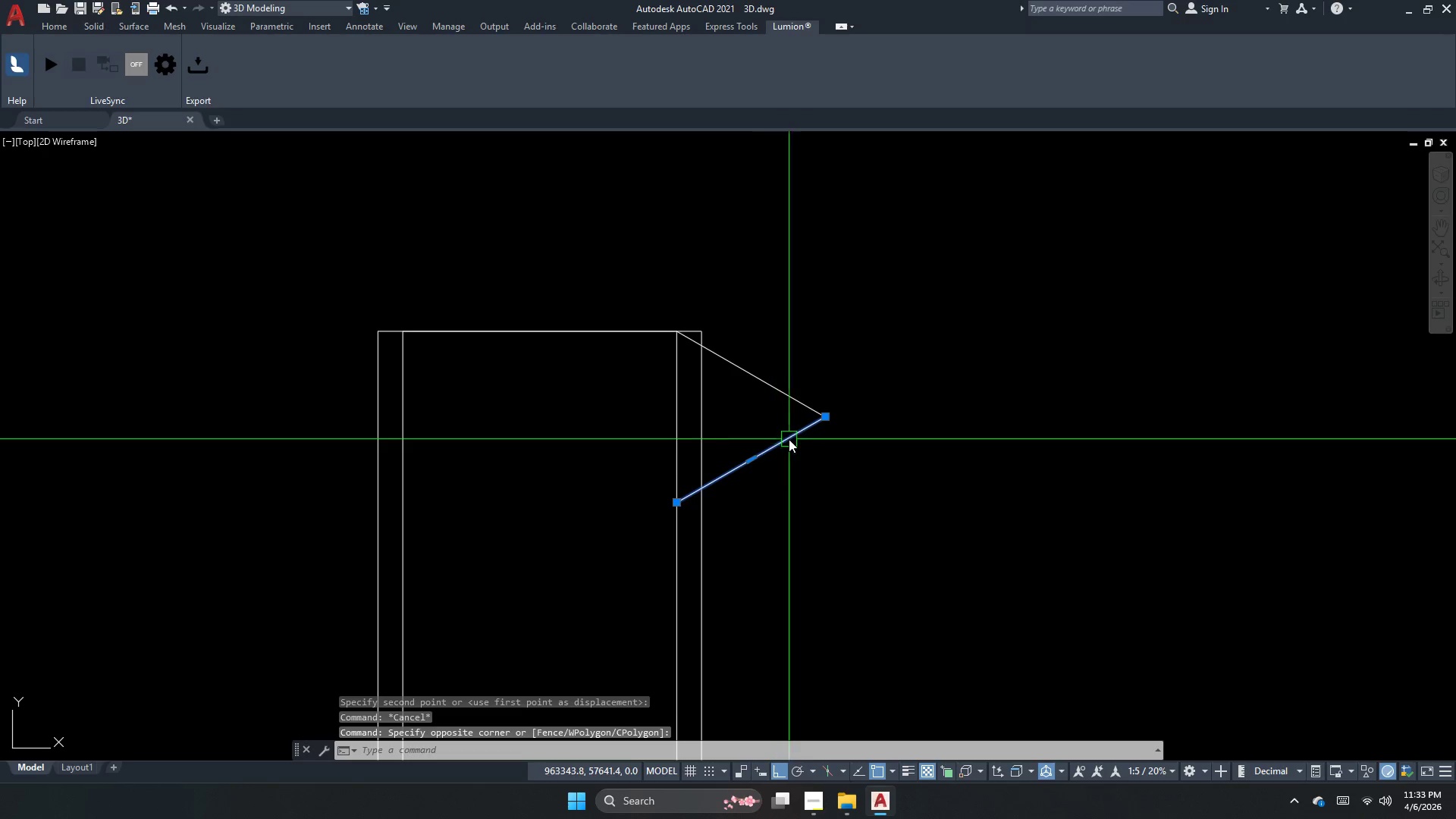 
key(E)
 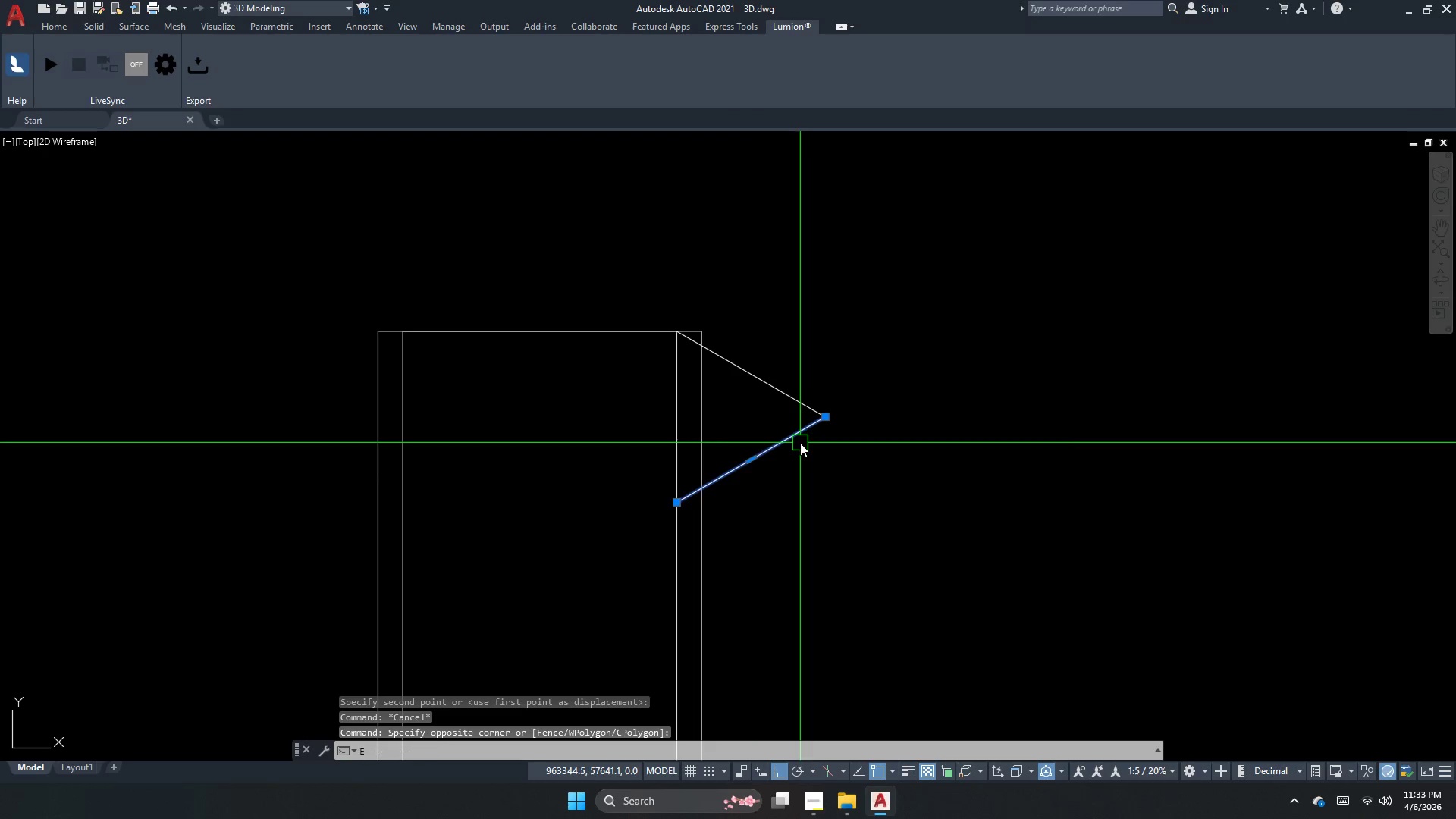 
key(Space)
 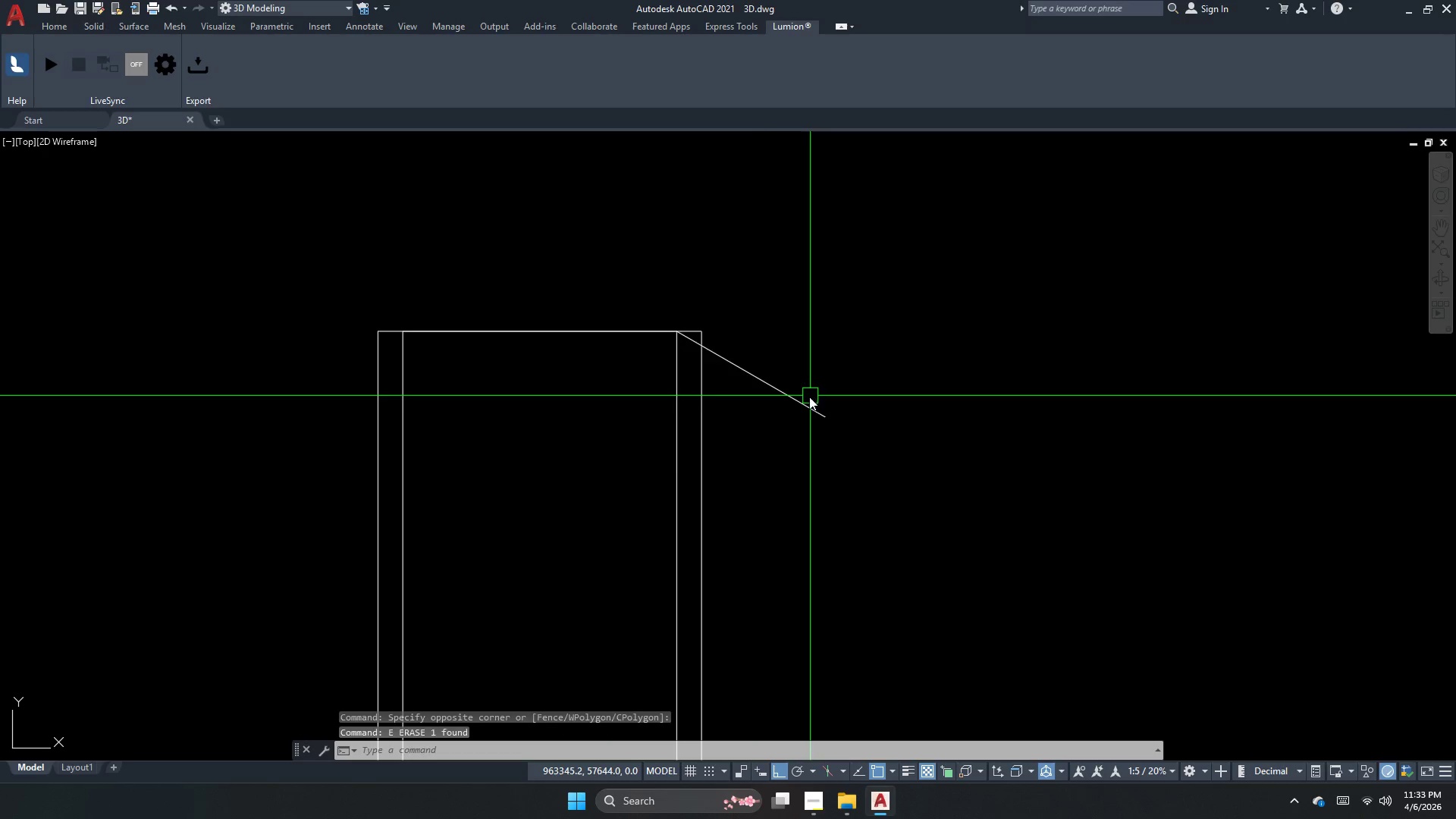 
left_click([801, 408])
 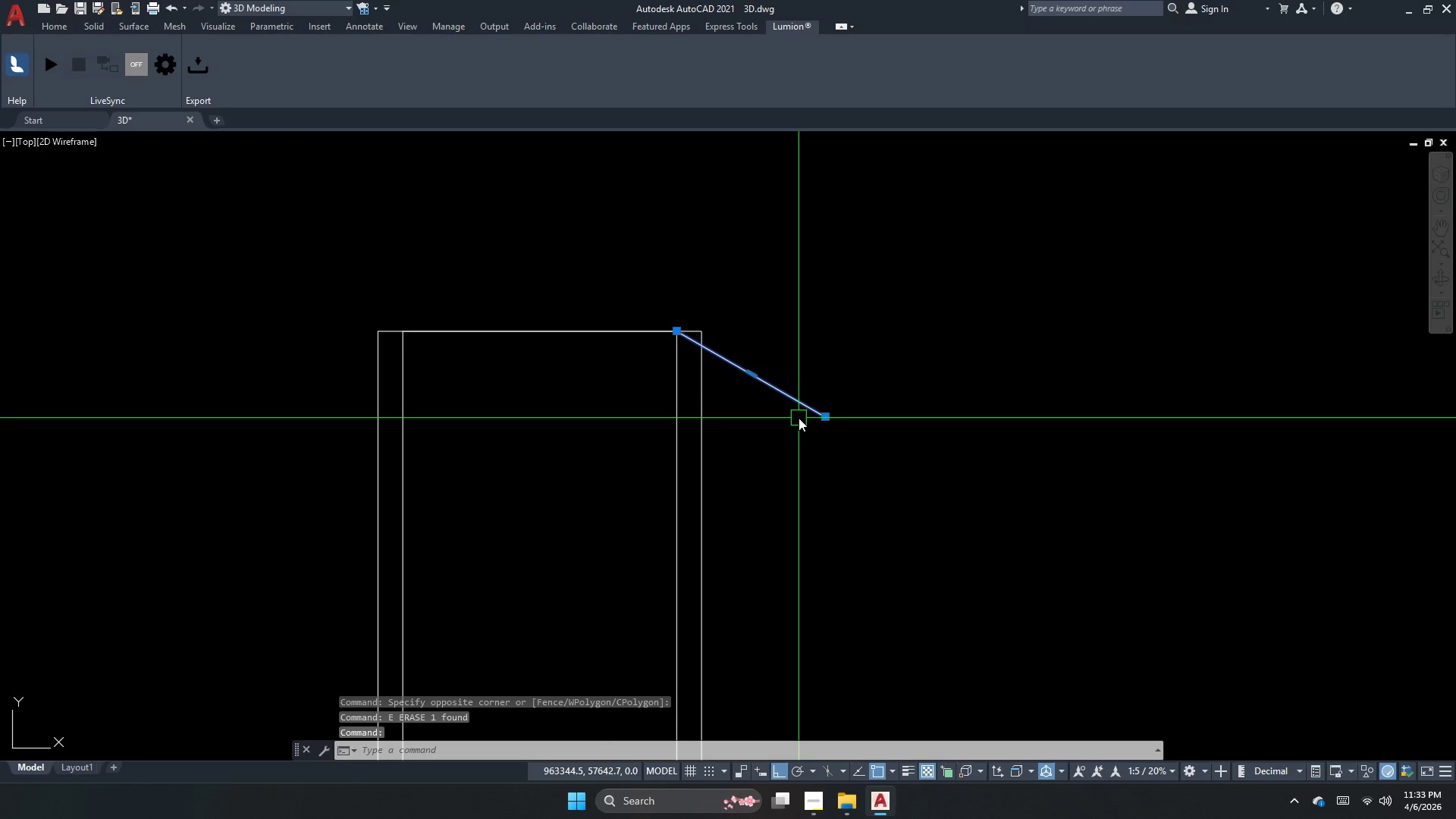 
key(Escape)
key(Escape)
key(Escape)
key(Escape)
key(Escape)
type(xl)
 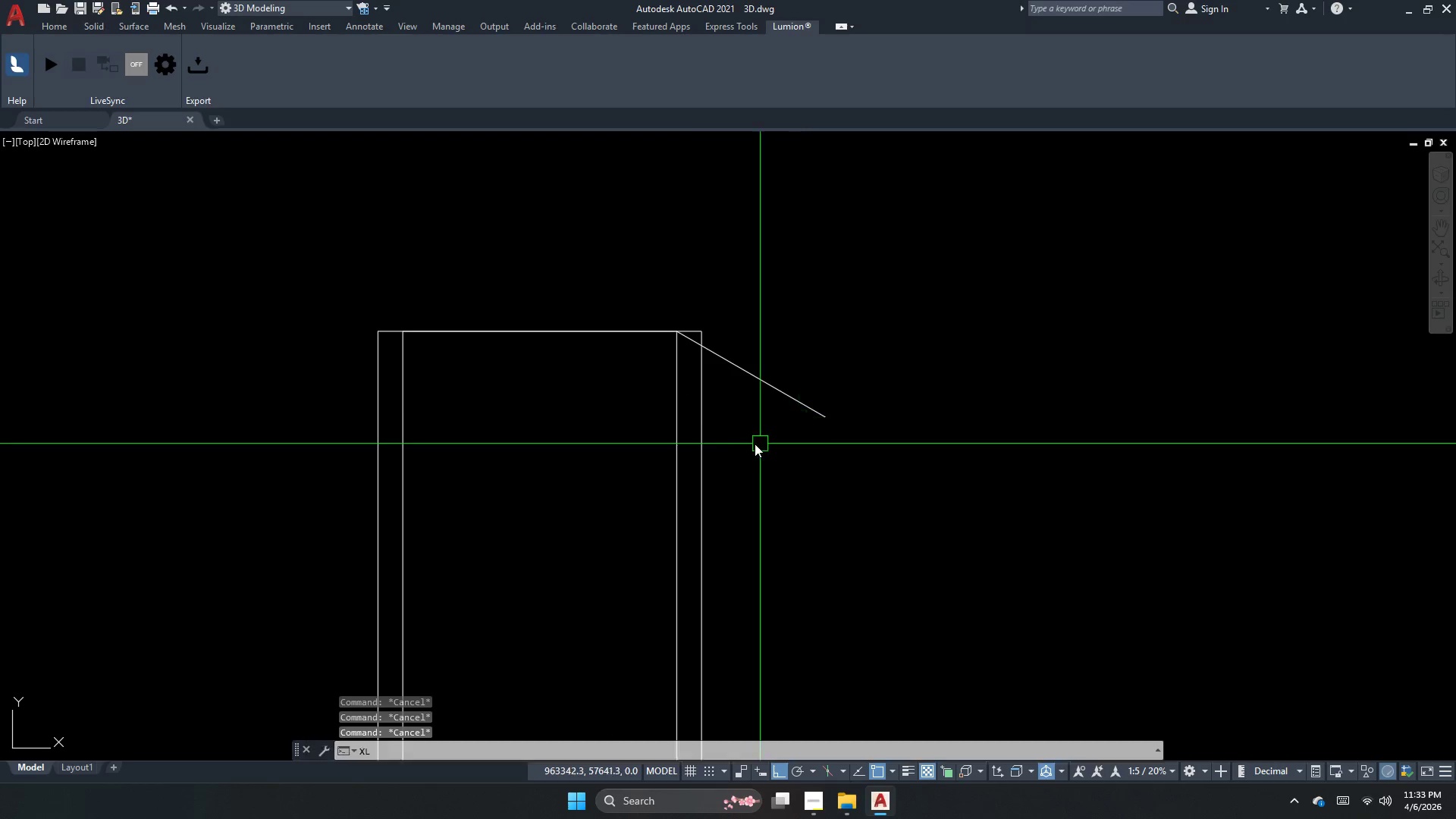 
key(Space)
 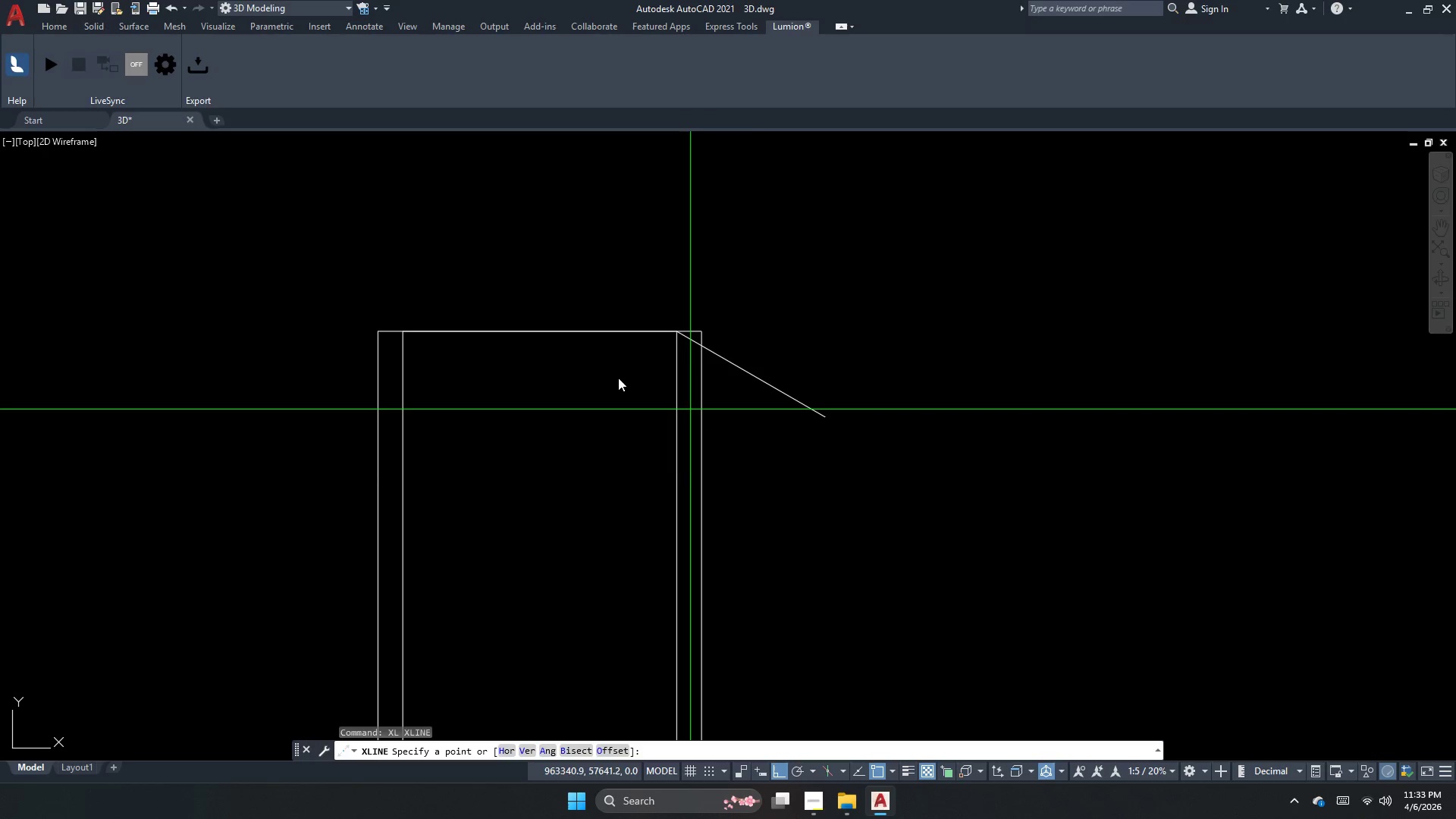 
key(H)
 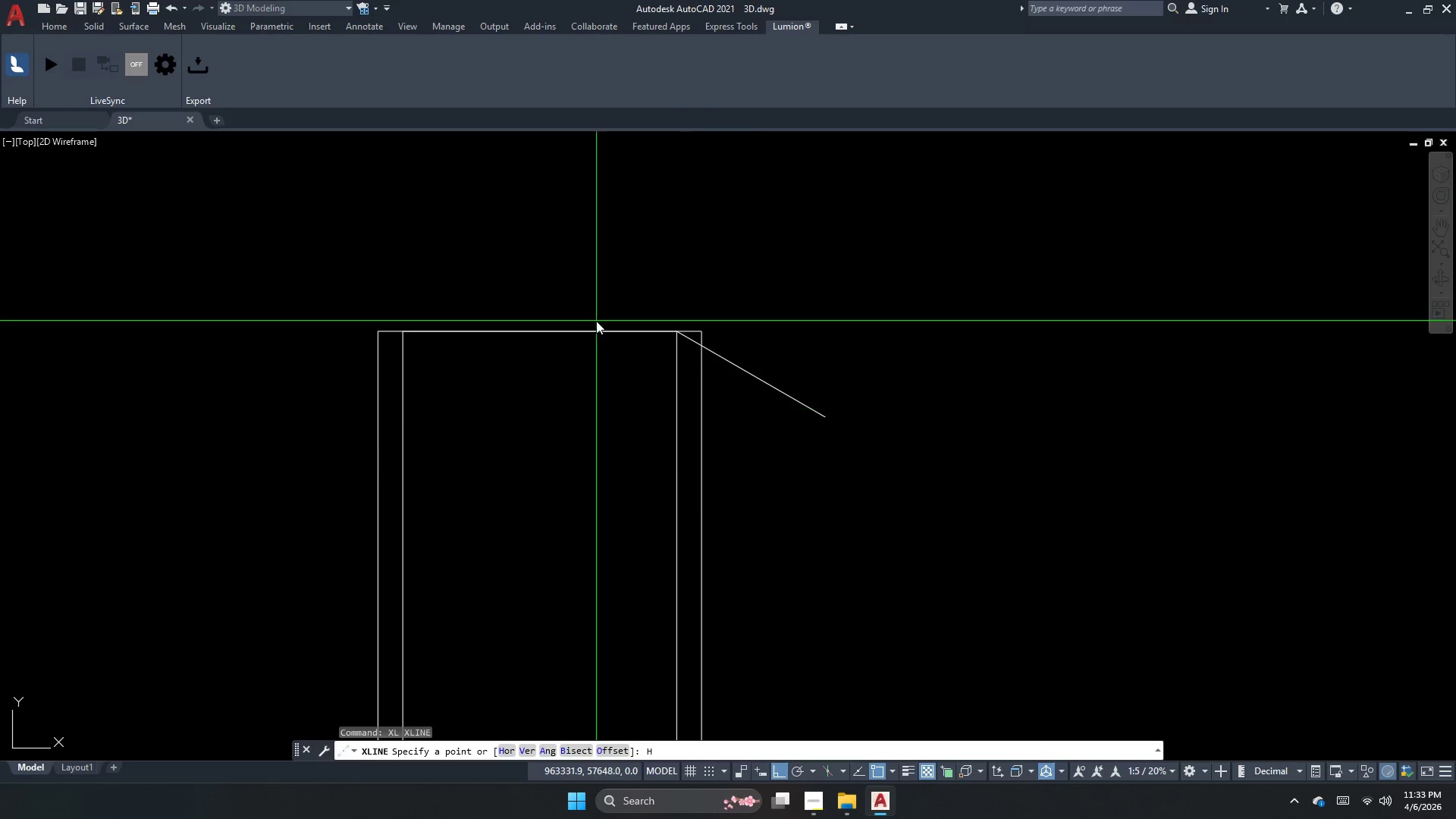 
key(Space)
 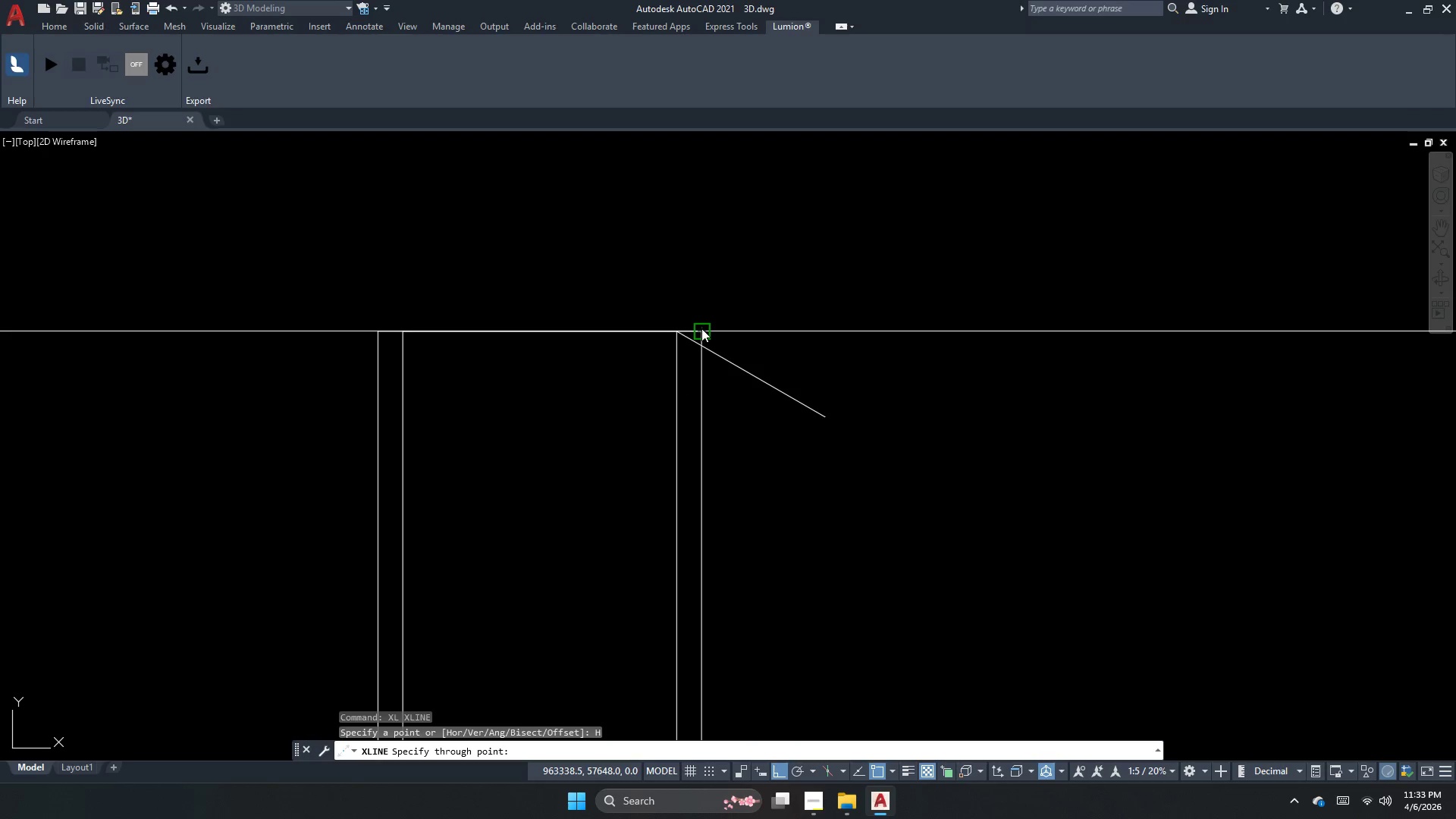 
left_click([701, 328])
 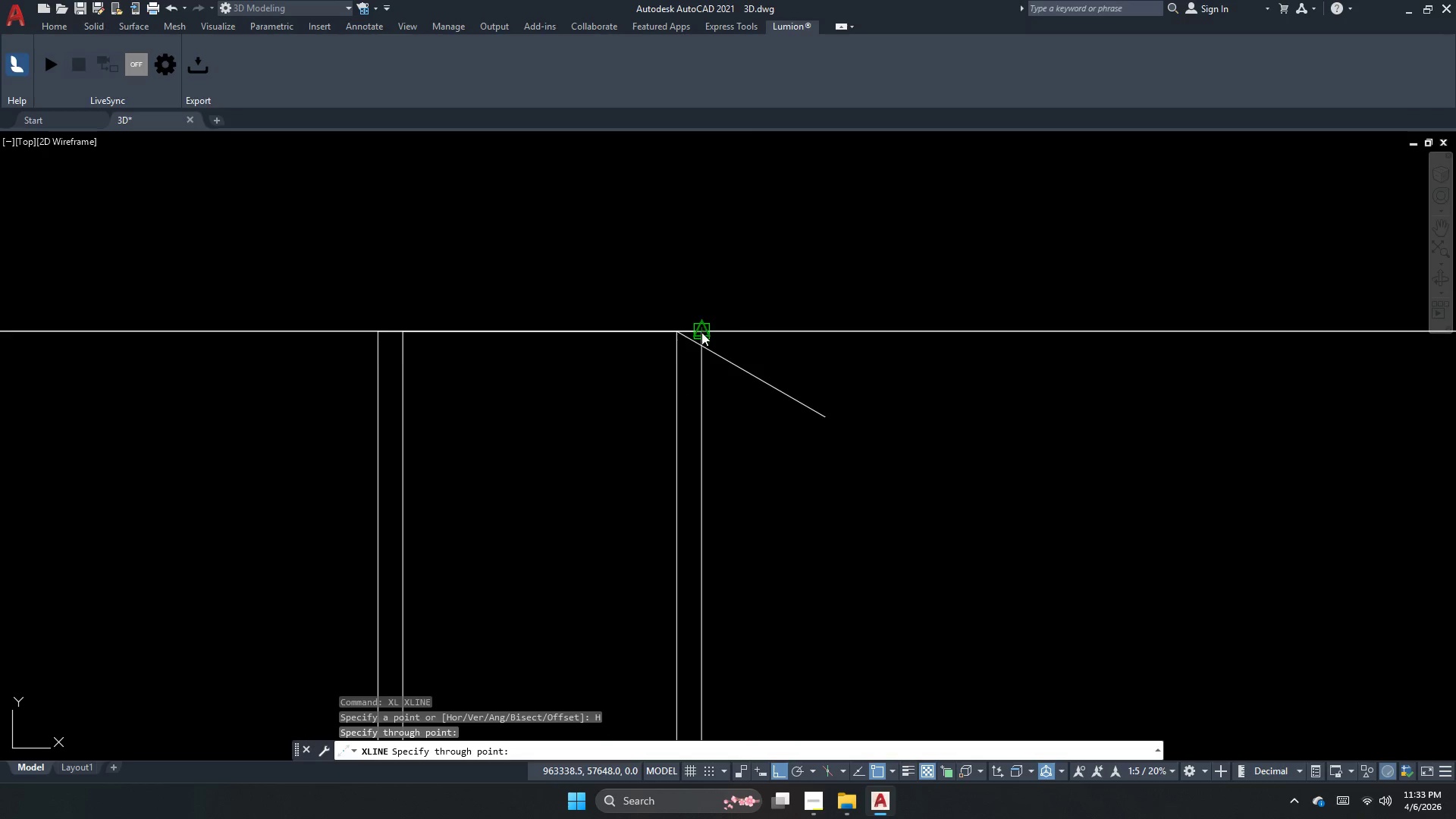 
key(Escape)
 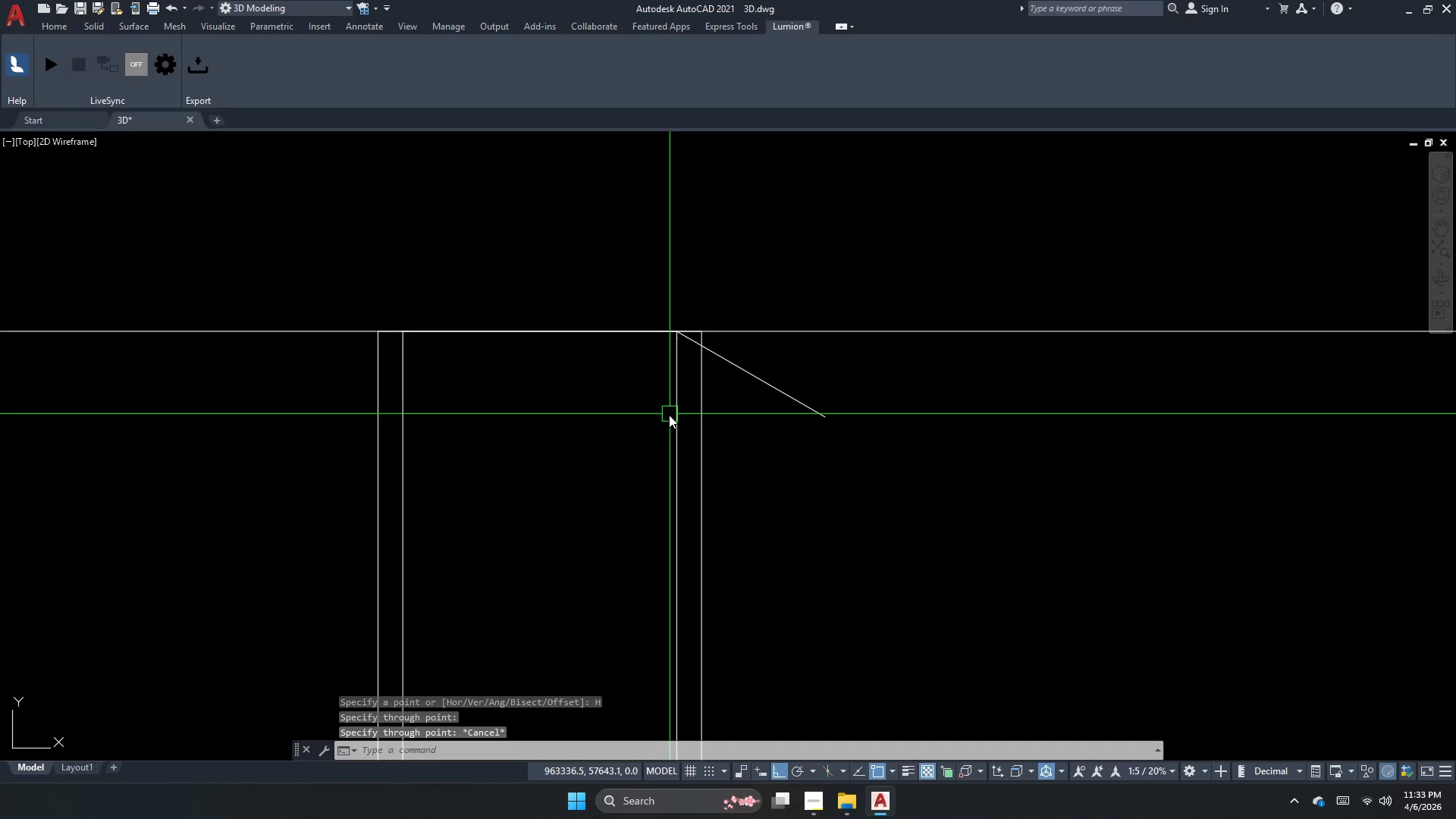 
key(Escape)
 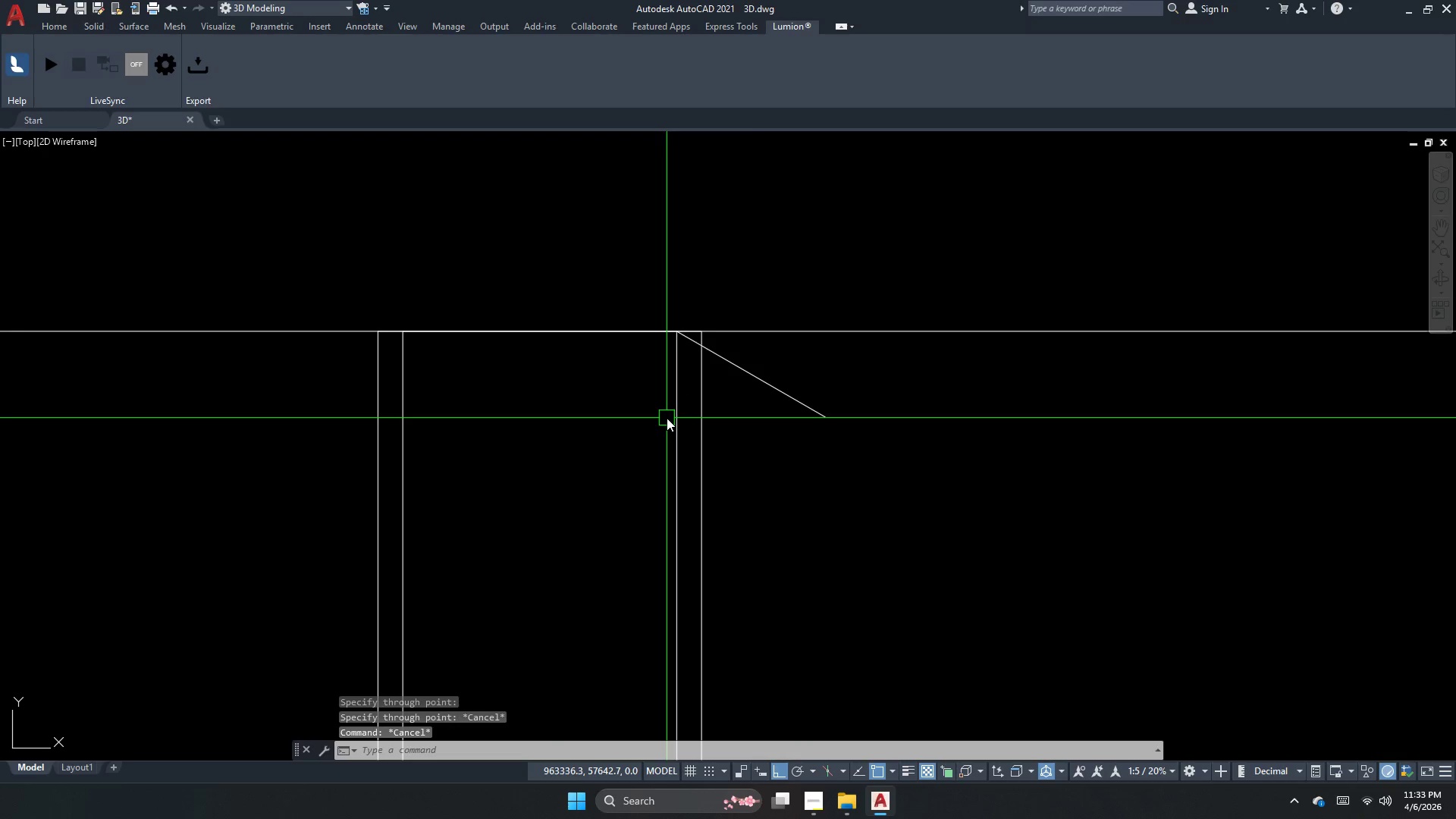 
key(O)
 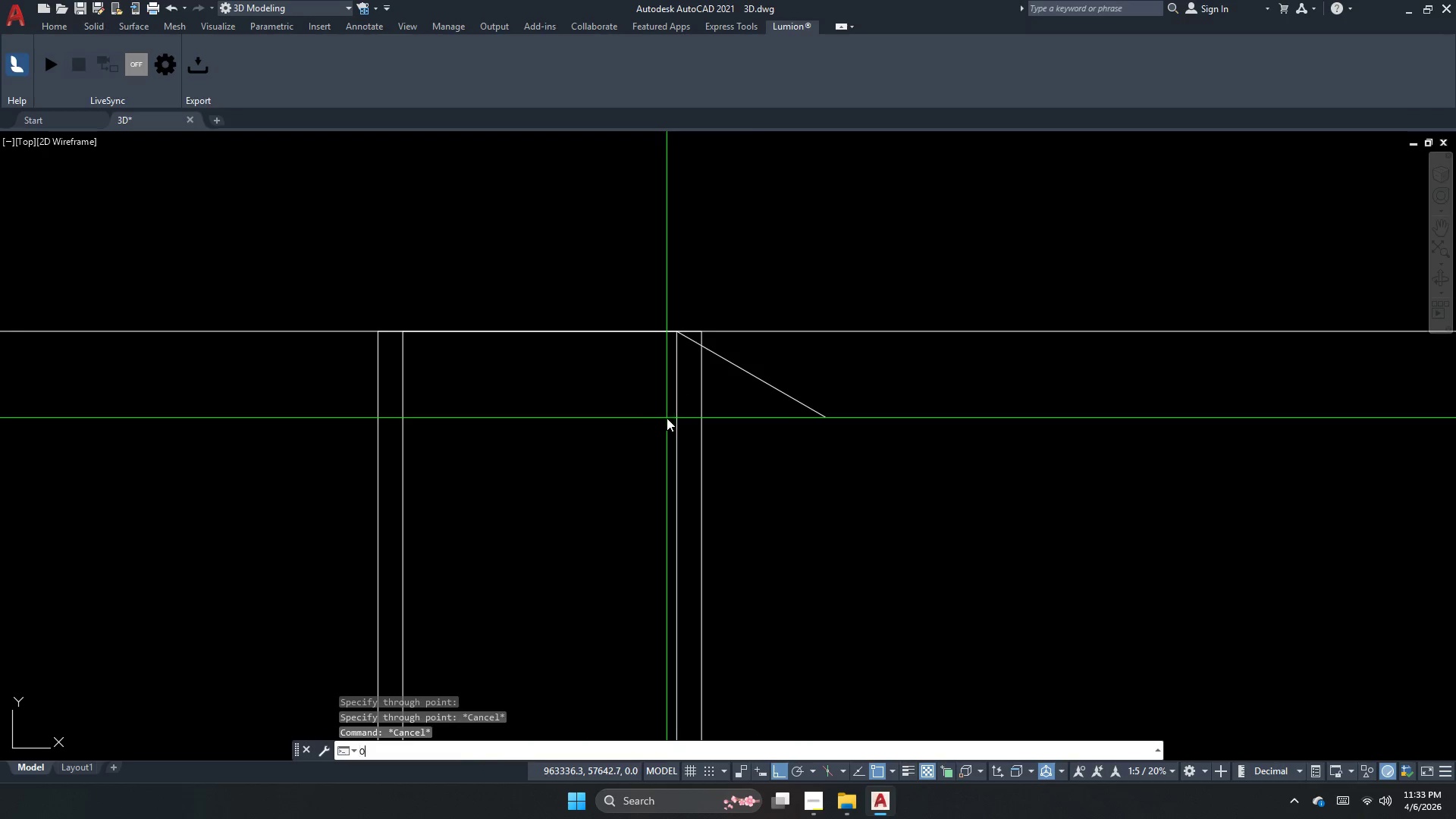 
key(Space)
 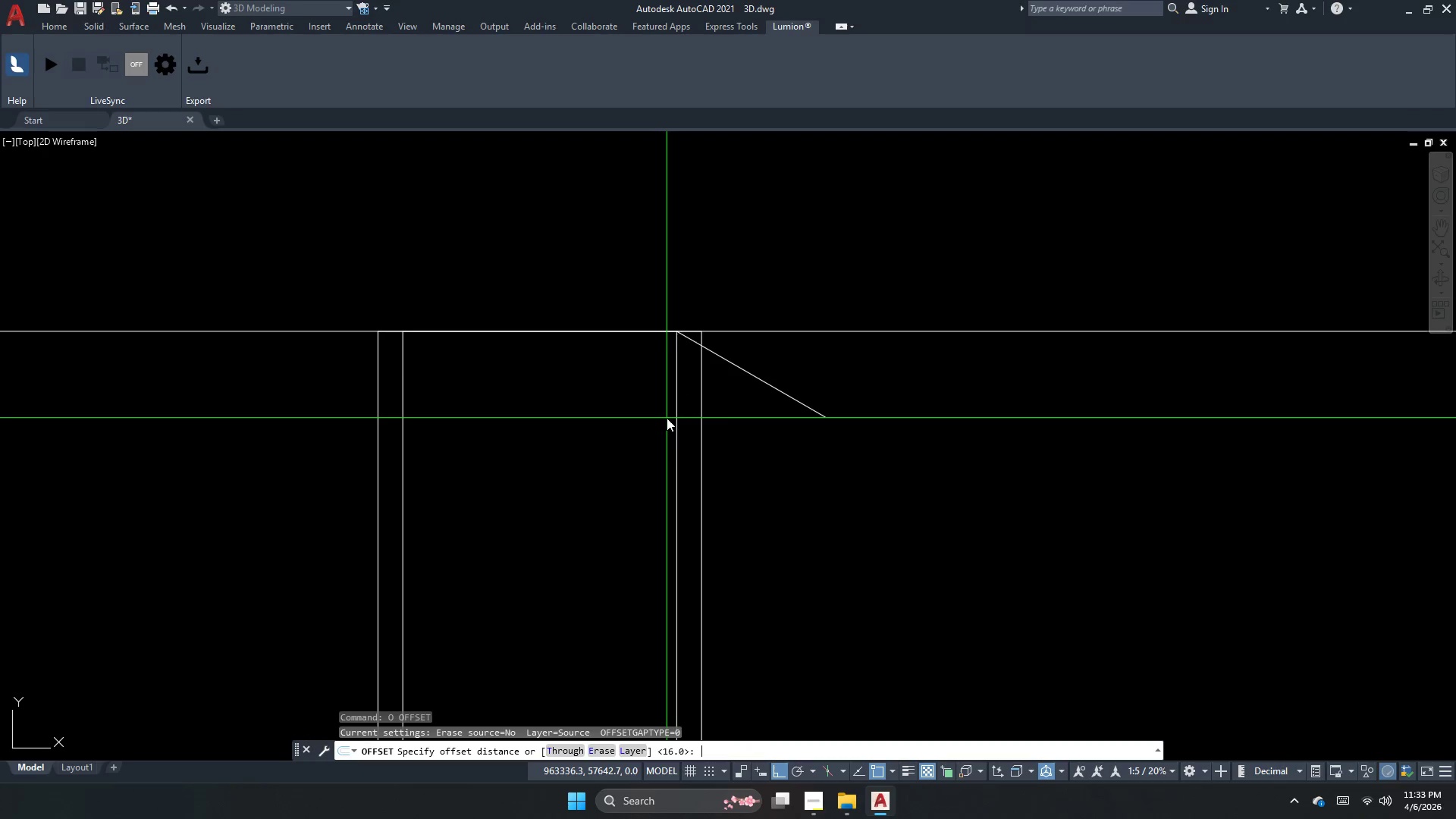 
key(Numpad2)
 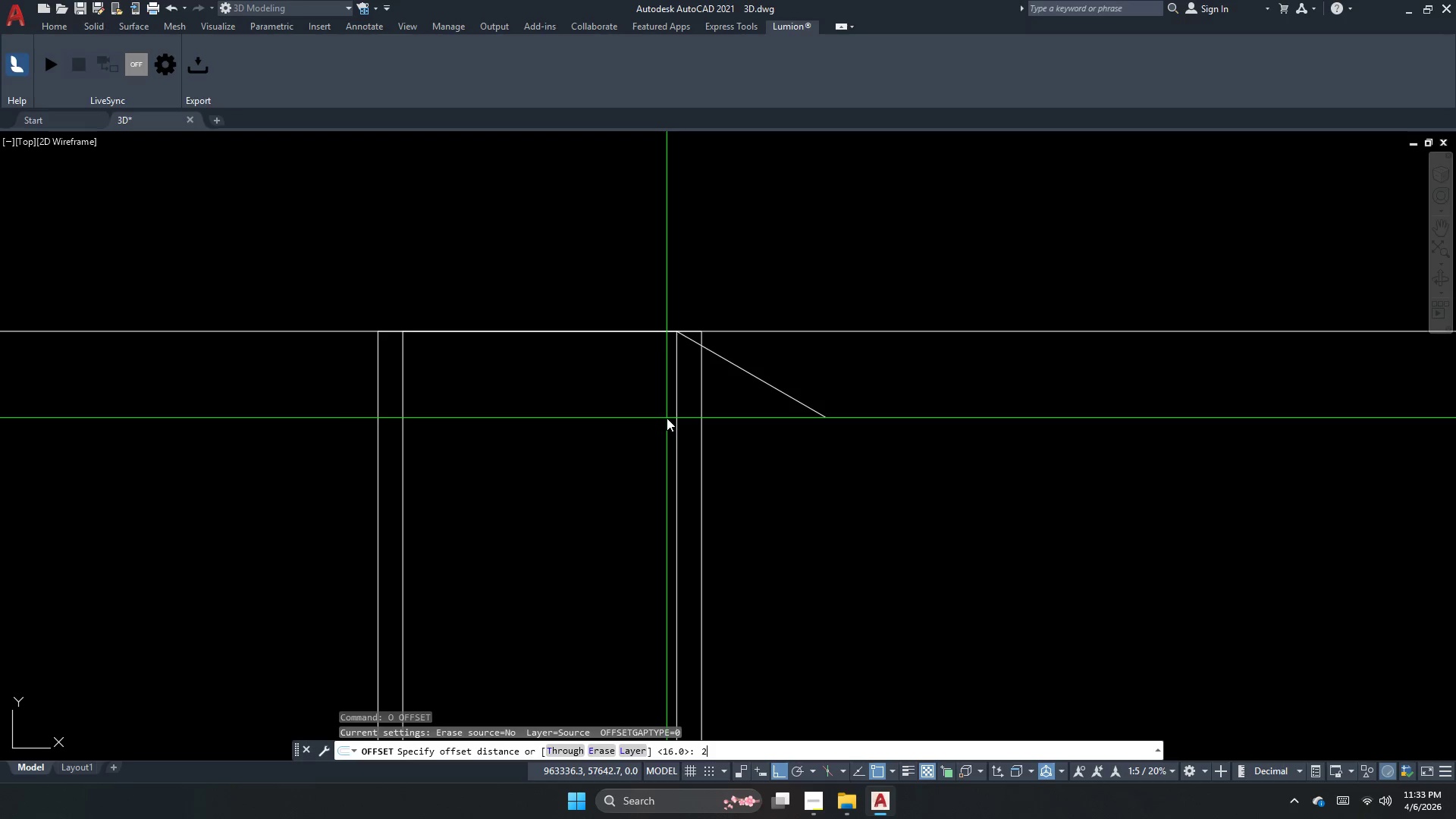 
key(NumpadDecimal)
 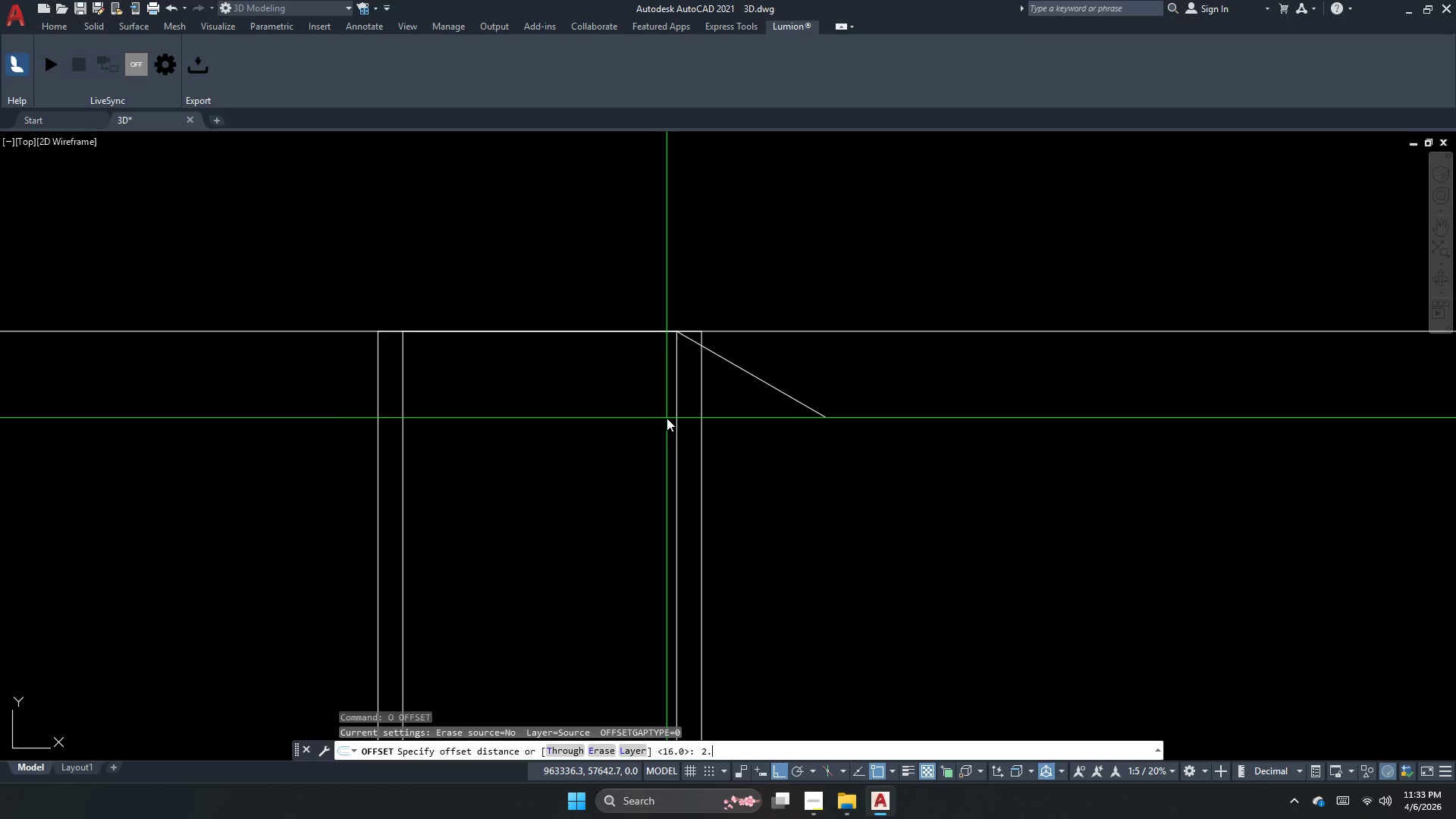 
key(Numpad5)
 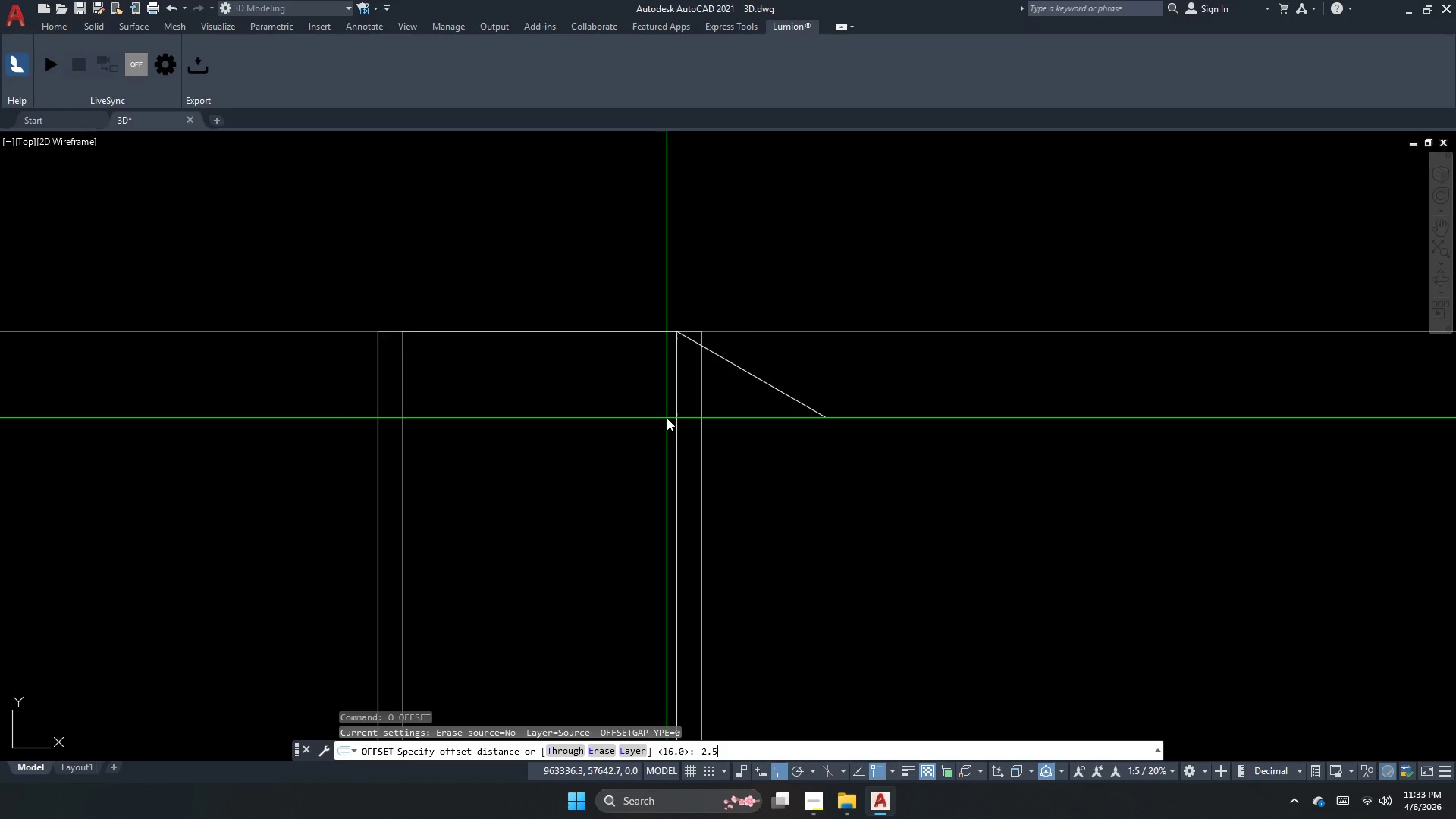 
key(NumpadEnter)
 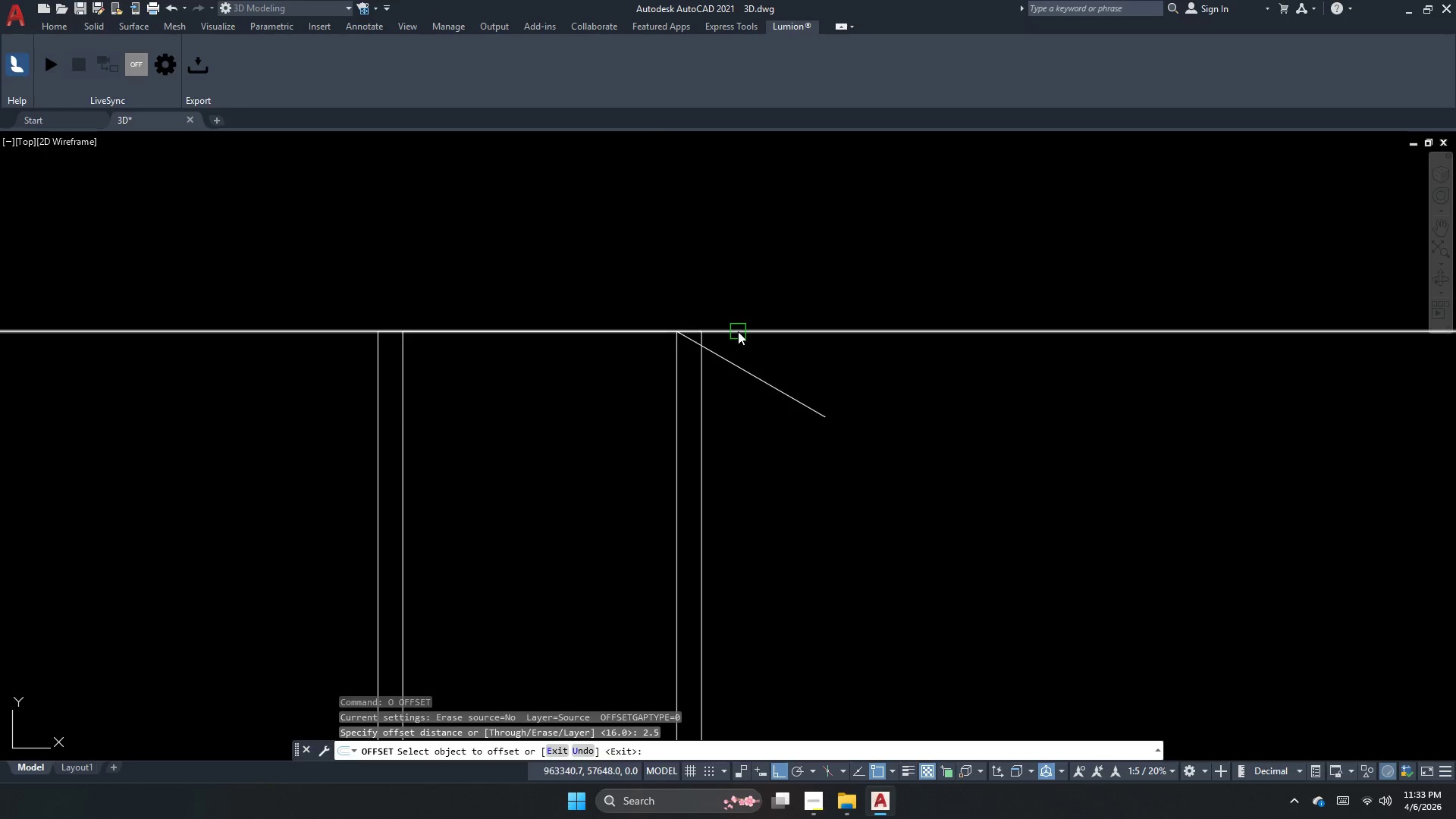 
left_click_drag(start_coordinate=[738, 331], to_coordinate=[736, 350])
 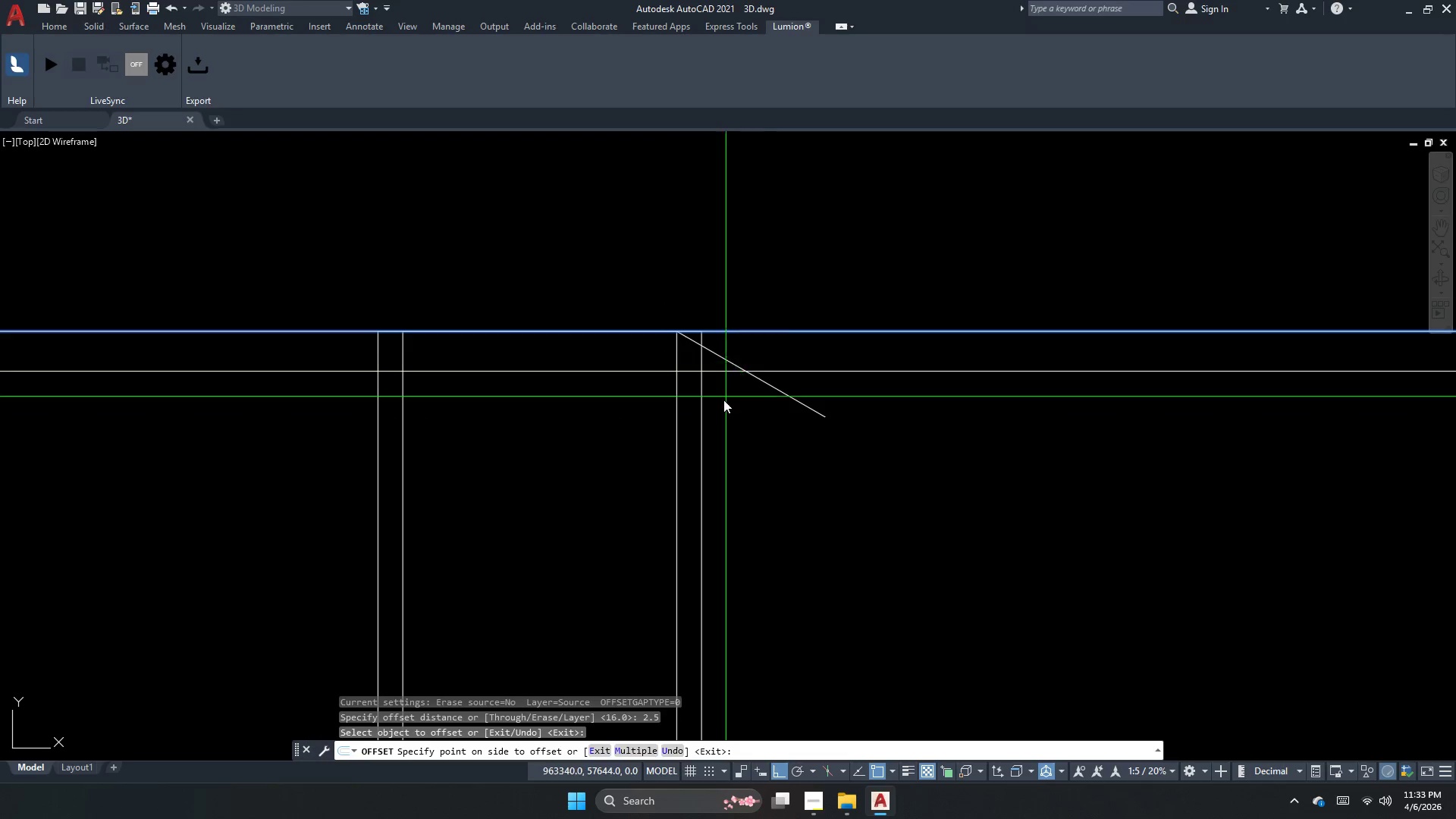 
double_click([723, 400])
 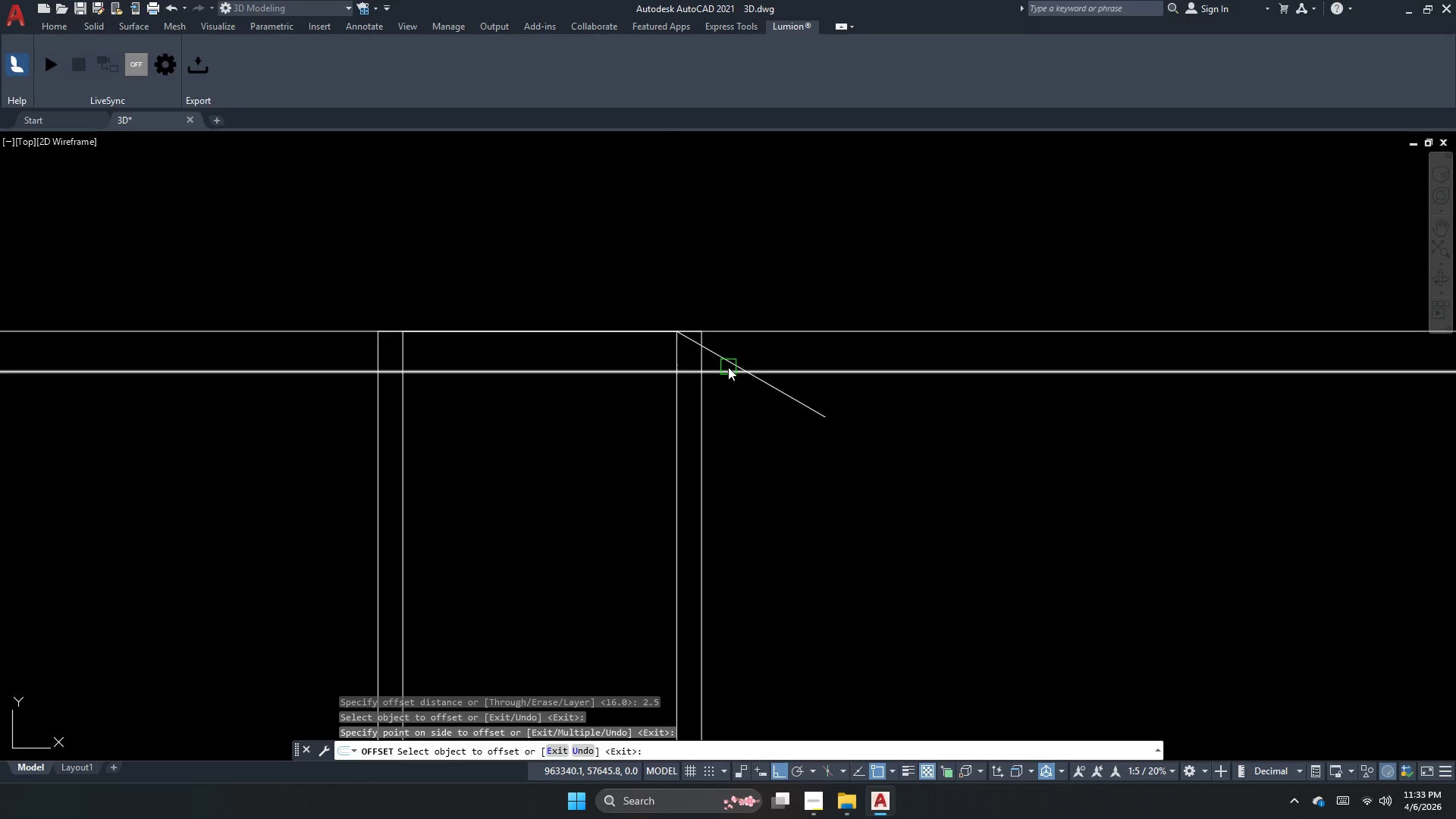 
left_click_drag(start_coordinate=[728, 367], to_coordinate=[726, 391])
 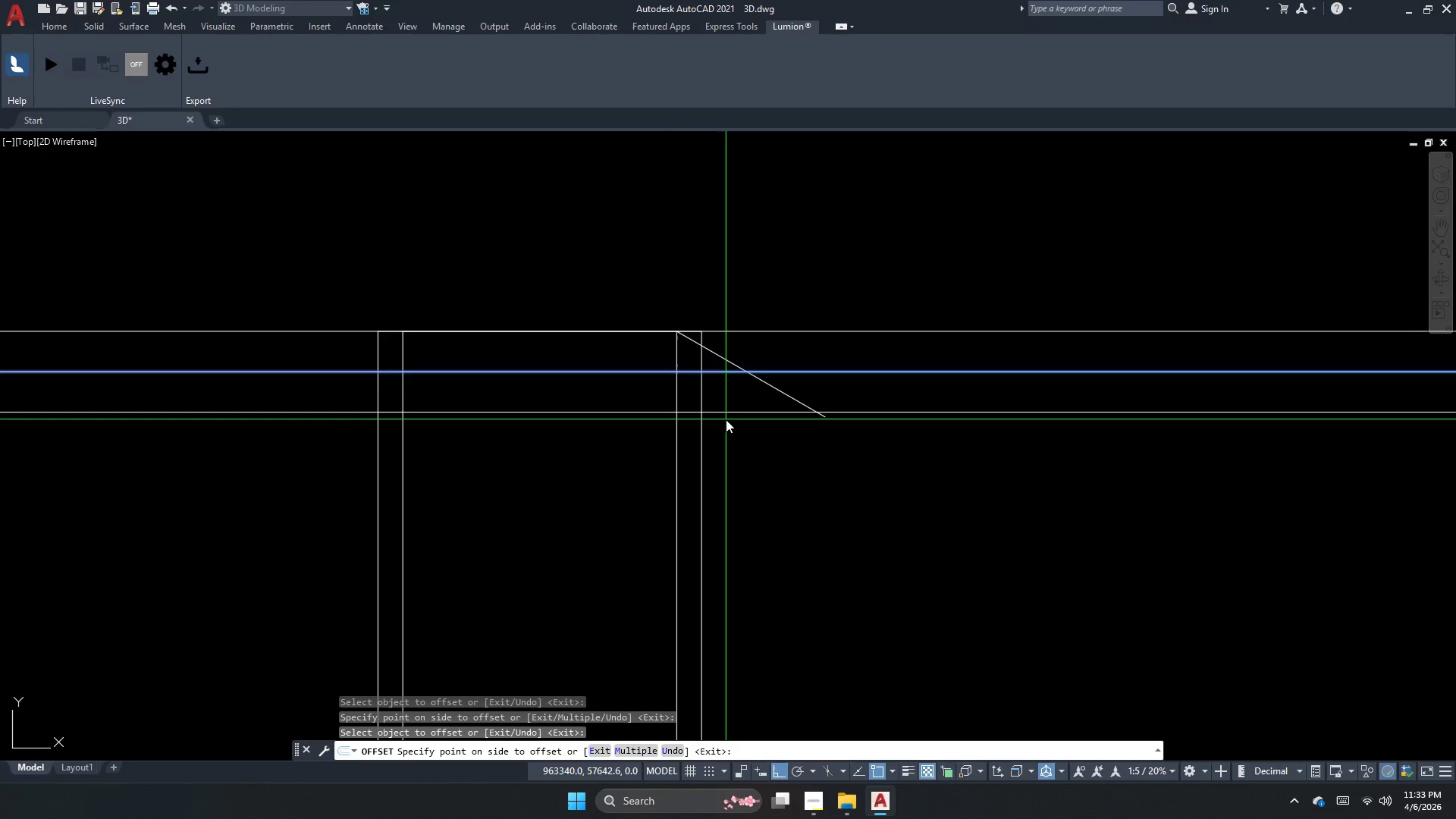 
left_click([726, 419])
 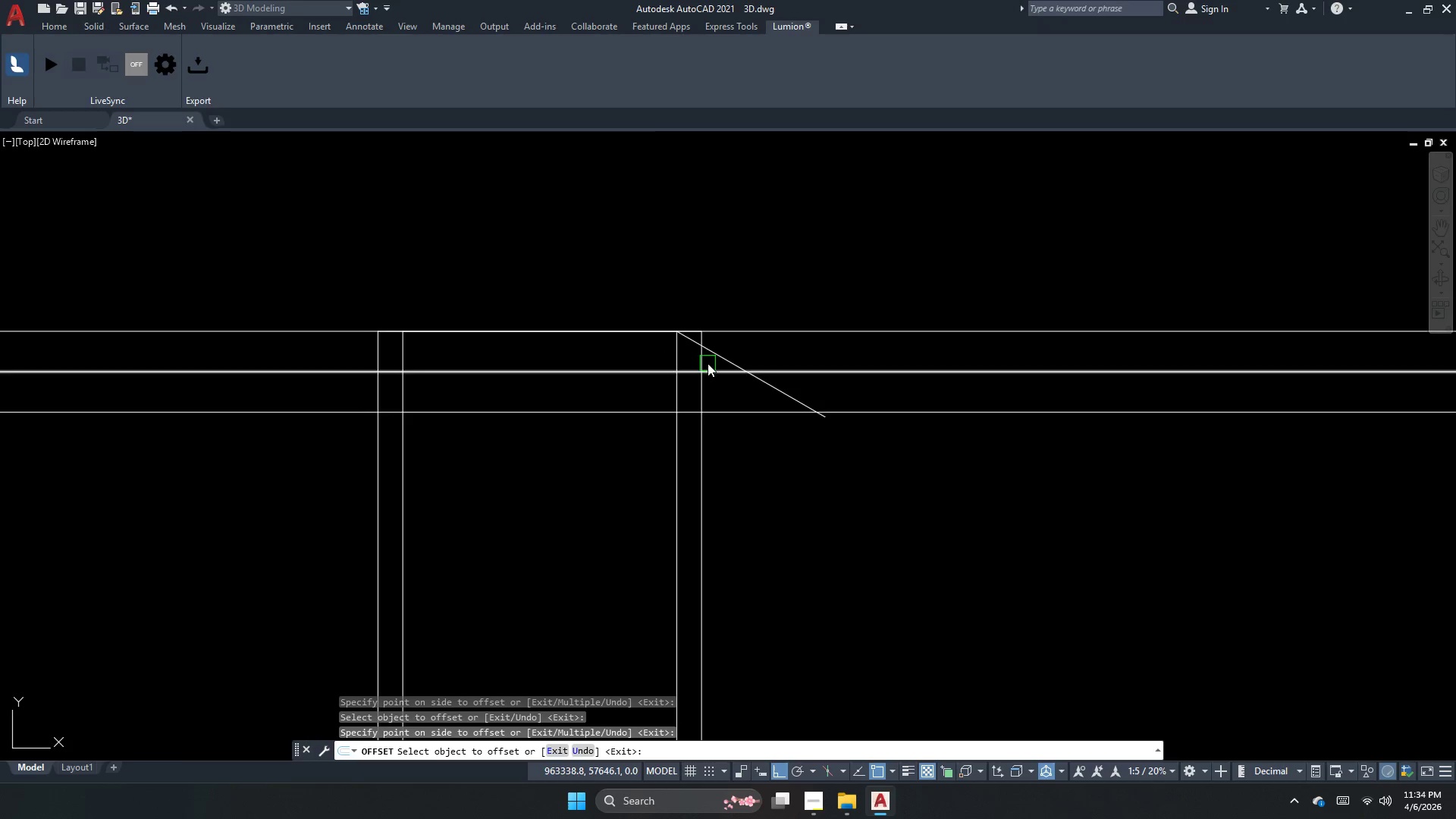 
key(Escape)
 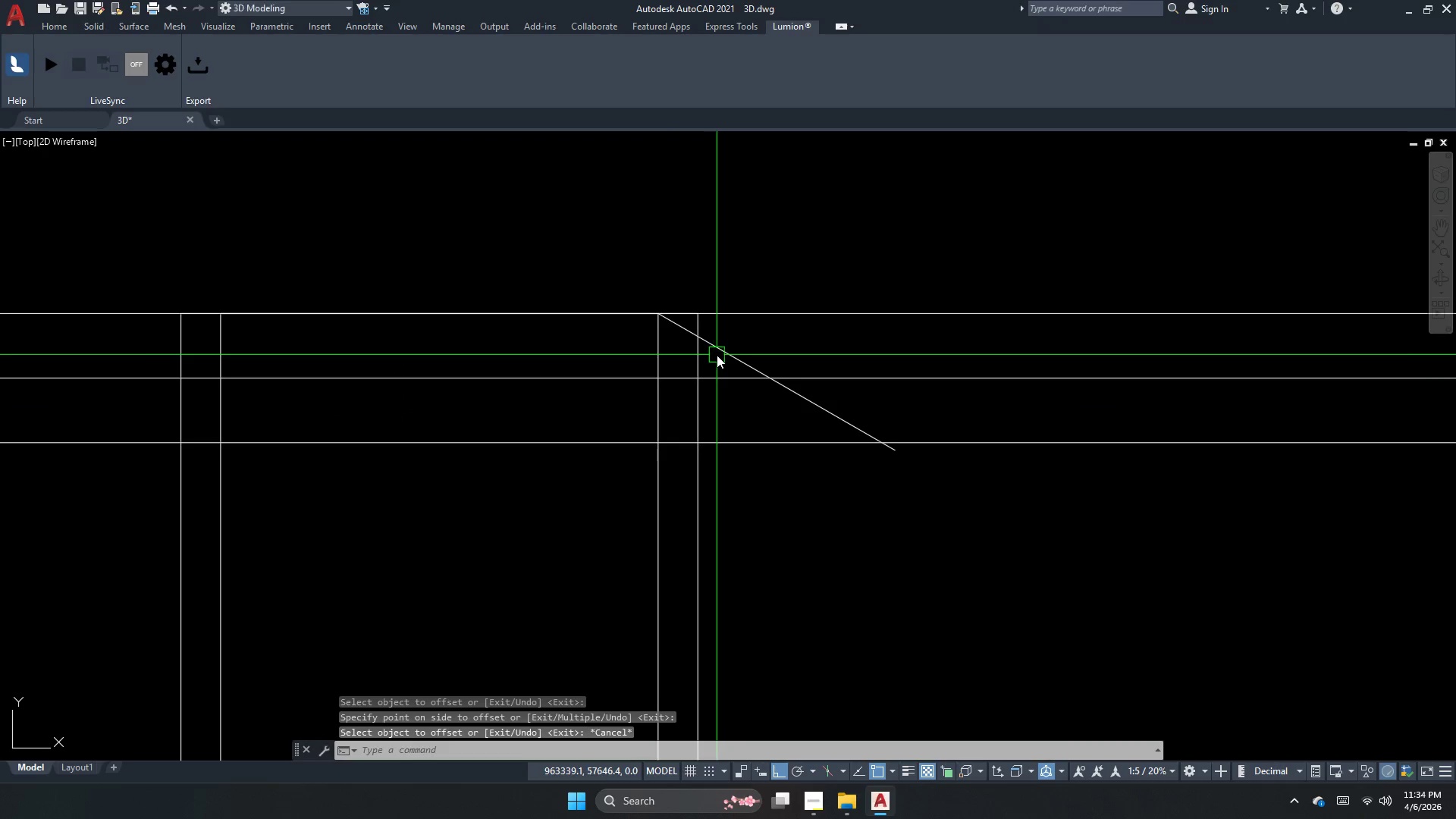 
scroll: coordinate [706, 360], scroll_direction: up, amount: 1.0
 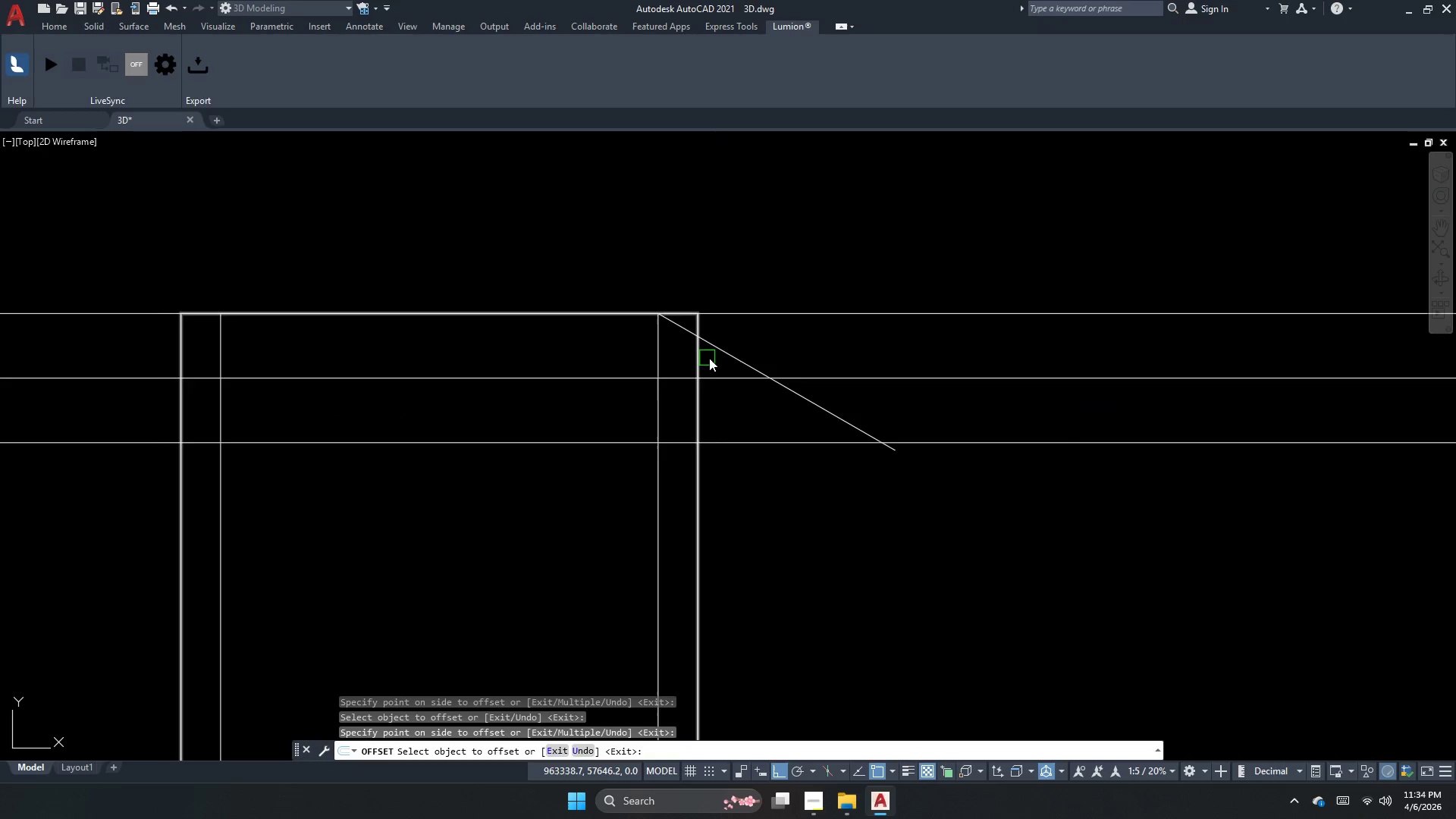 
left_click([717, 355])
 